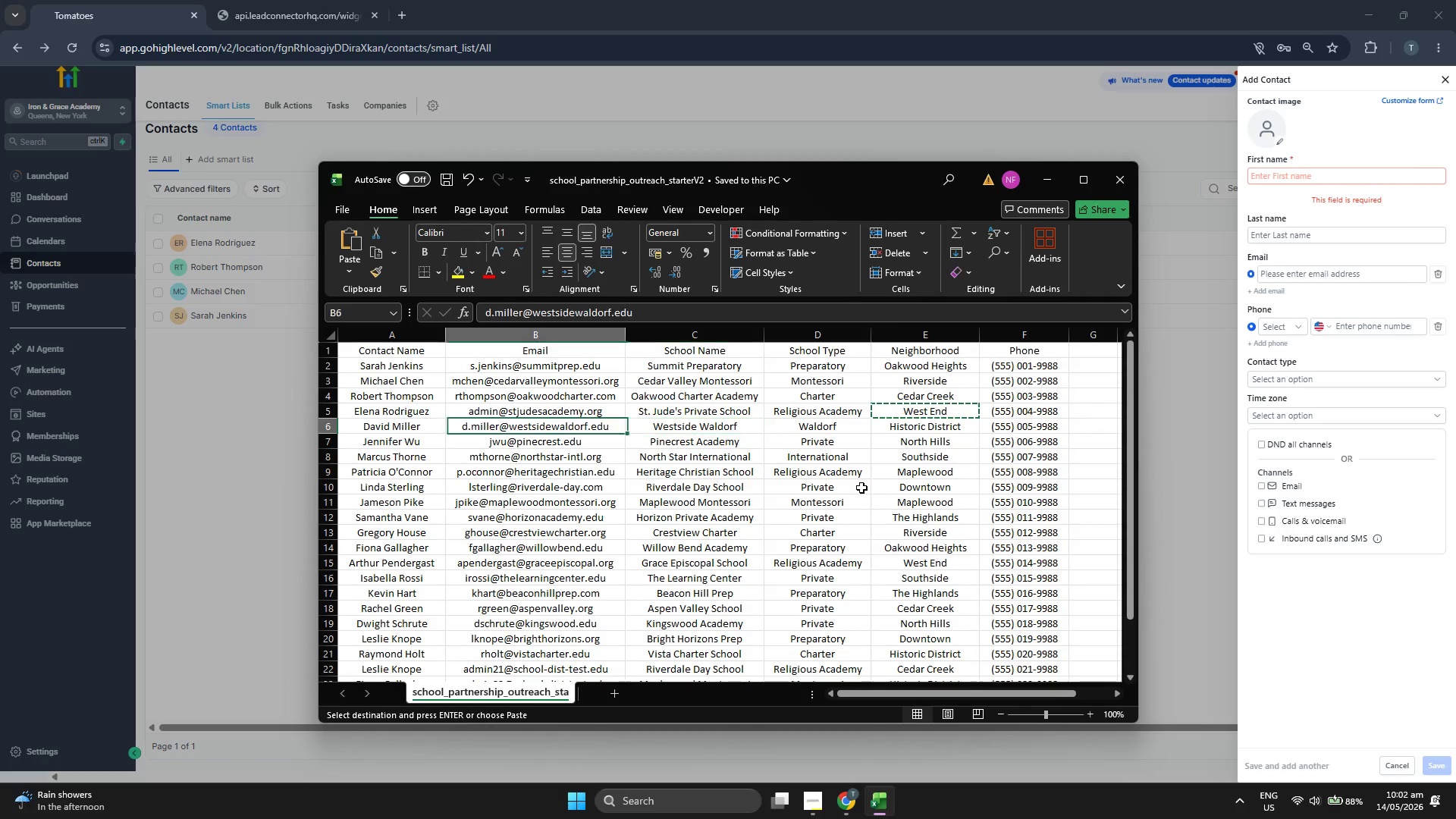 
key(ArrowLeft)
 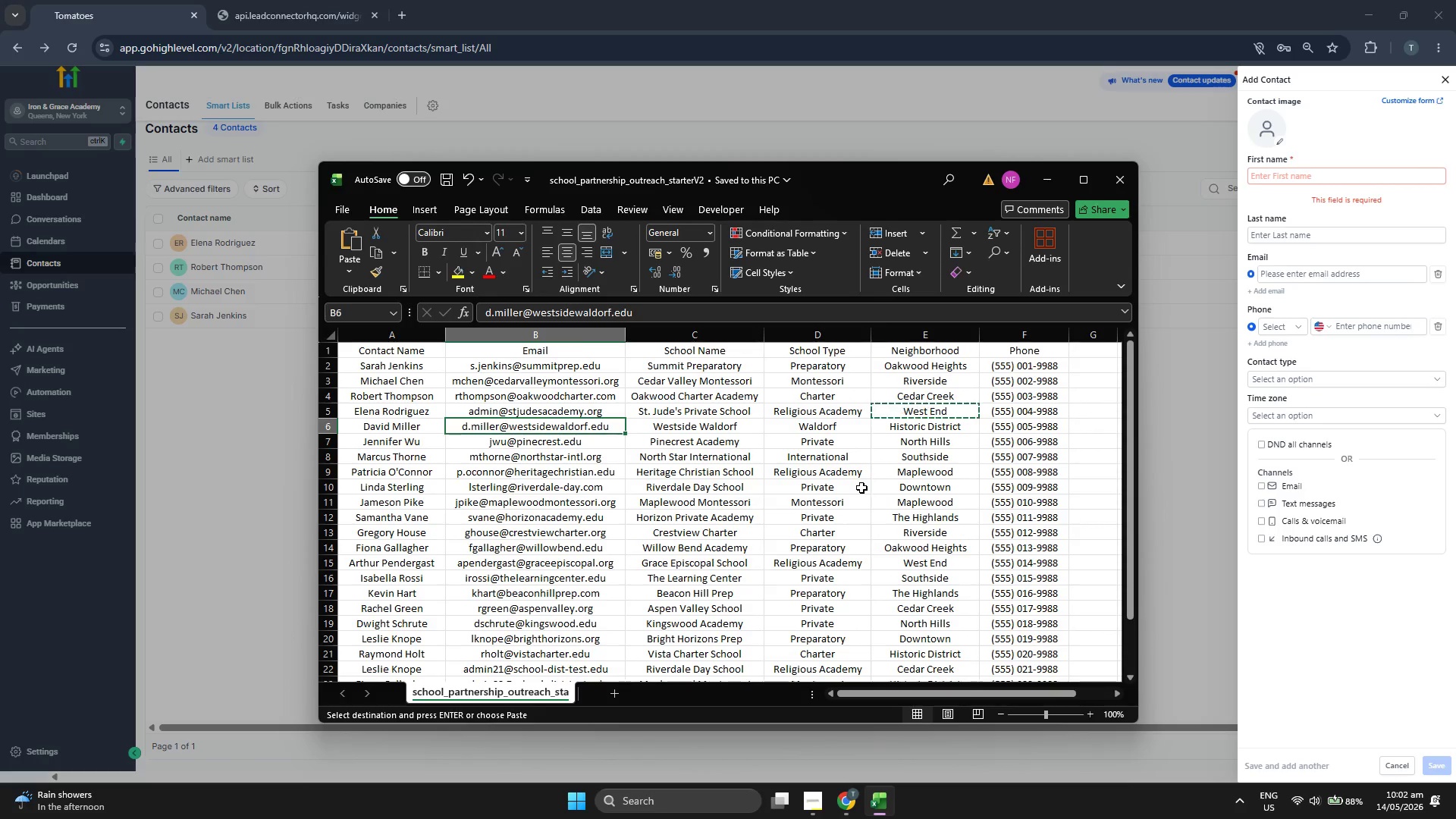 
key(Control+ControlLeft)
 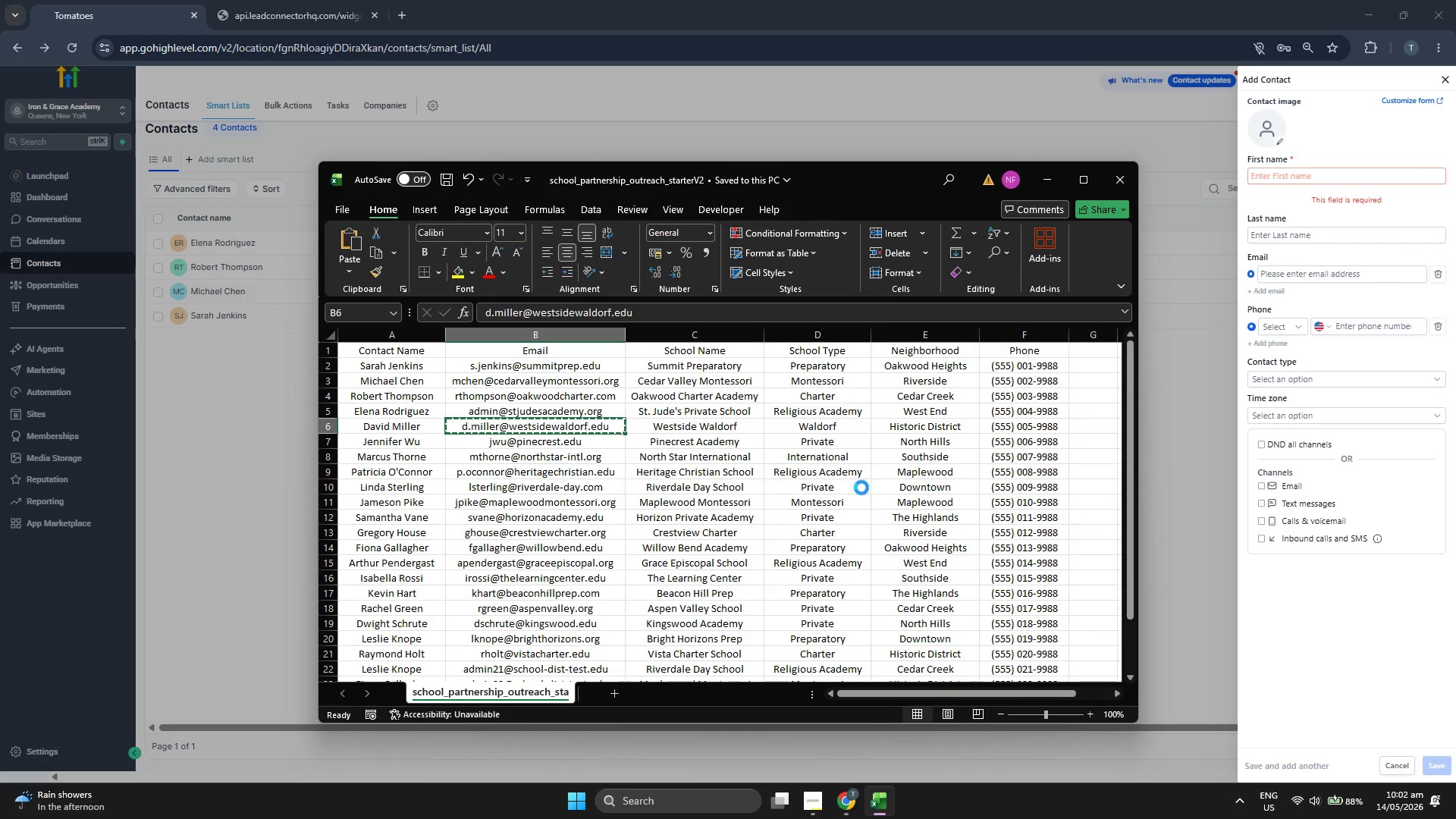 
key(Control+C)
 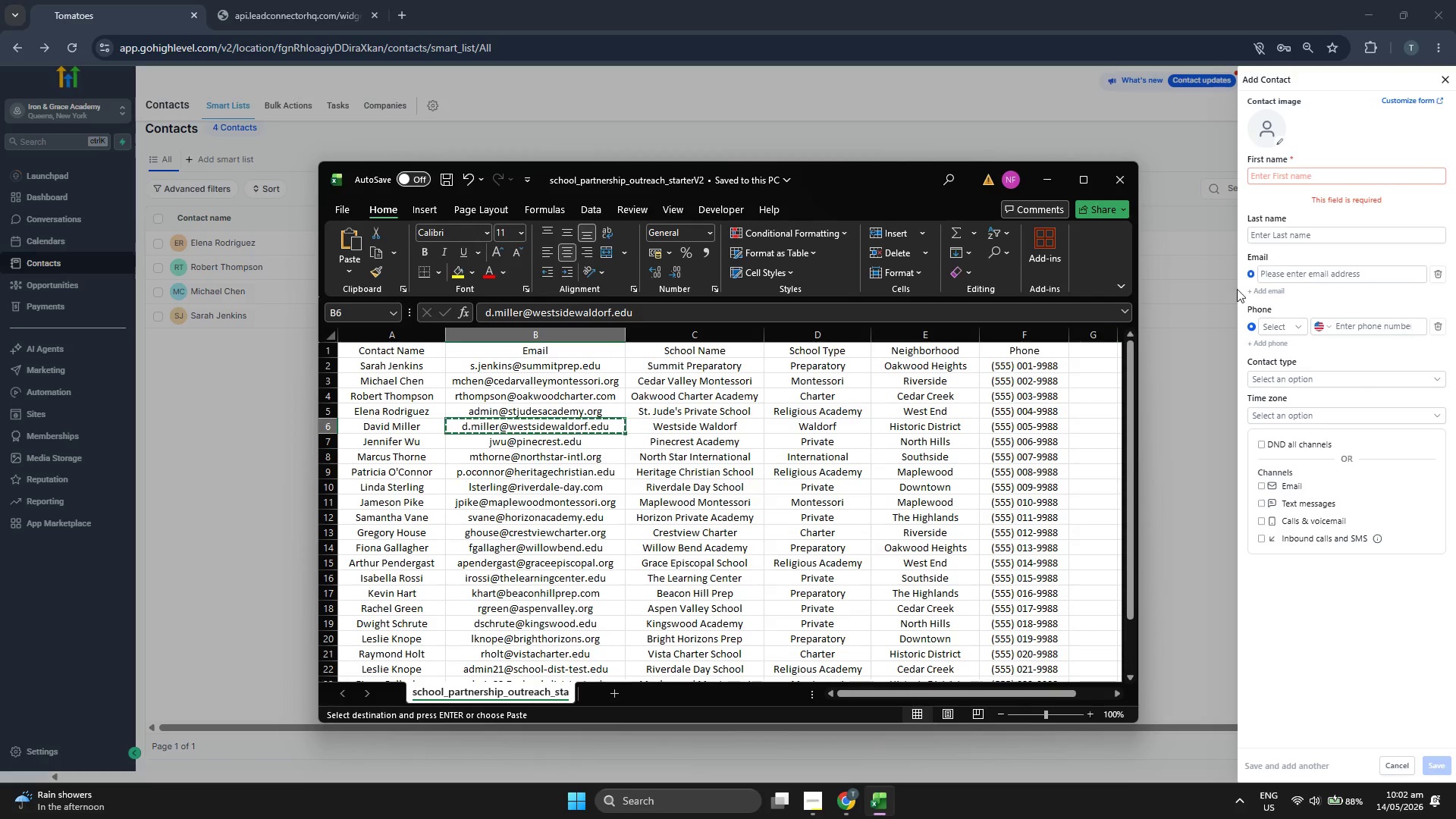 
left_click([1298, 280])
 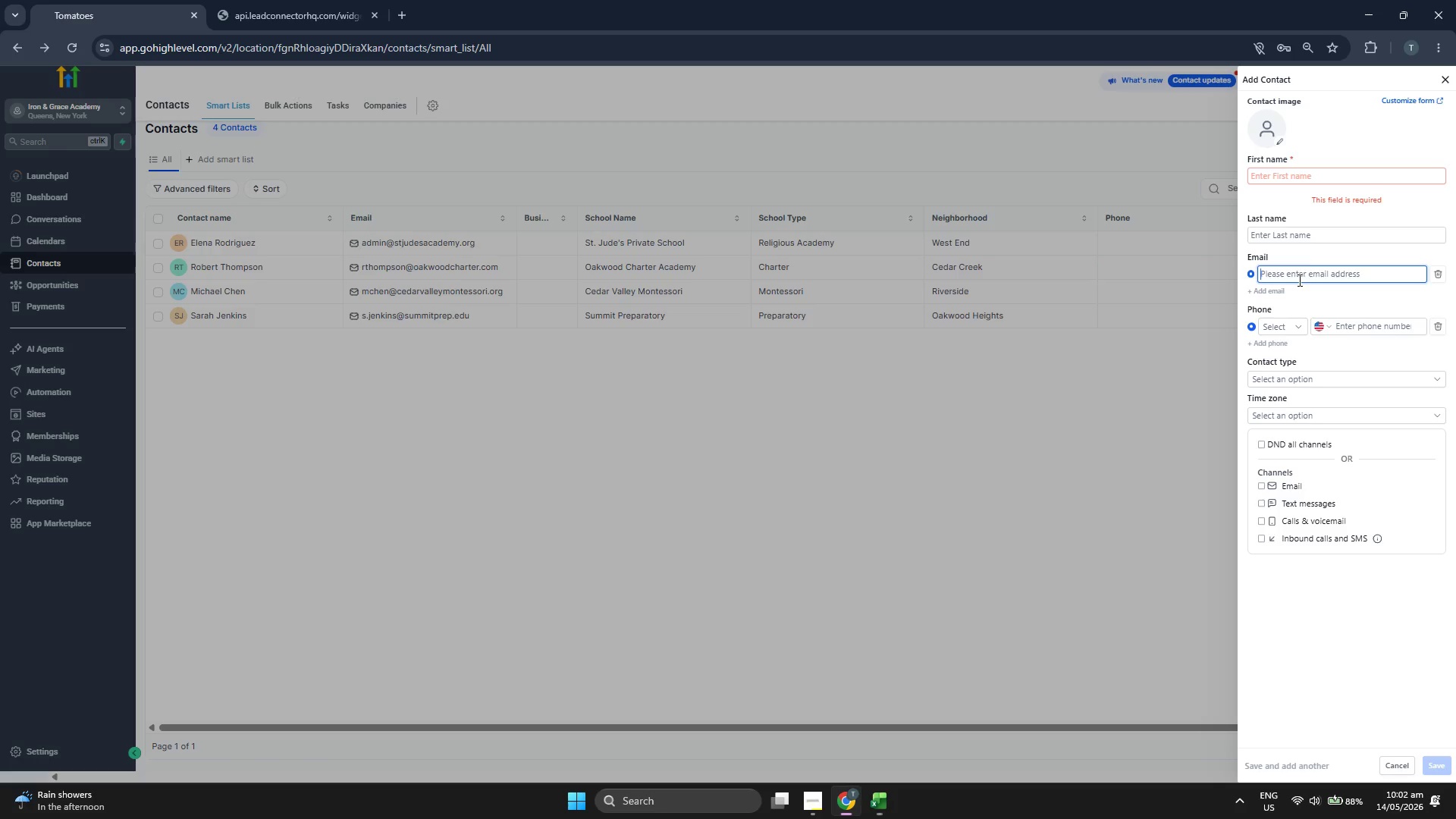 
key(Control+ControlLeft)
 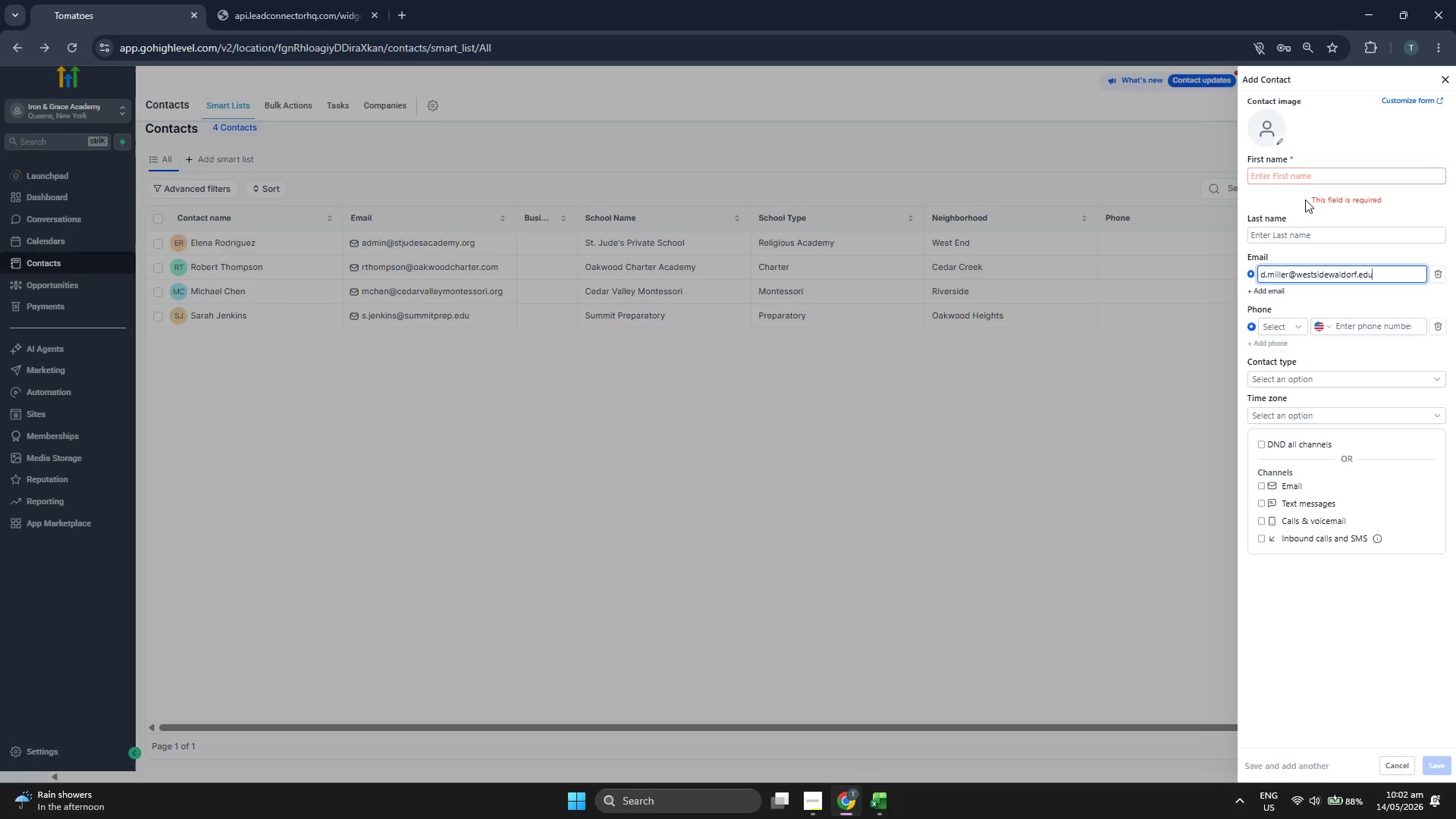 
key(Control+V)
 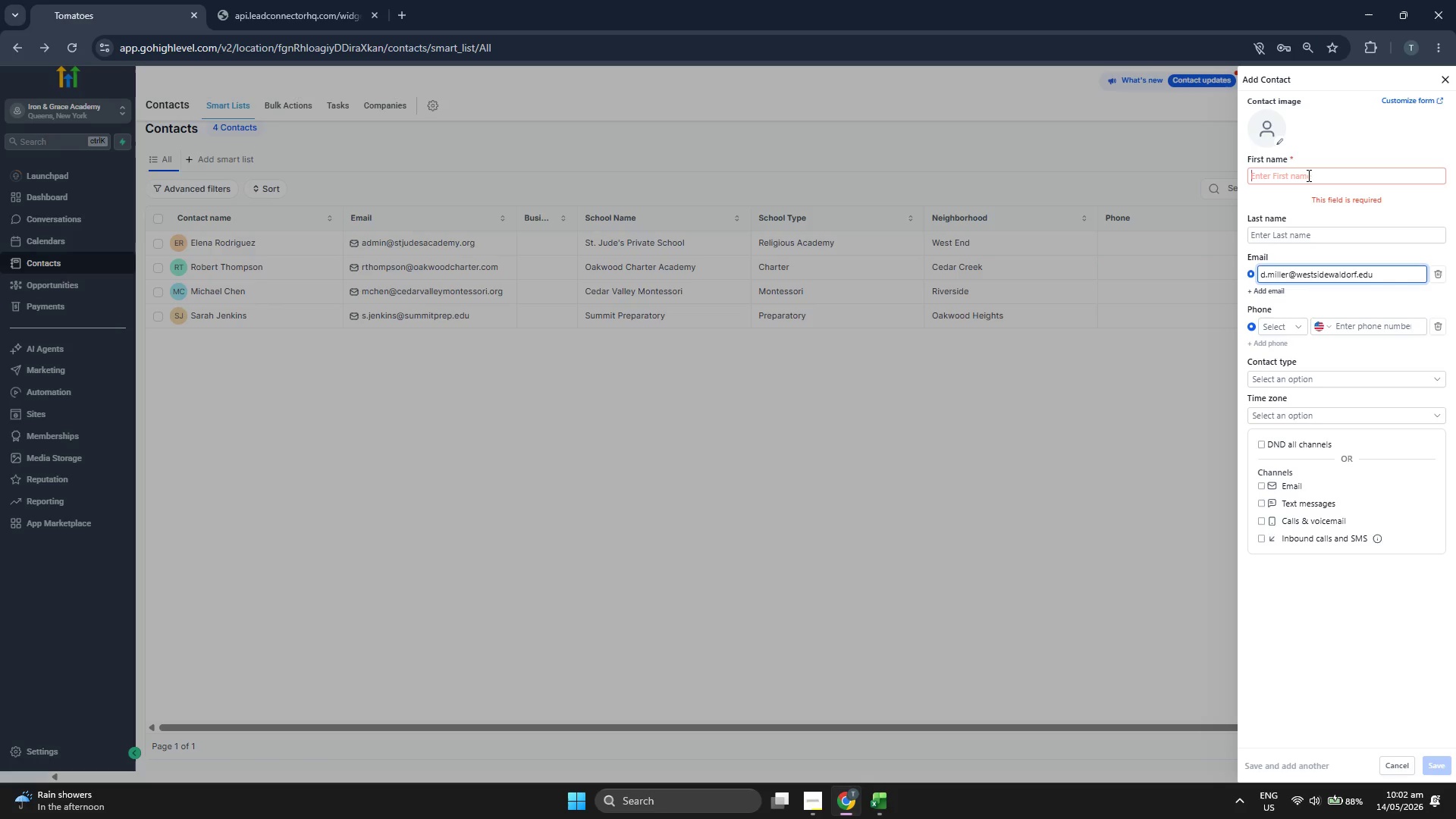 
left_click([1307, 175])
 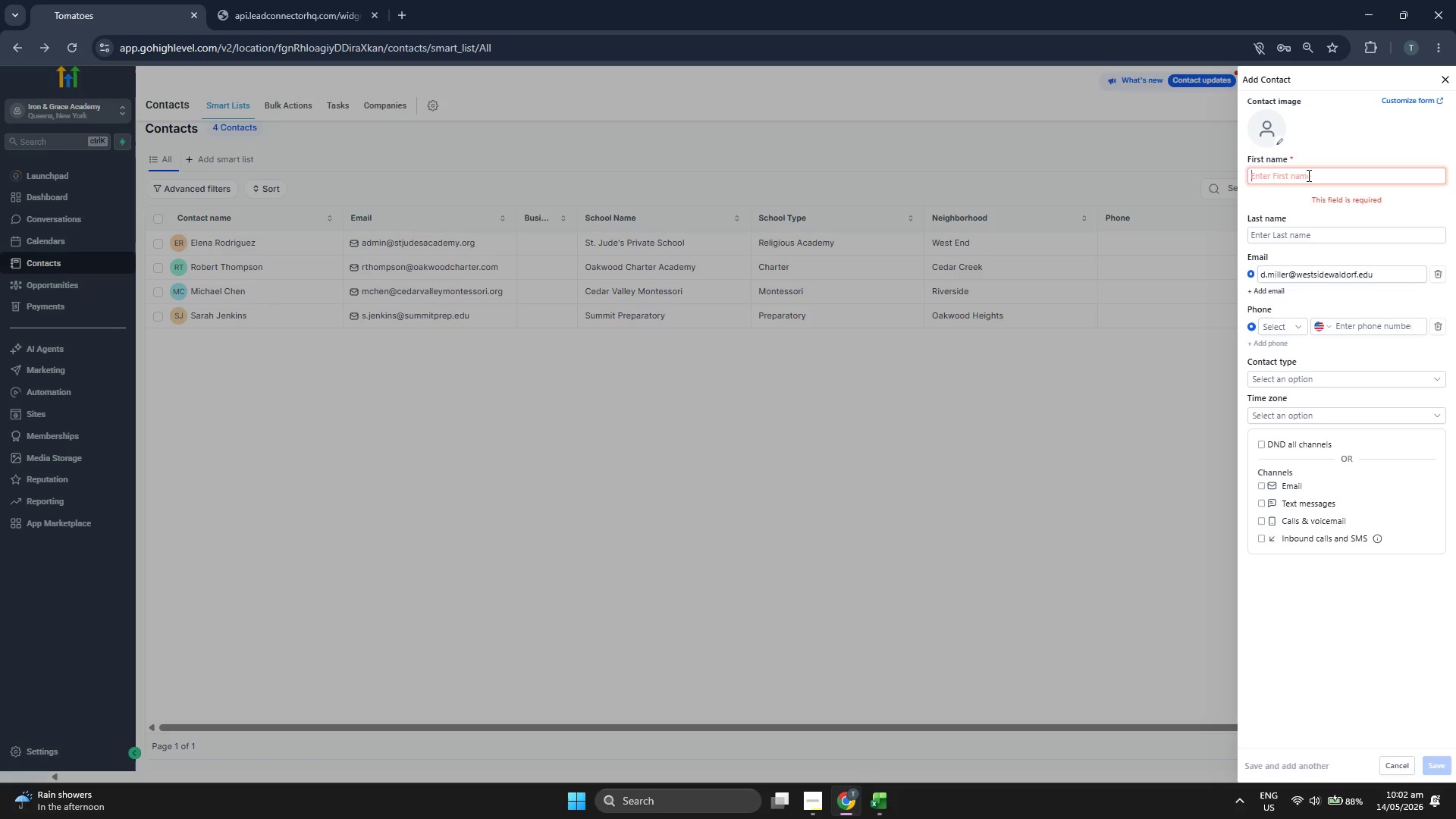 
type(David)
key(Tab)
type(MILL)
key(Backspace)
key(Backspace)
key(Backspace)
type(iller)
 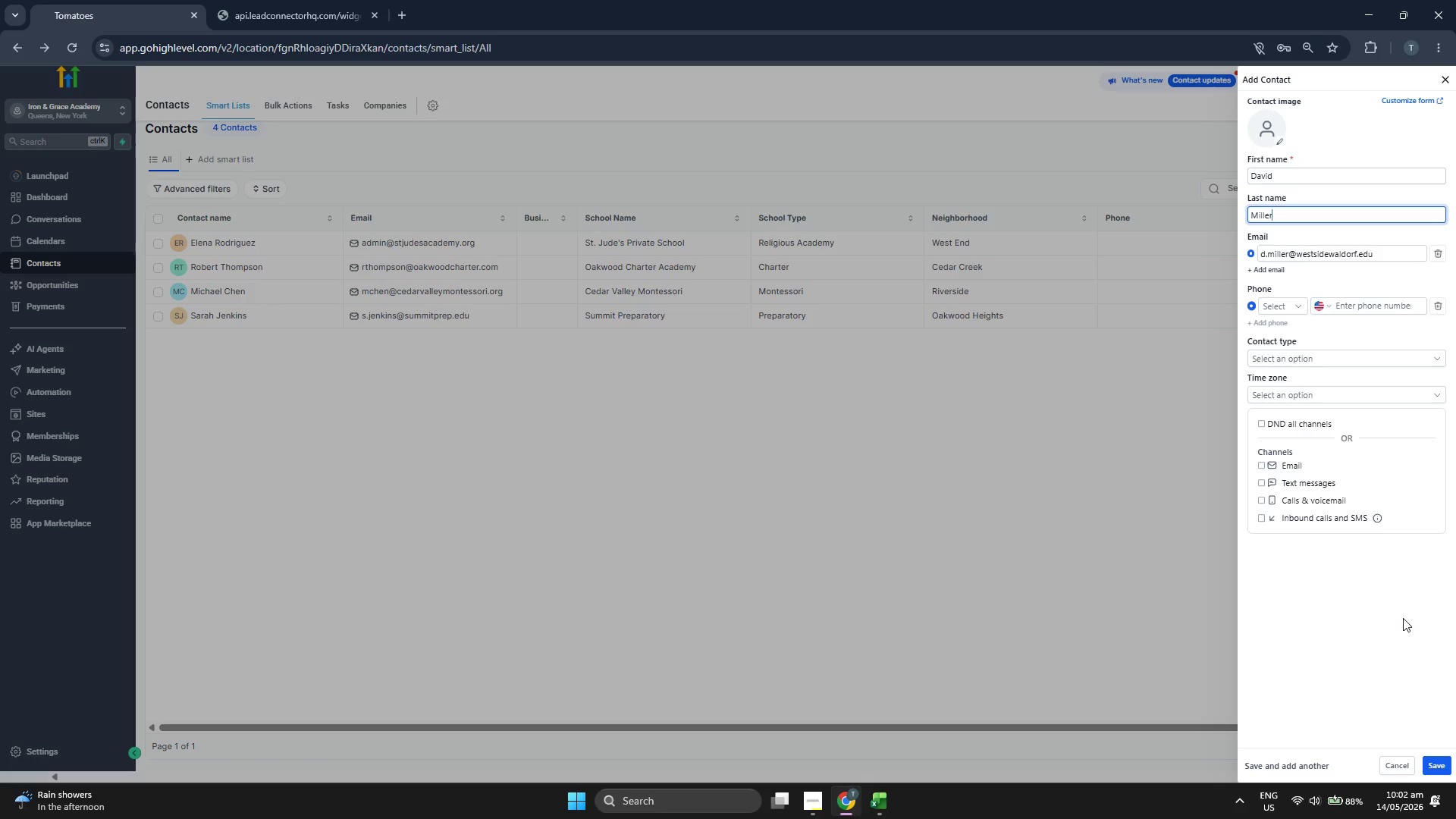 
left_click([1398, 632])
 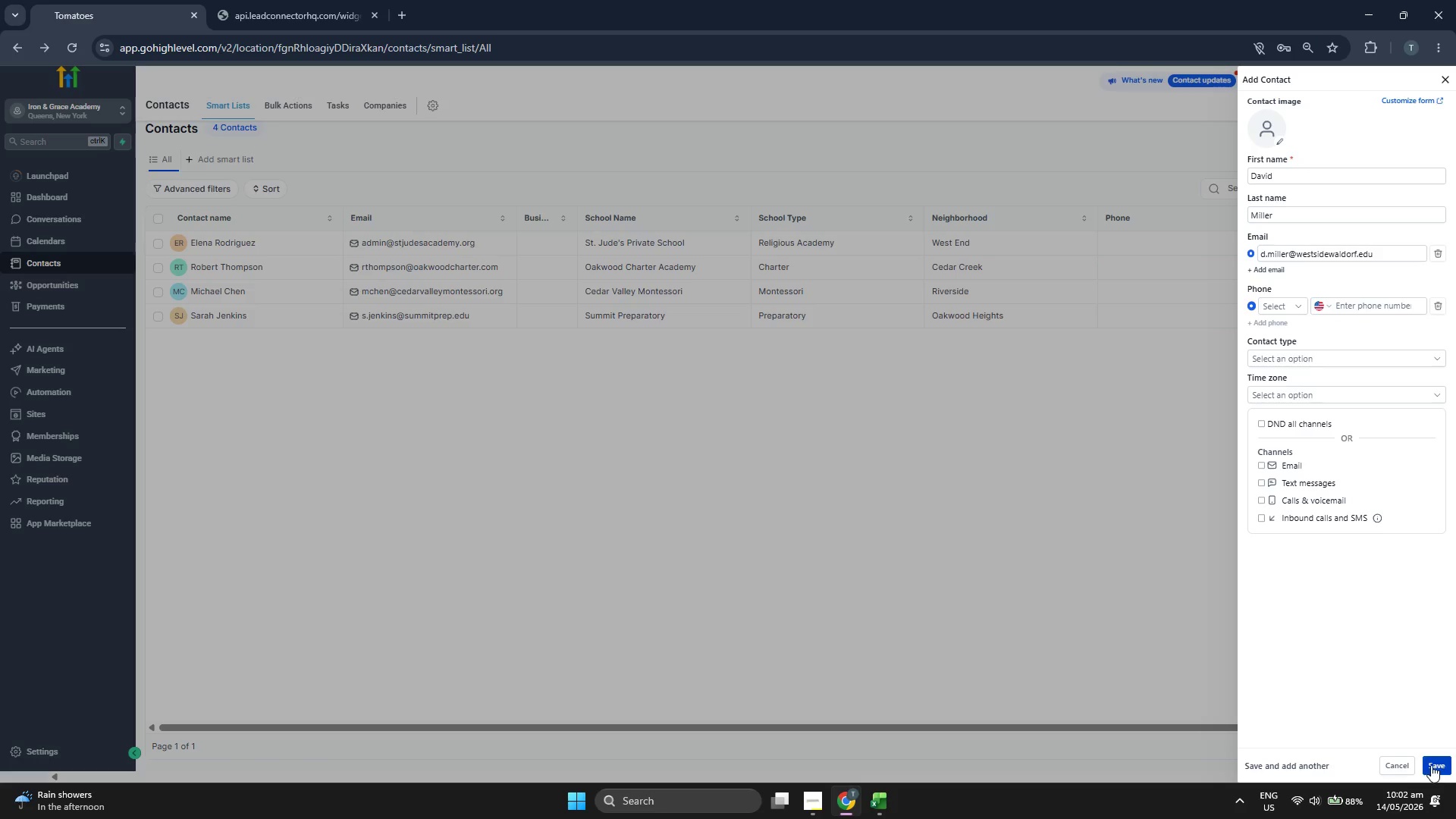 
left_click([1431, 765])
 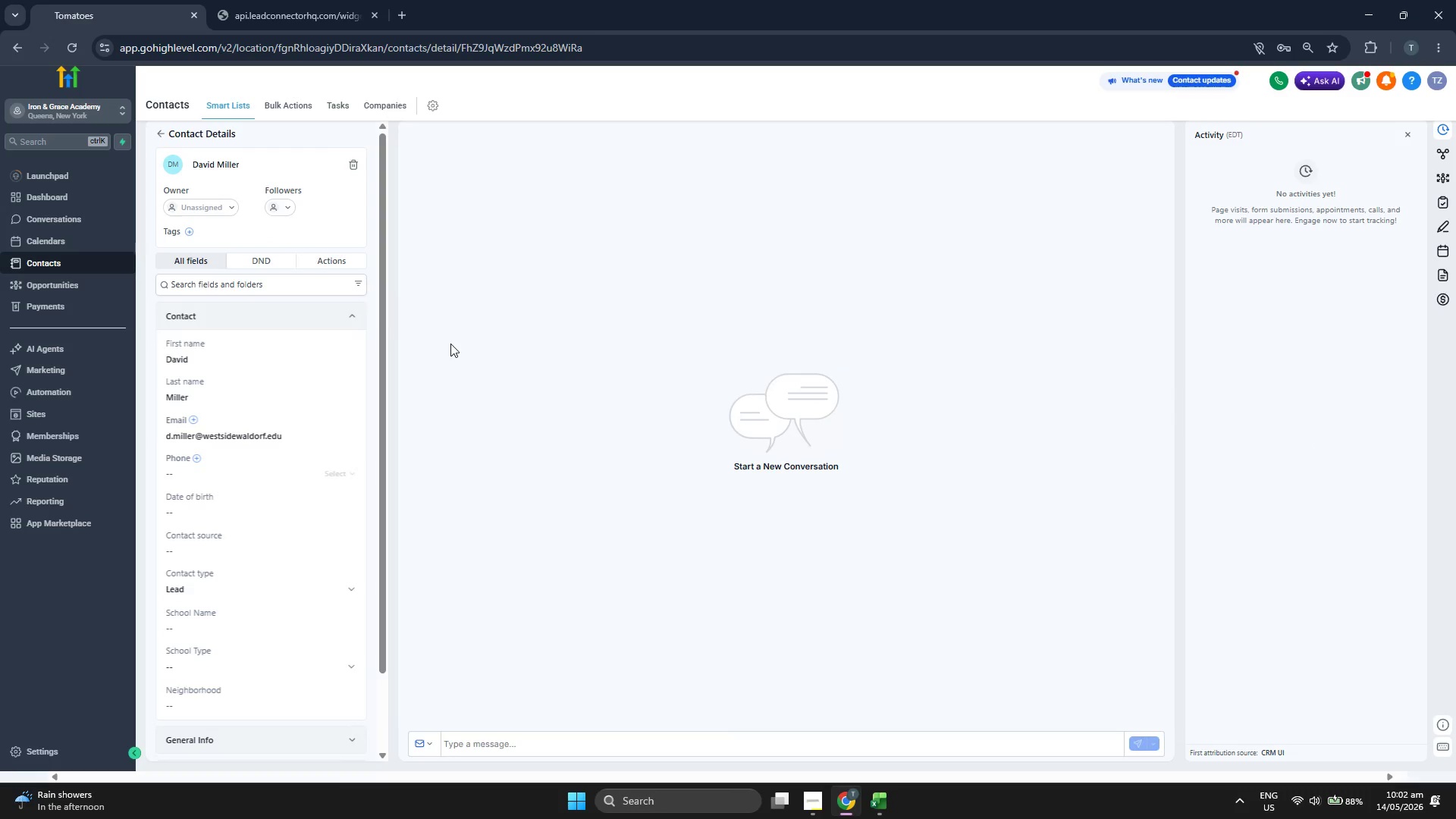 
wait(5.23)
 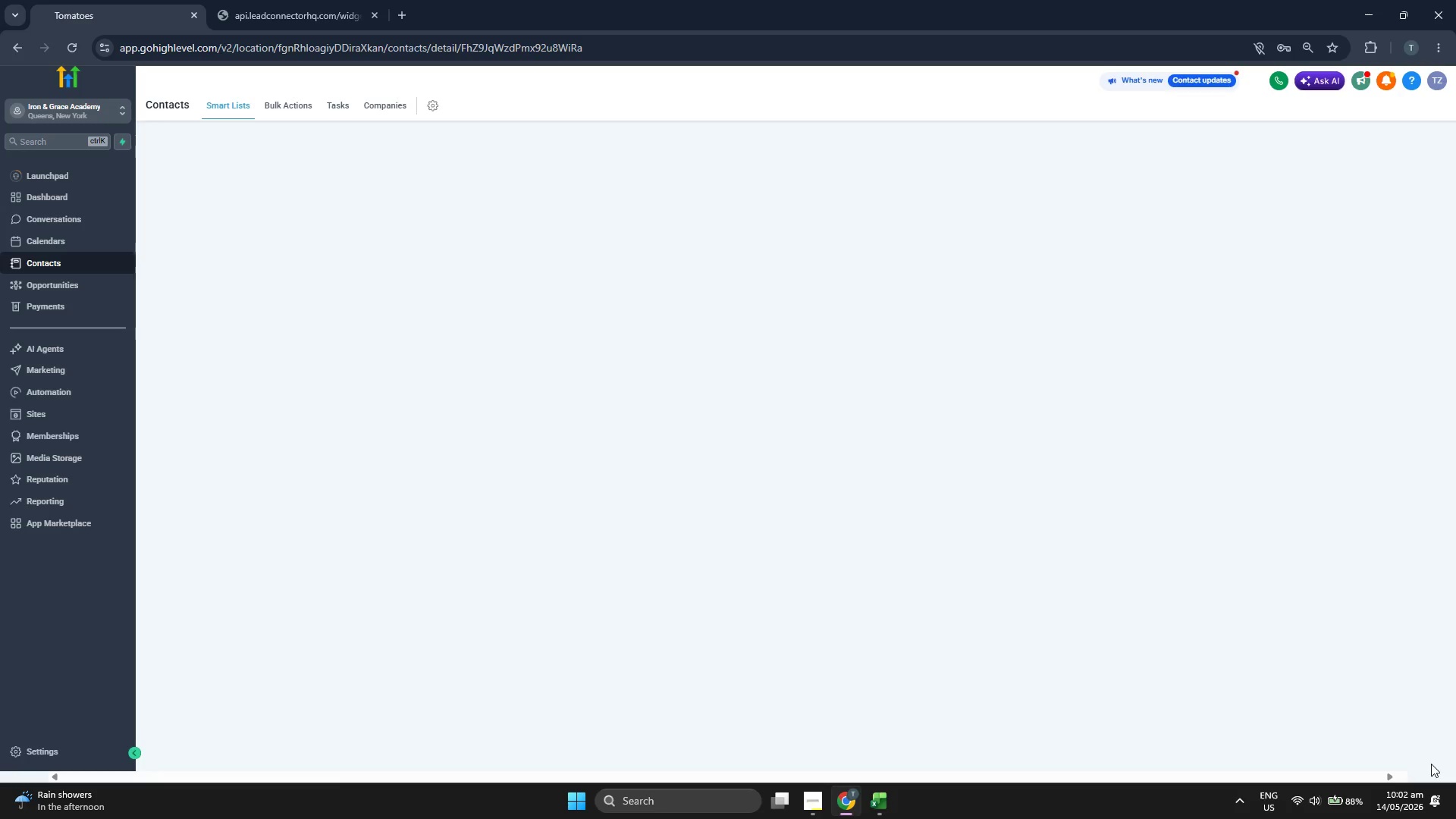 
left_click([187, 228])
 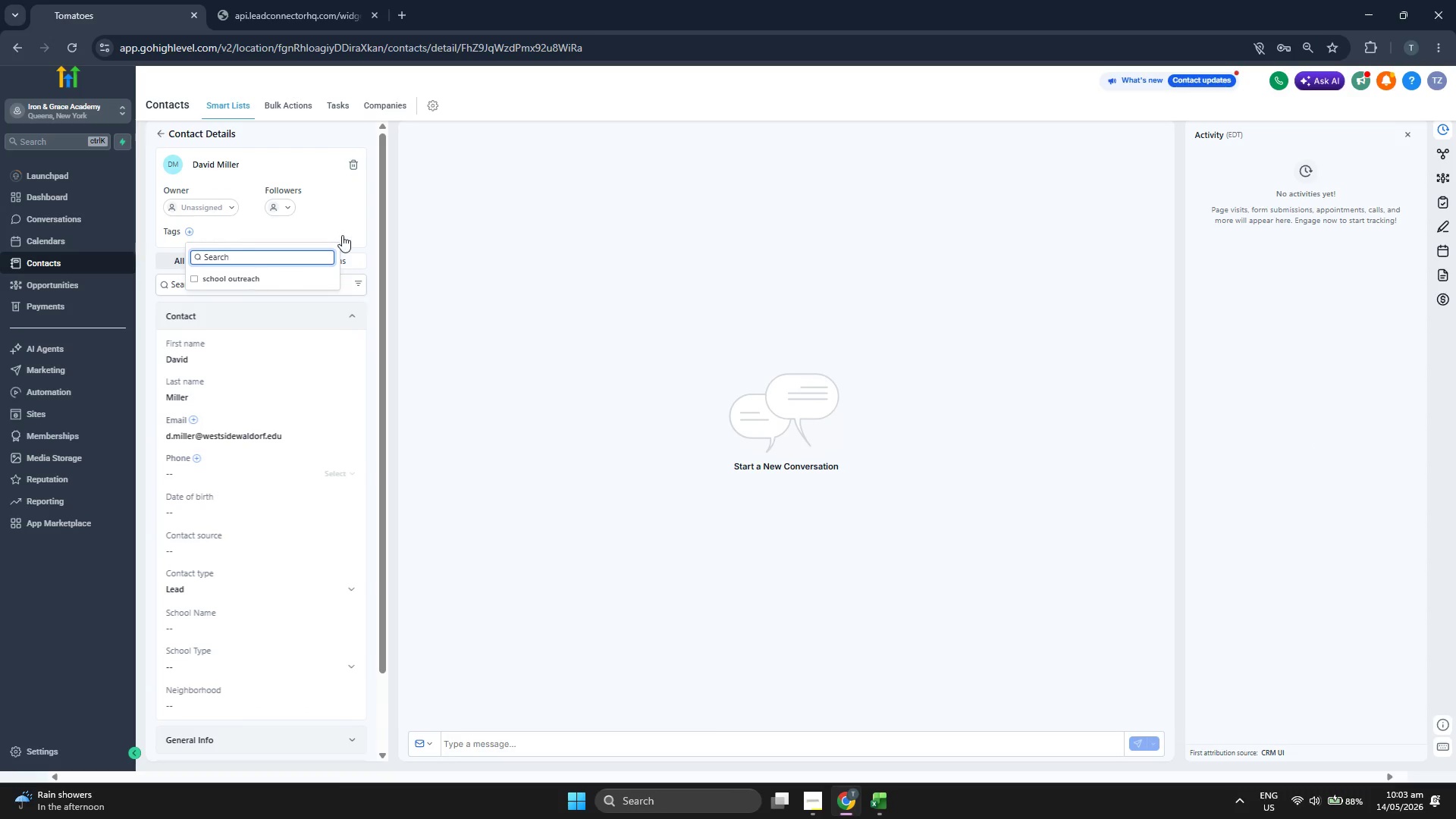 
double_click([349, 228])
 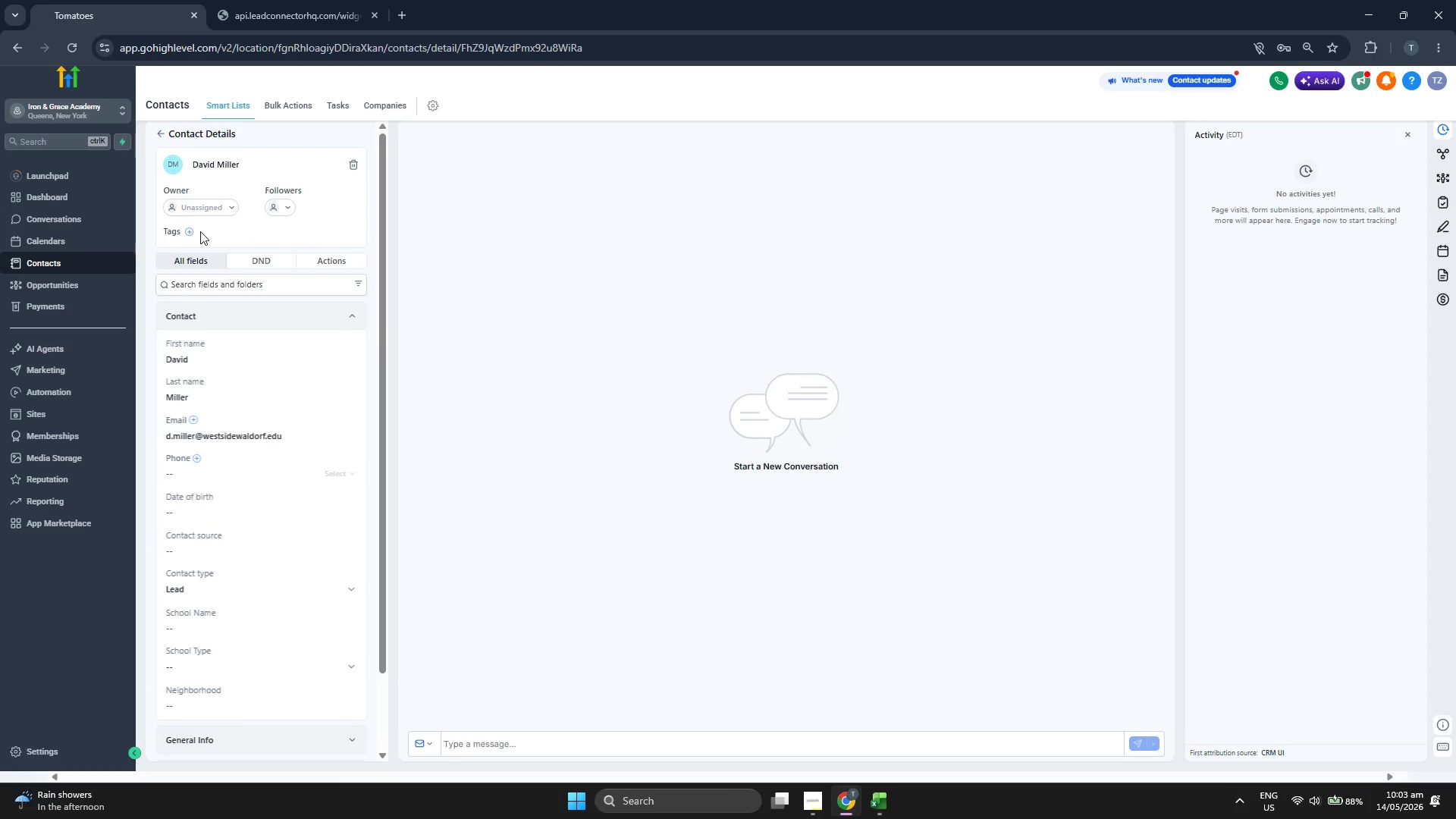 
left_click([189, 228])
 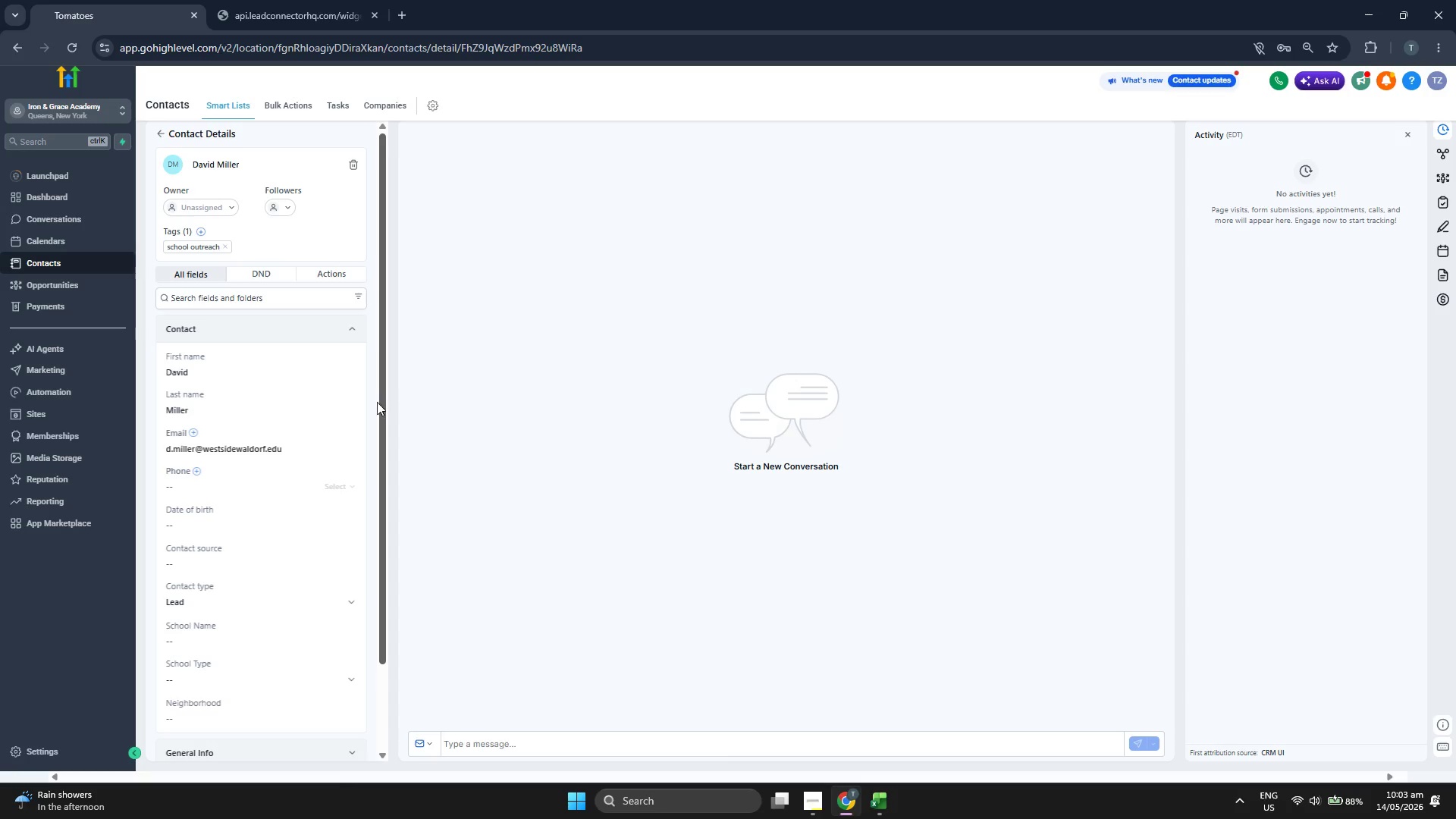 
scroll: coordinate [353, 408], scroll_direction: down, amount: 2.0
 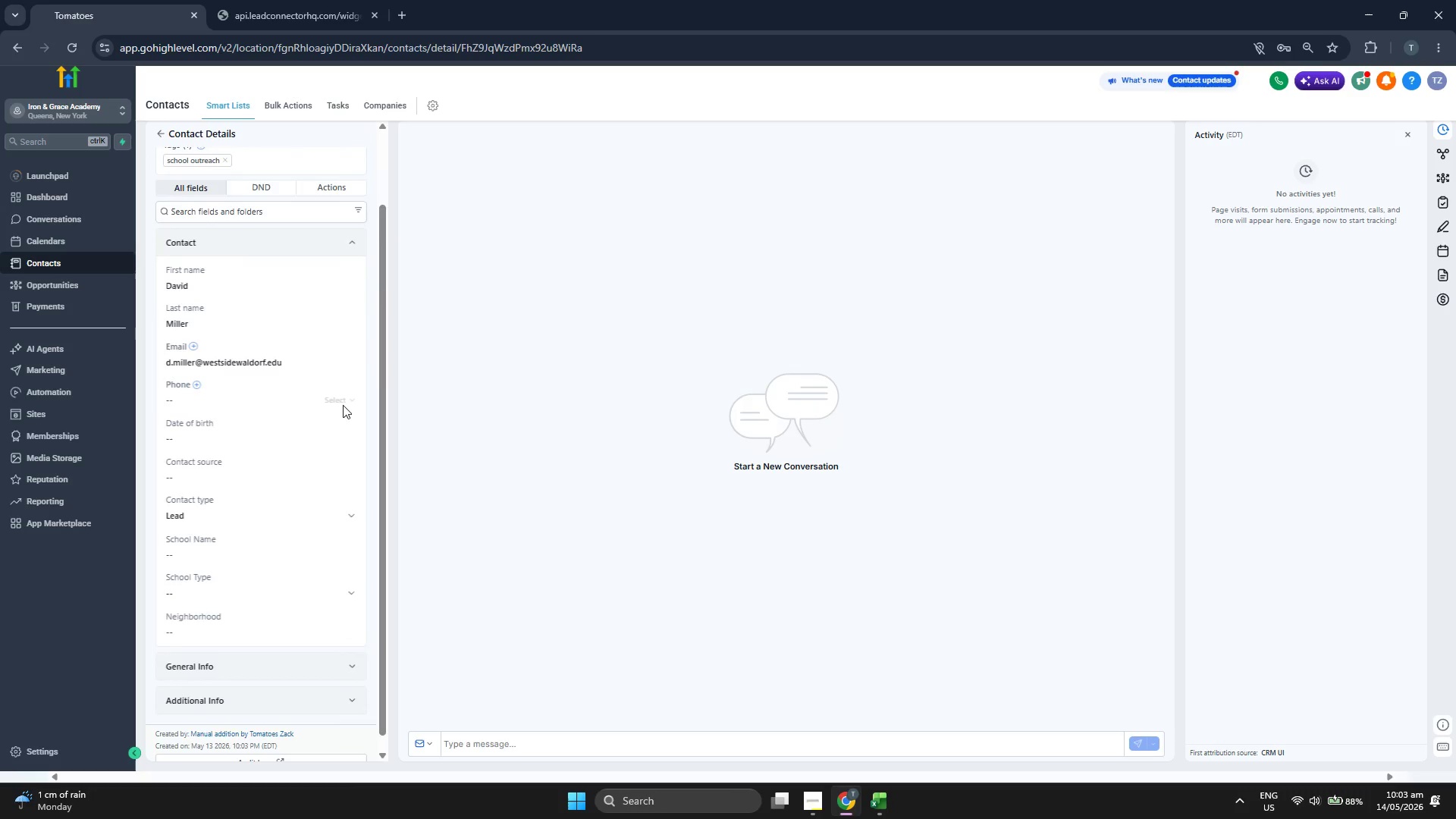 
scroll: coordinate [344, 408], scroll_direction: none, amount: 0.0
 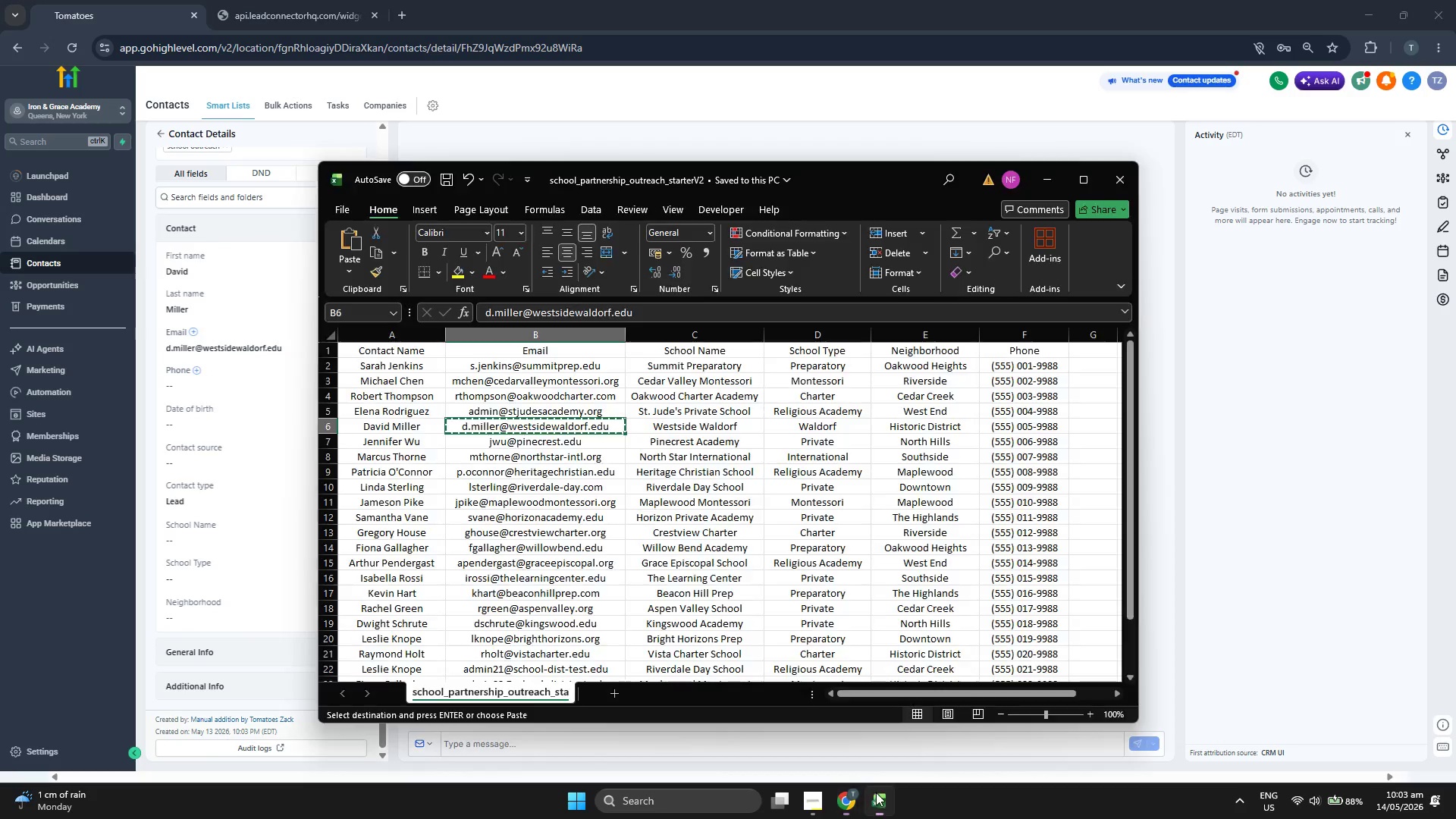 
key(ArrowRight)
 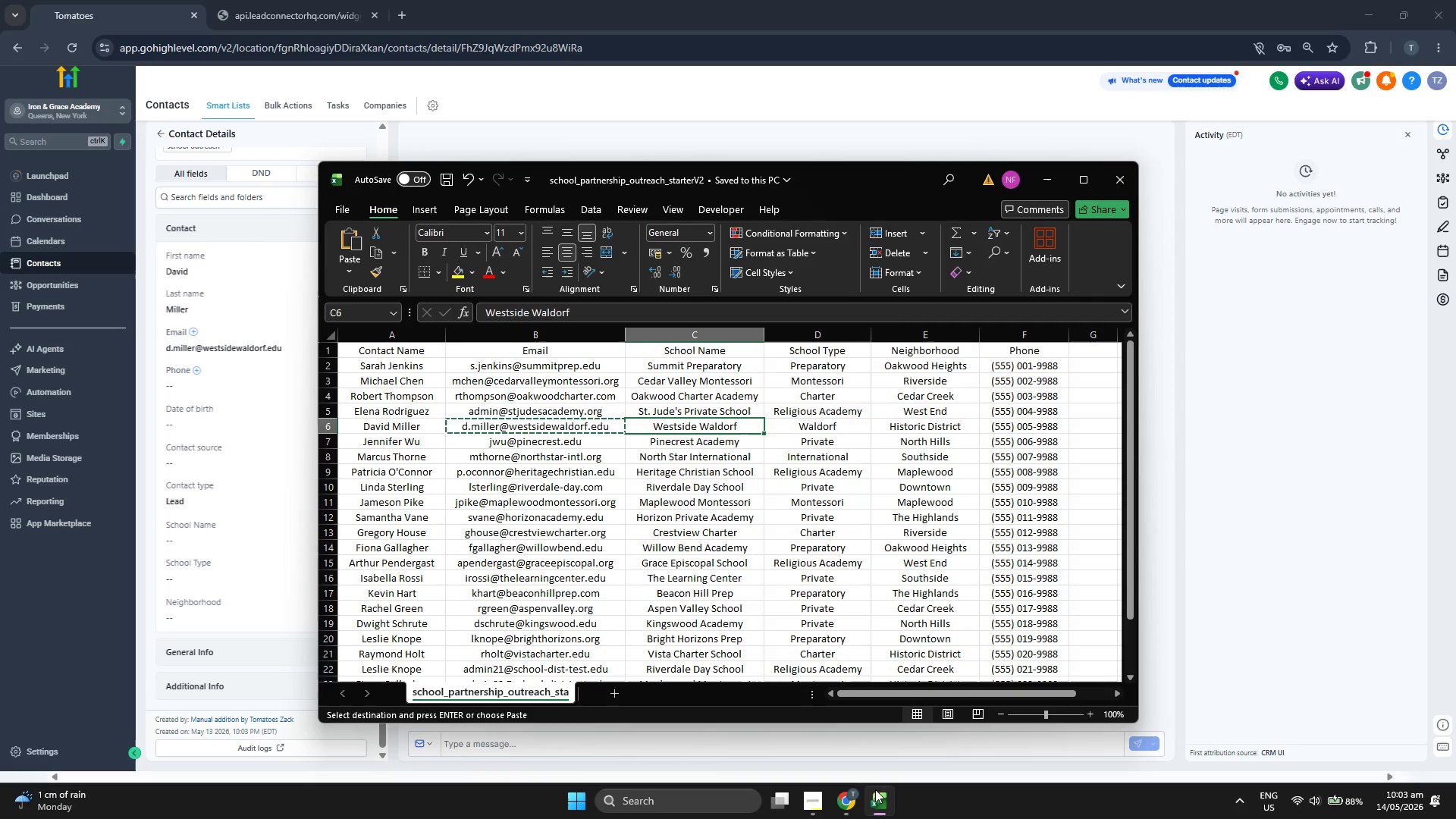 
key(Control+ControlLeft)
 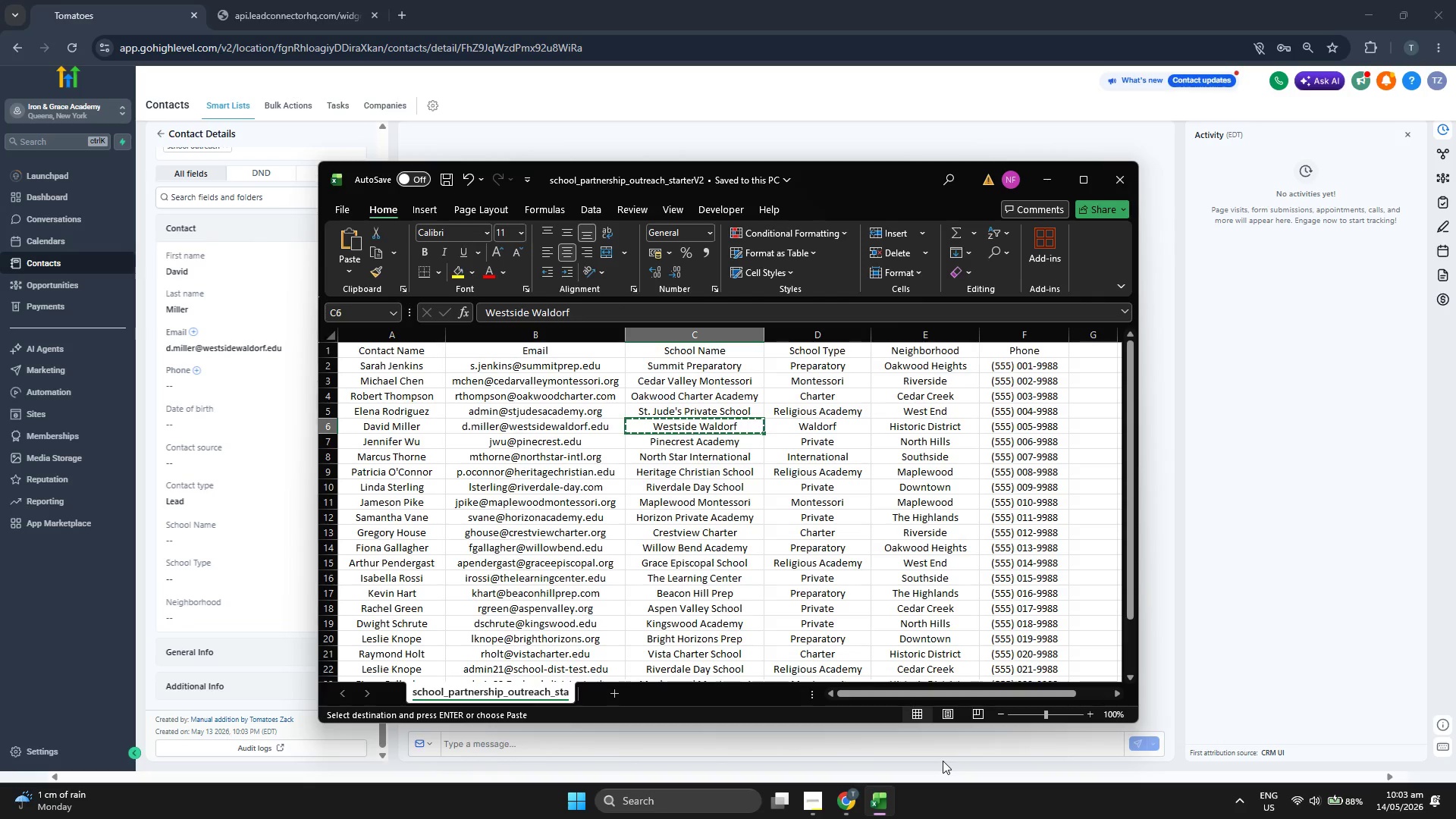 
key(Control+C)
 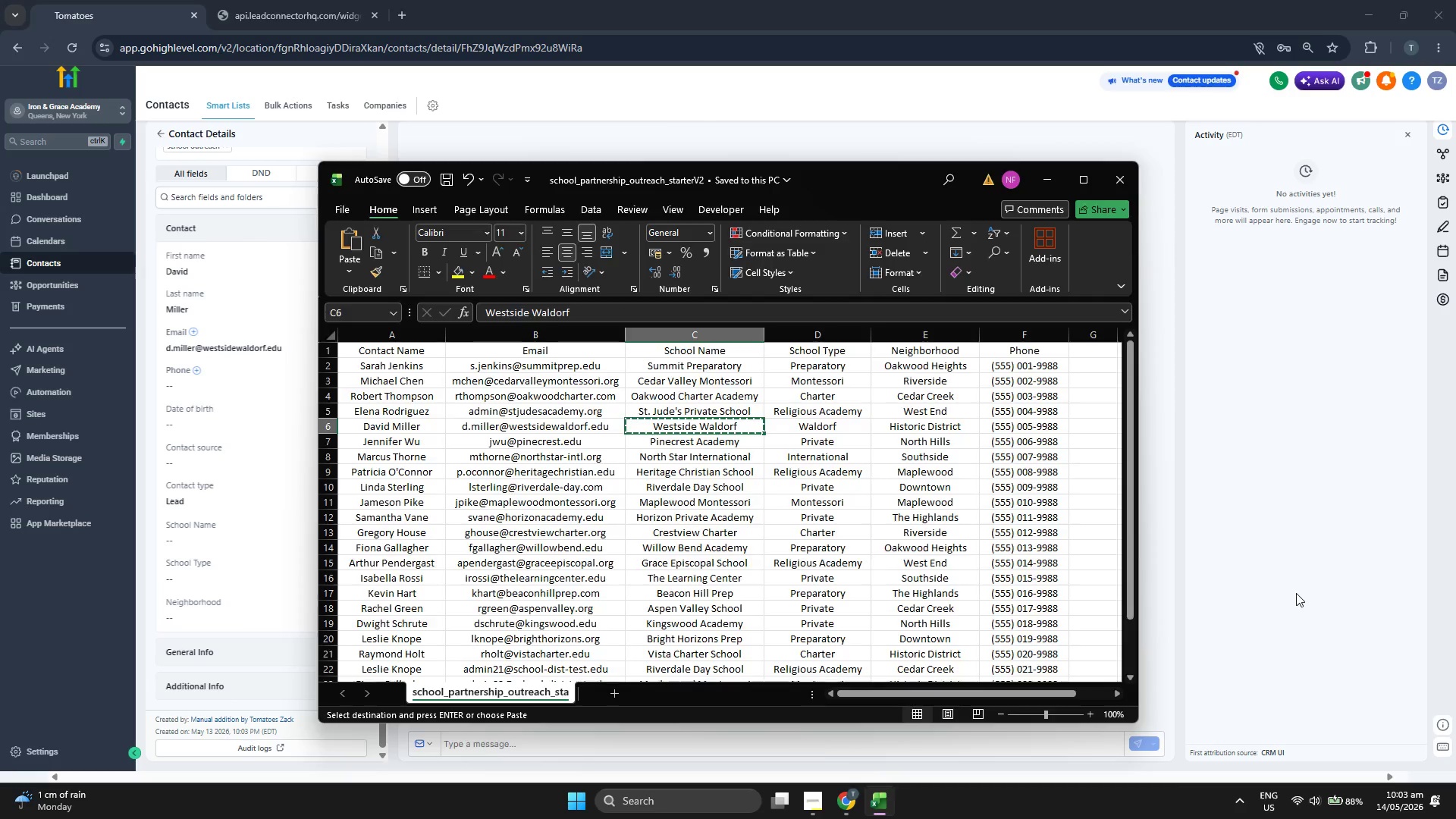 
left_click([1297, 592])
 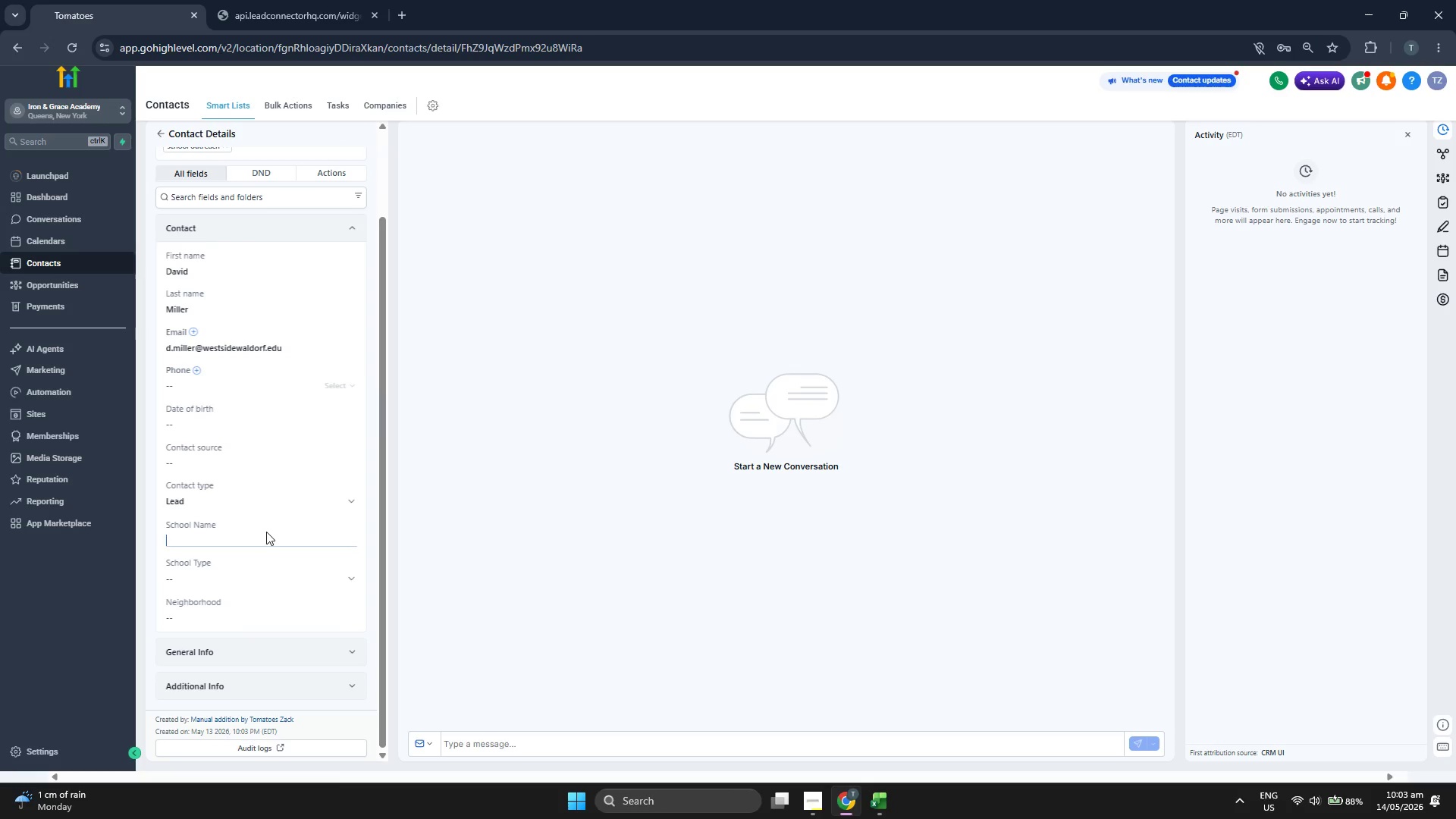 
key(Control+ControlLeft)
 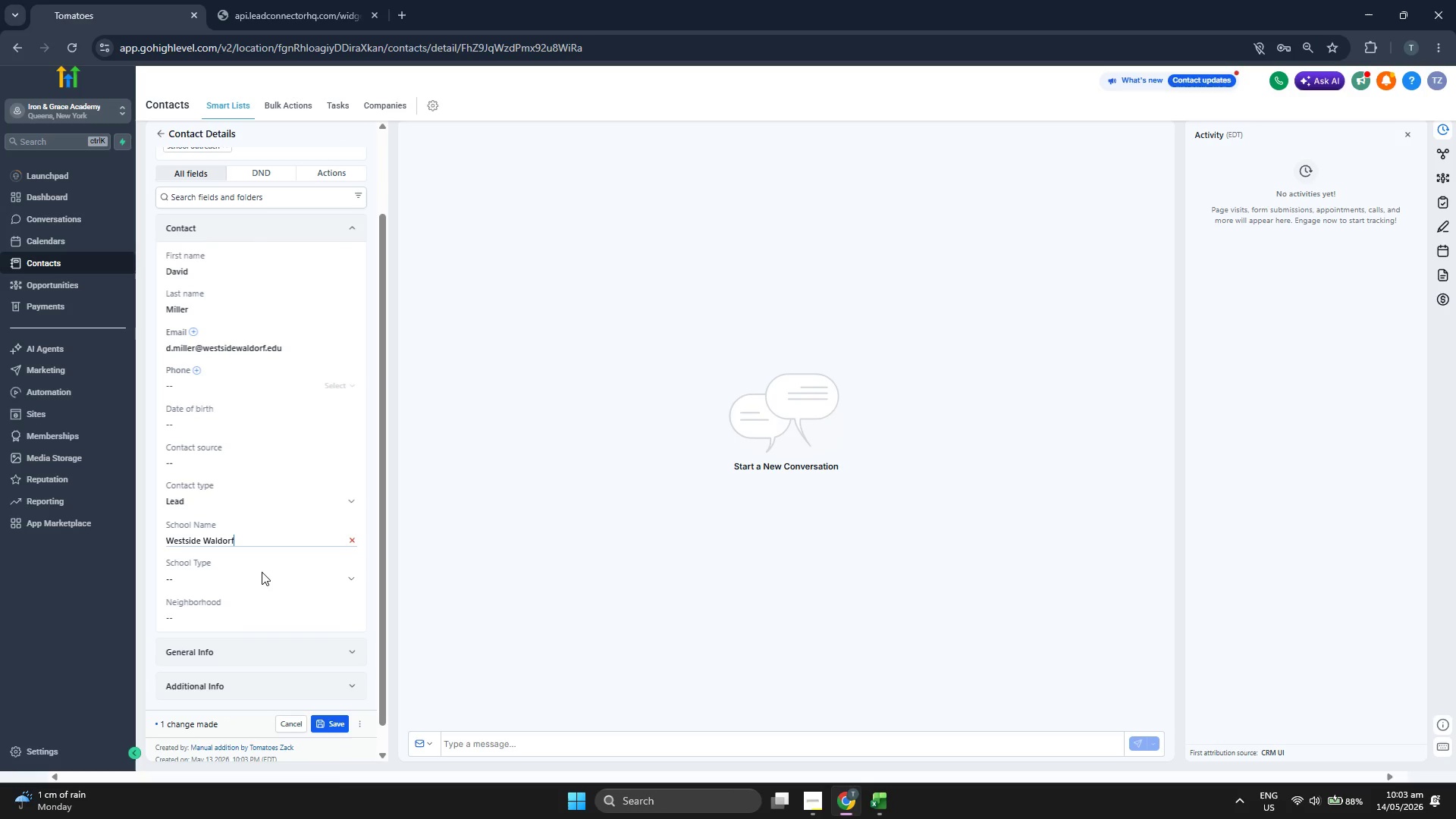 
key(Control+V)
 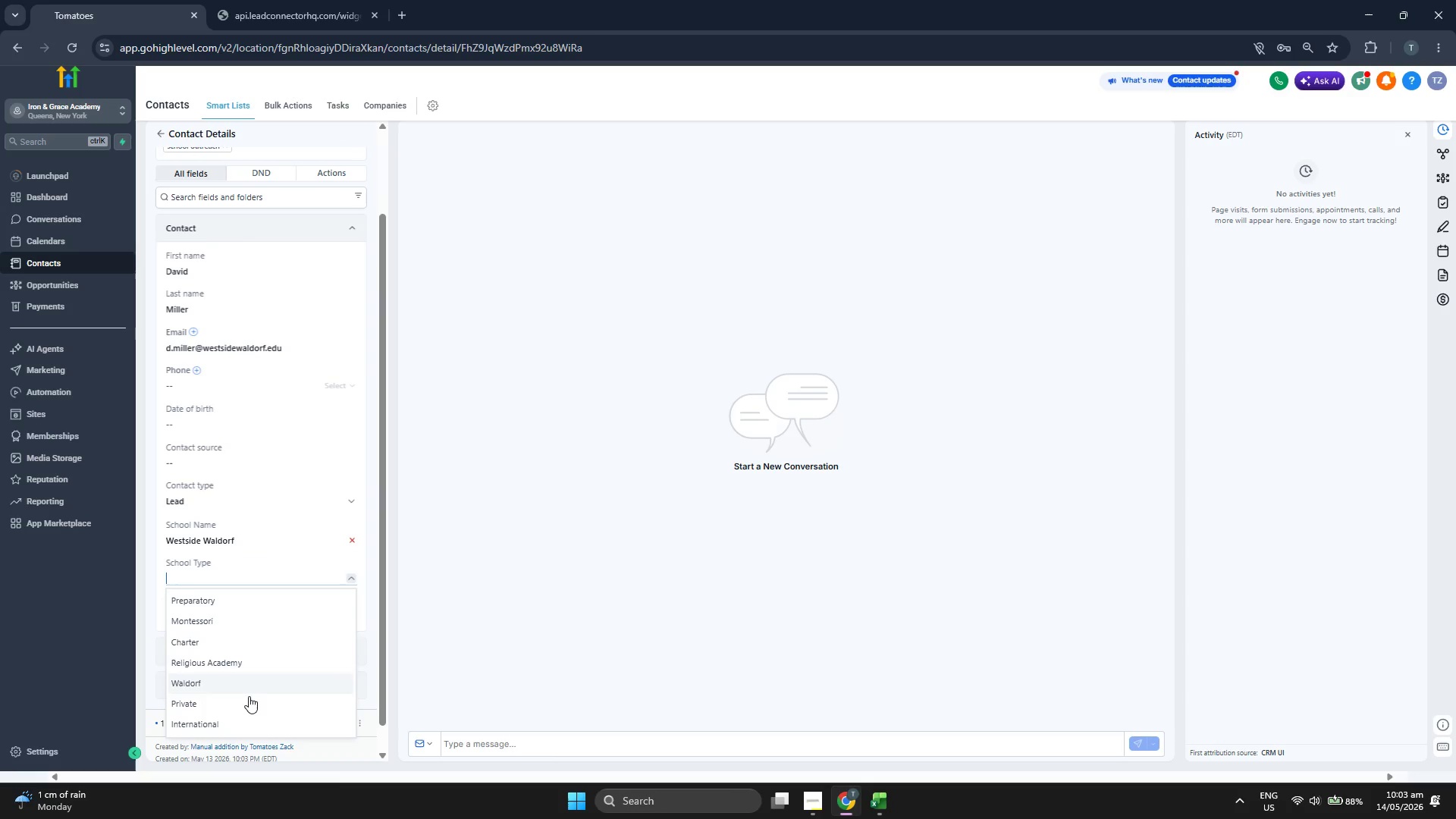 
left_click([248, 686])
 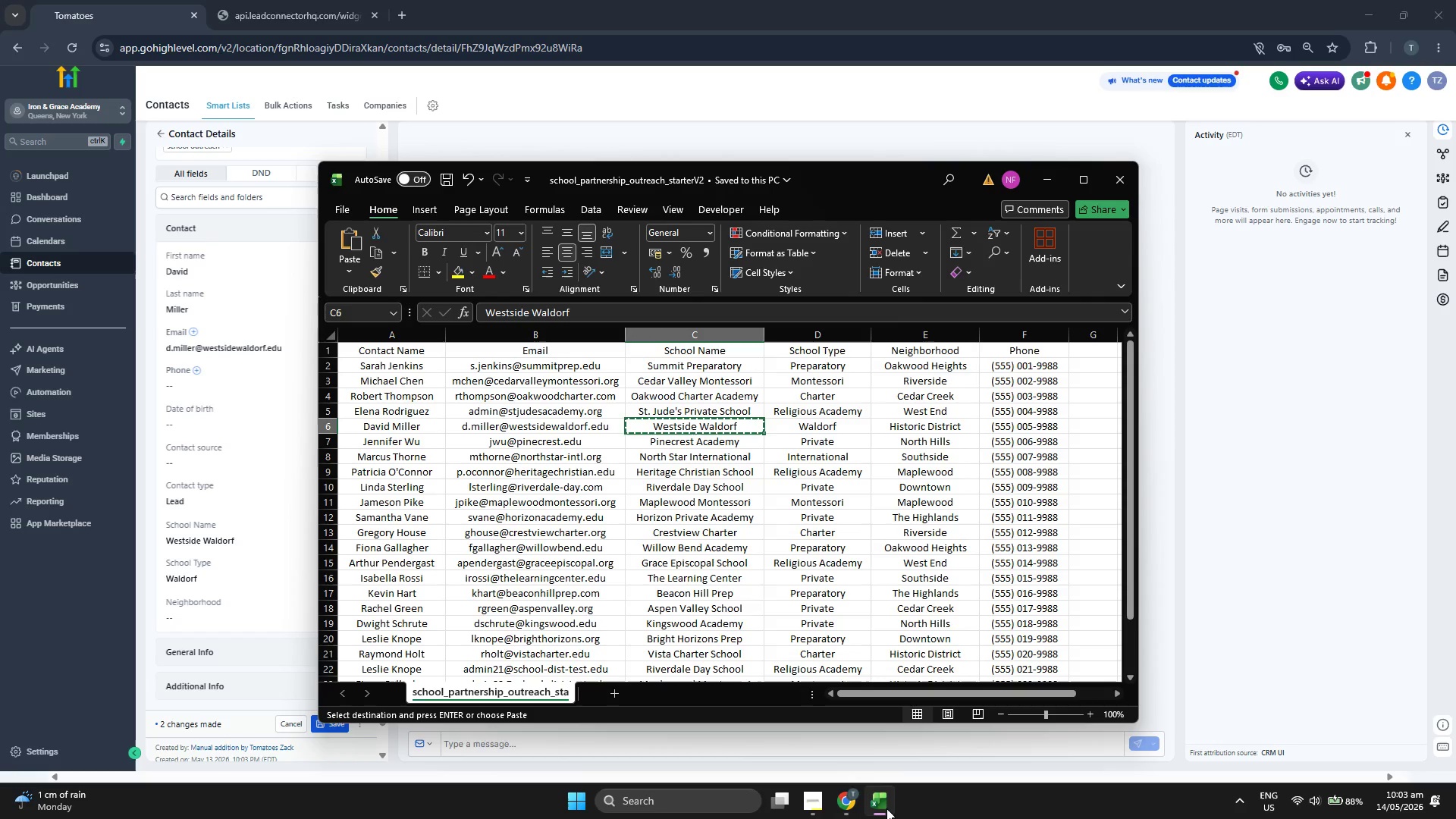 
key(ArrowRight)
 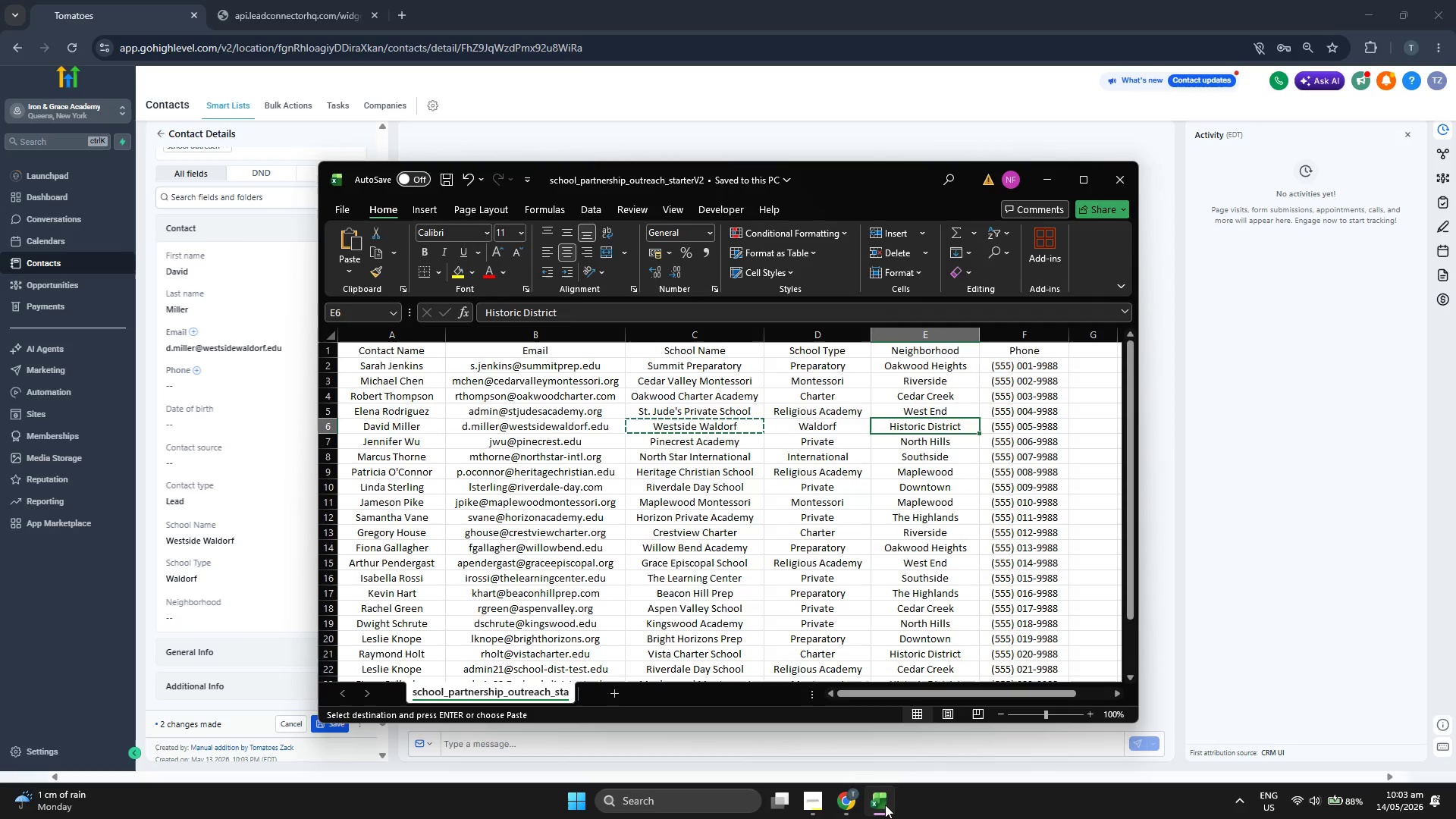 
key(ArrowRight)
 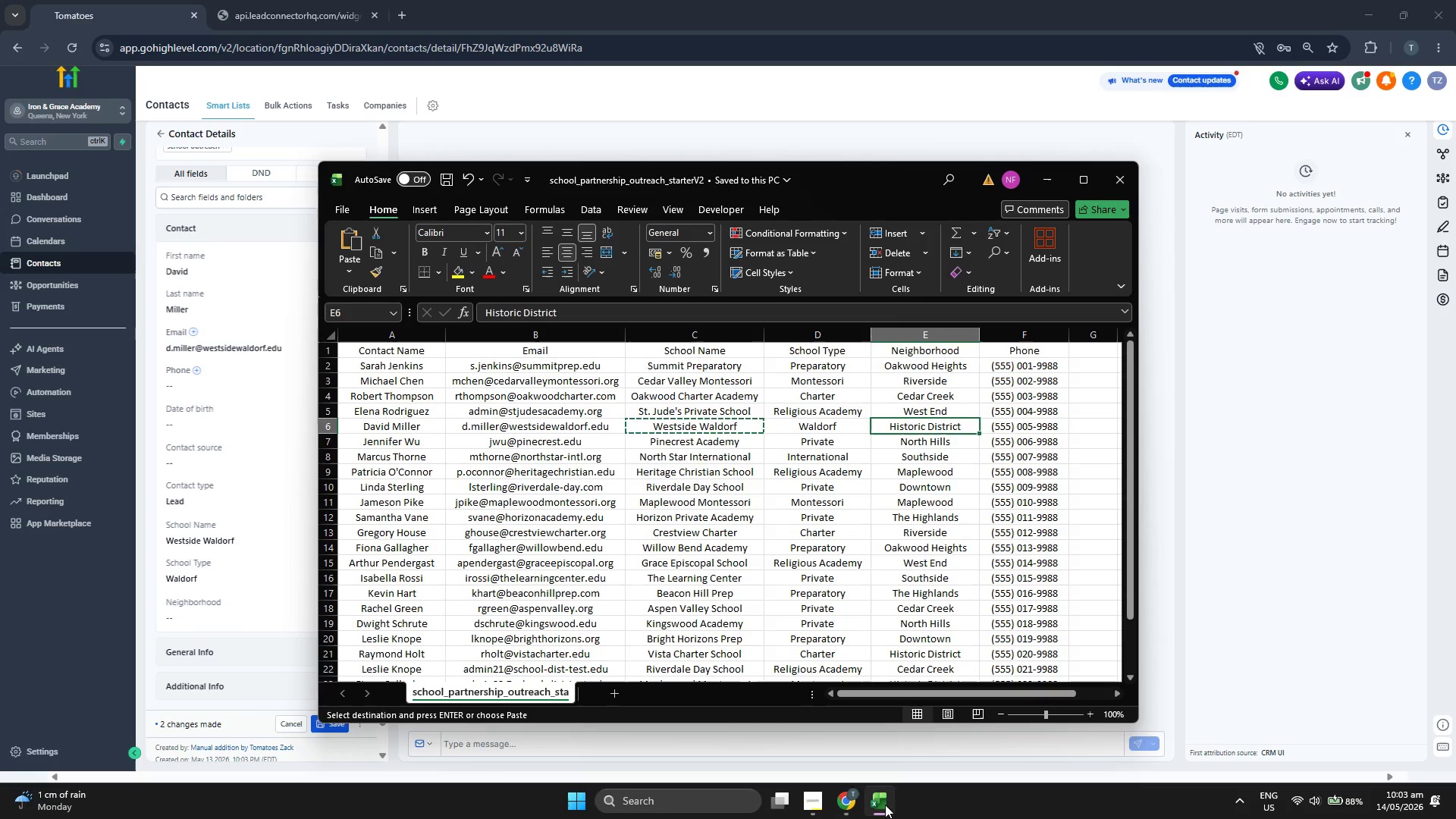 
key(Control+ControlLeft)
 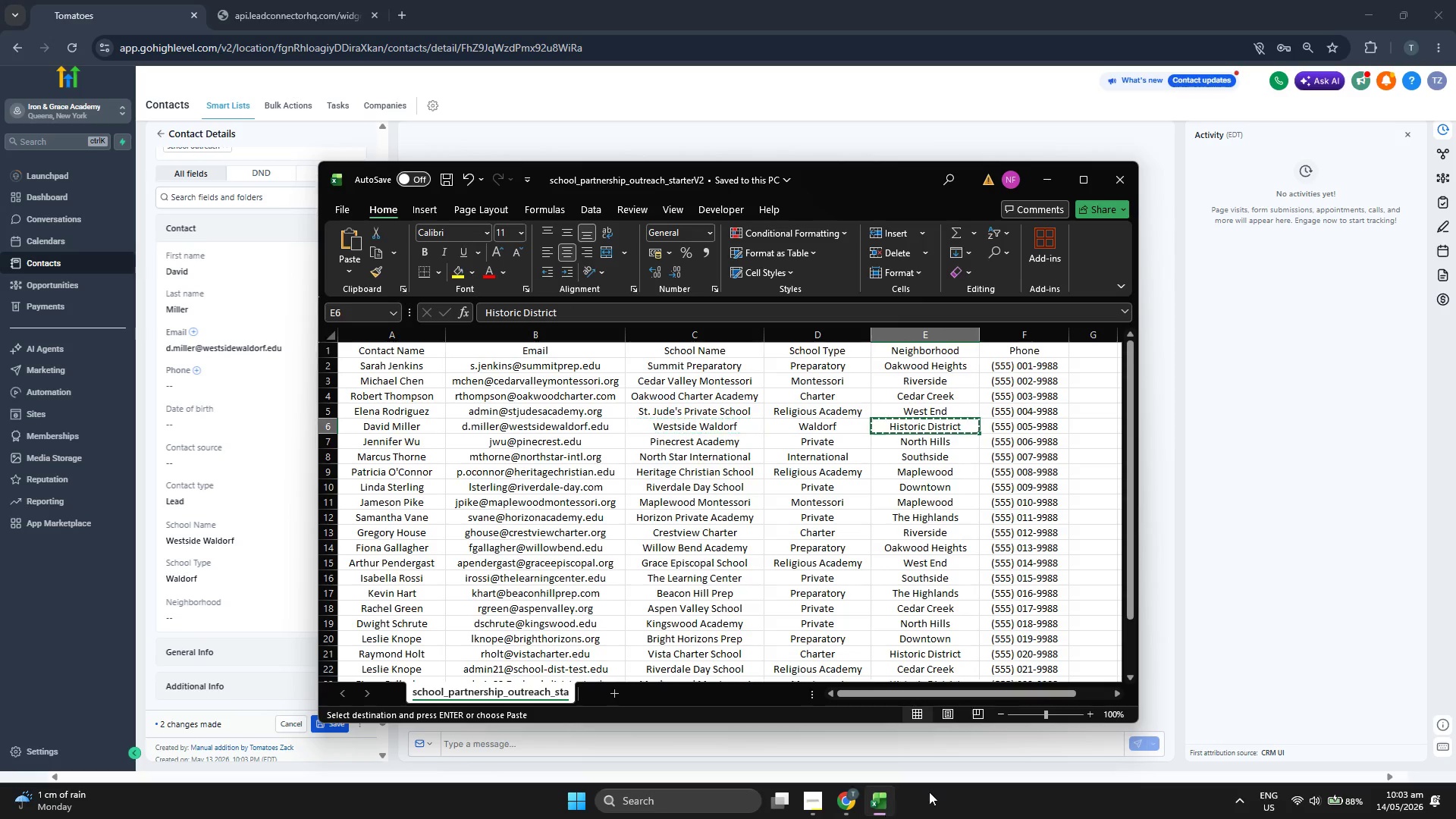 
key(Control+C)
 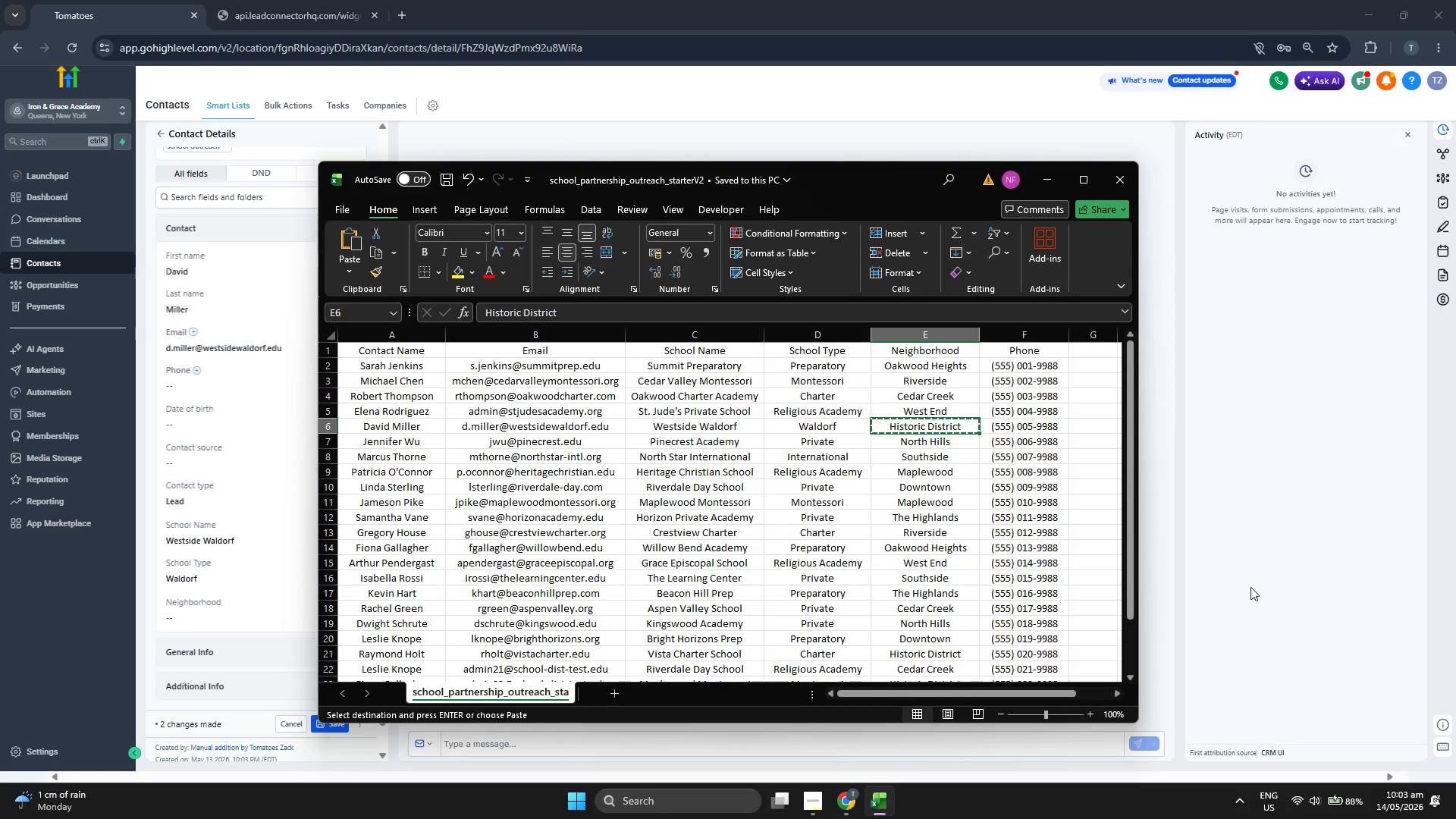 
left_click([1251, 587])
 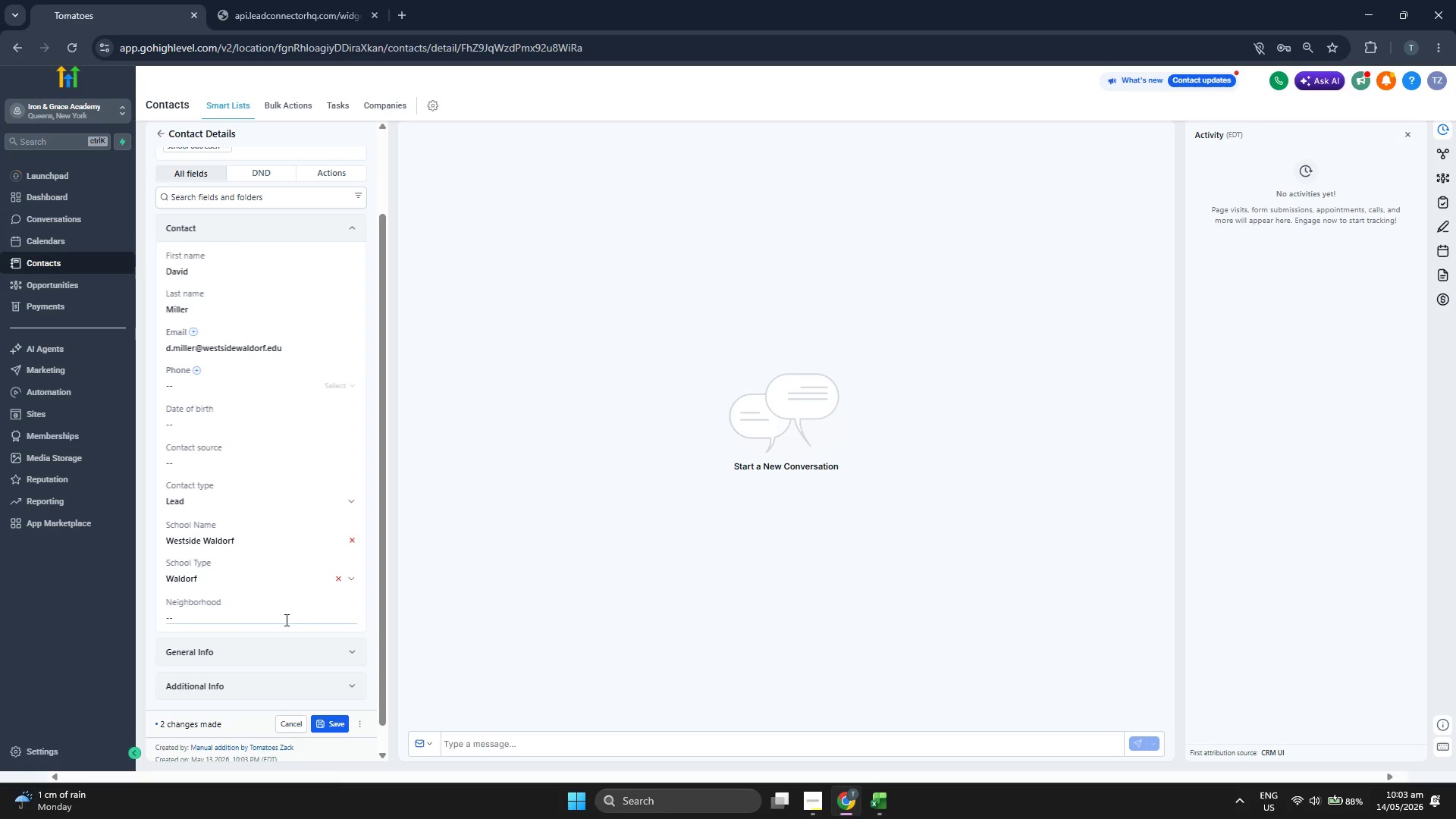 
left_click([285, 620])
 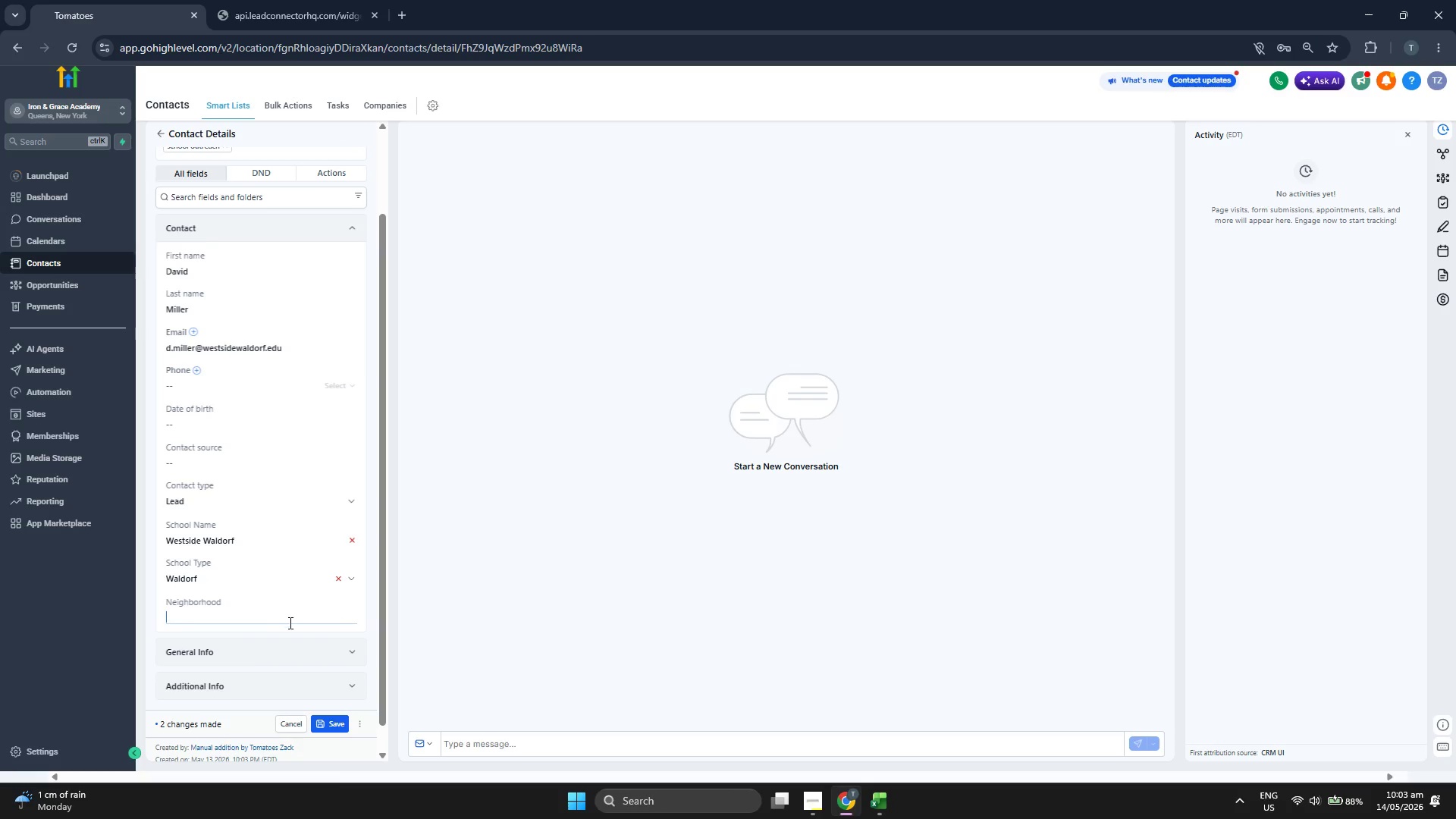 
key(Control+V)
 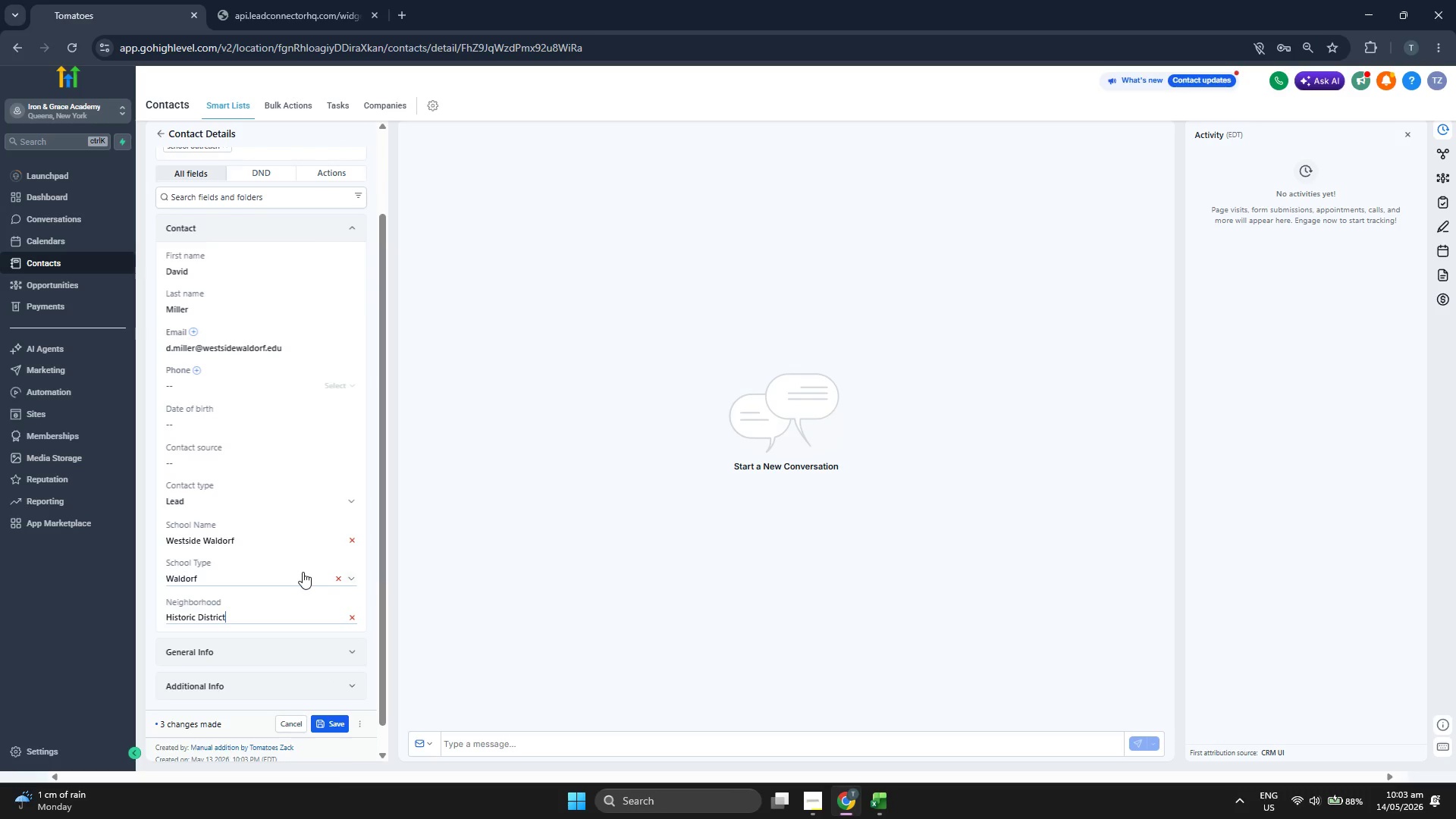 
left_click([537, 494])
 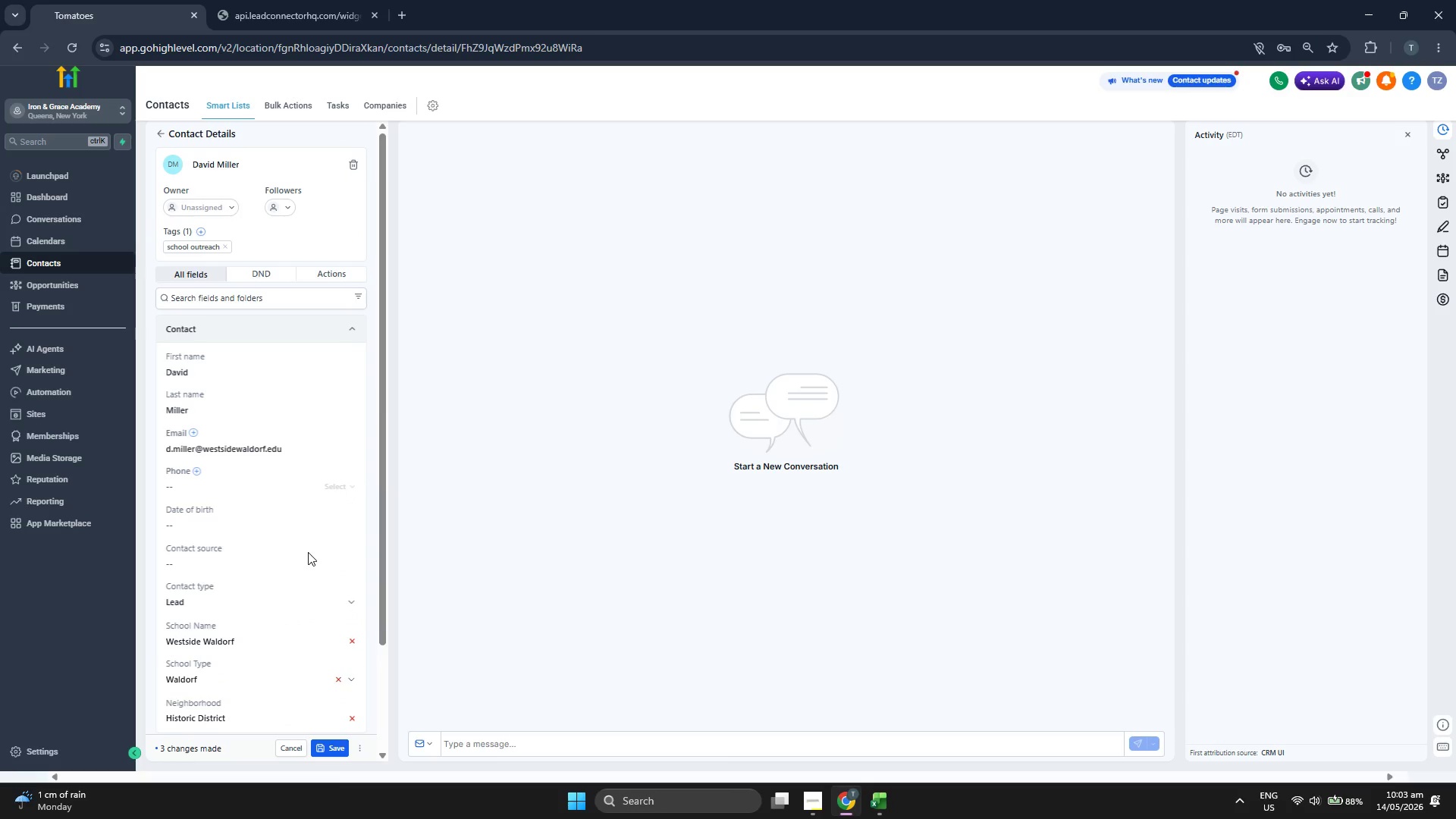 
scroll: coordinate [303, 572], scroll_direction: up, amount: 2.0
 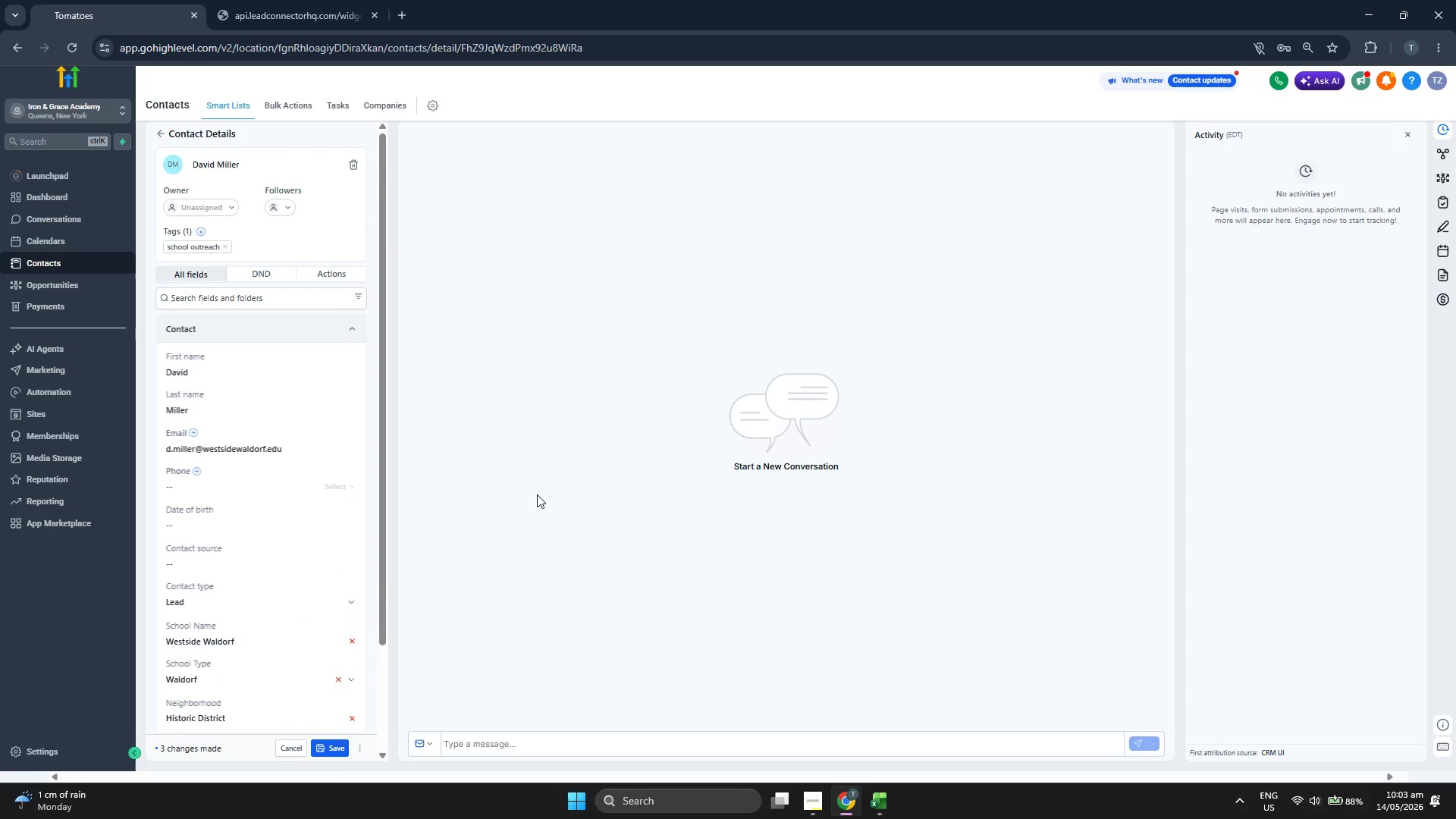 
scroll: coordinate [289, 553], scroll_direction: down, amount: 1.0
 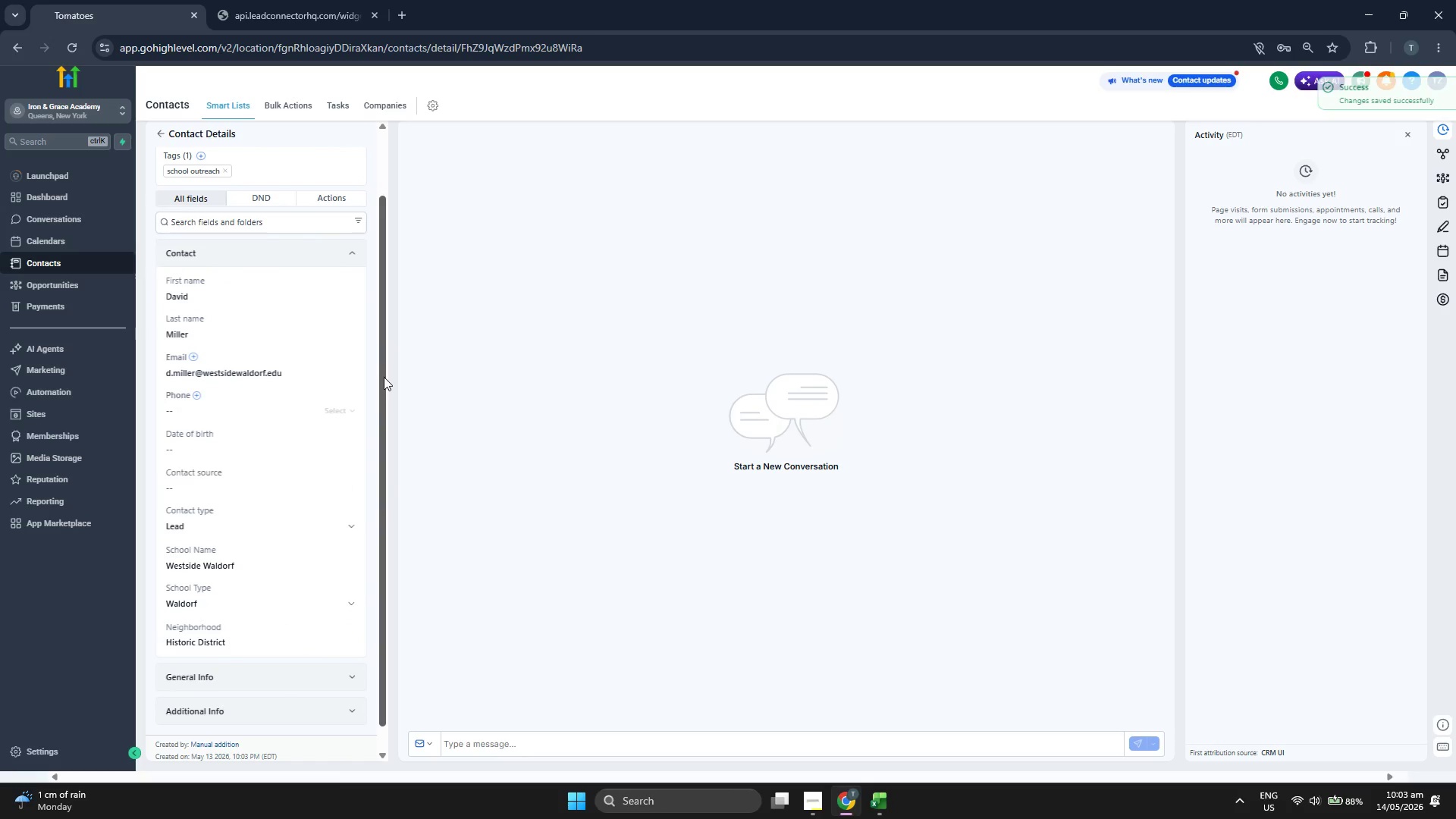 
scroll: coordinate [309, 347], scroll_direction: up, amount: 2.0
 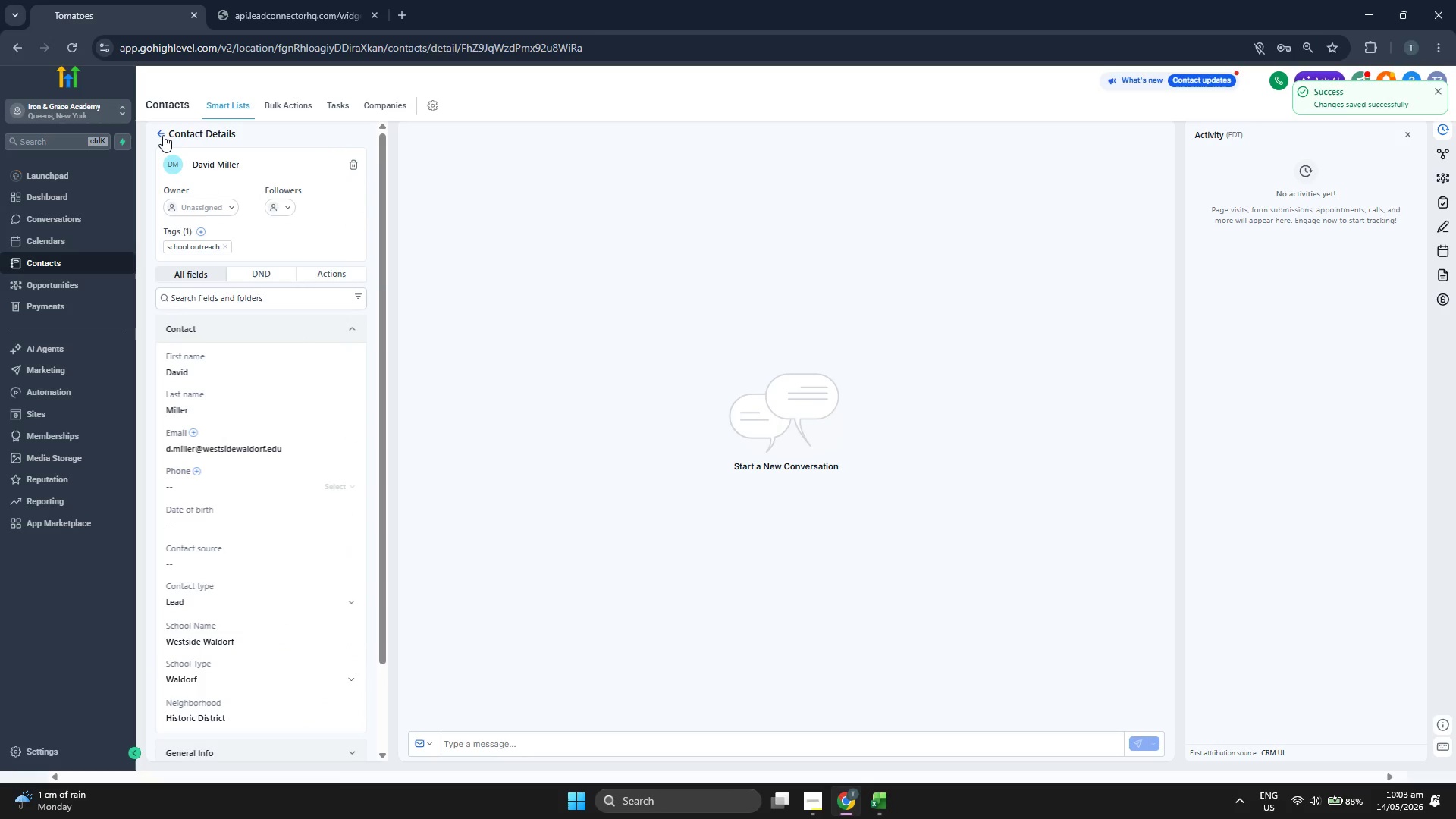 
left_click([163, 134])
 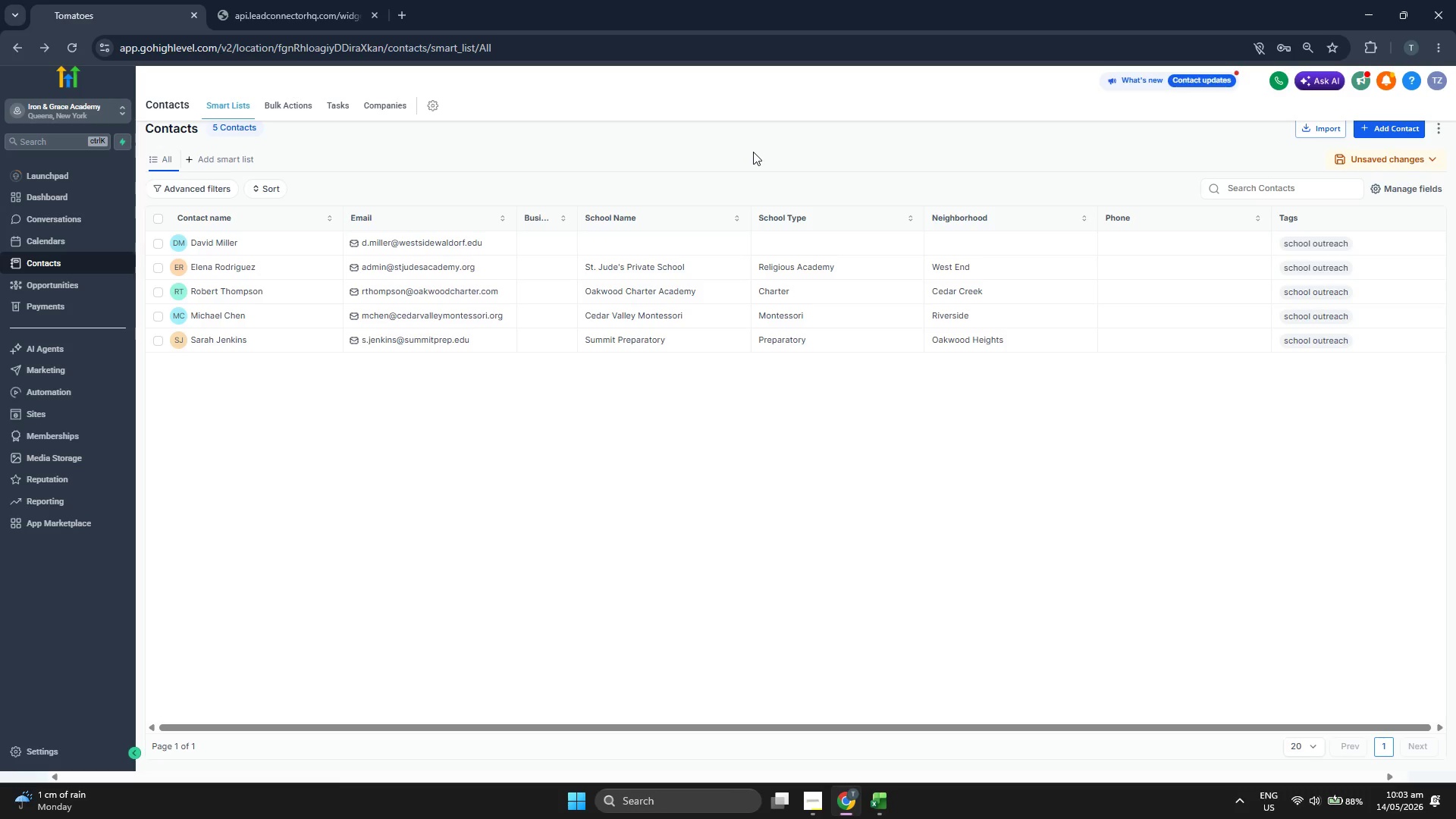 
wait(7.77)
 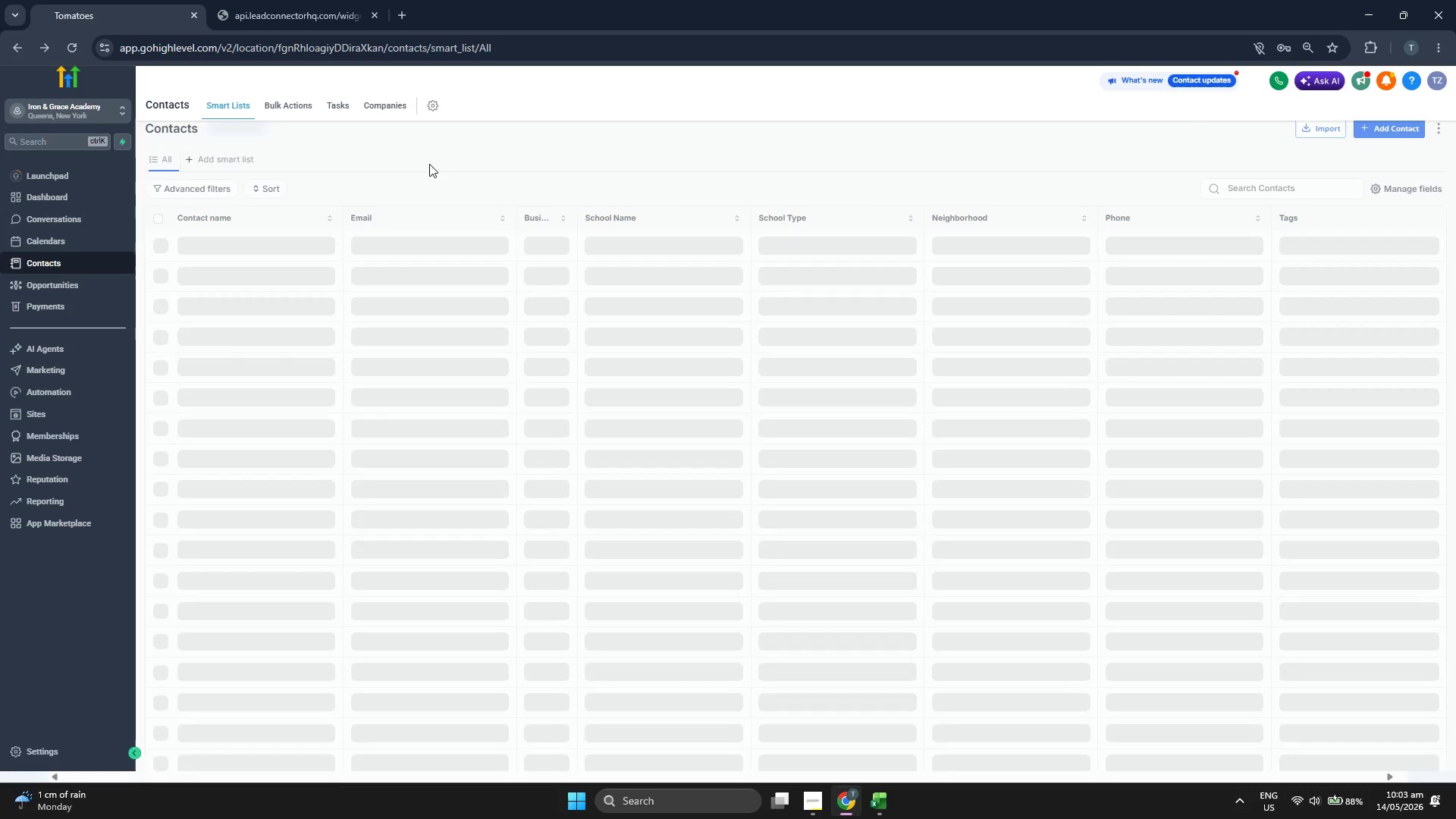 
left_click([1375, 130])
 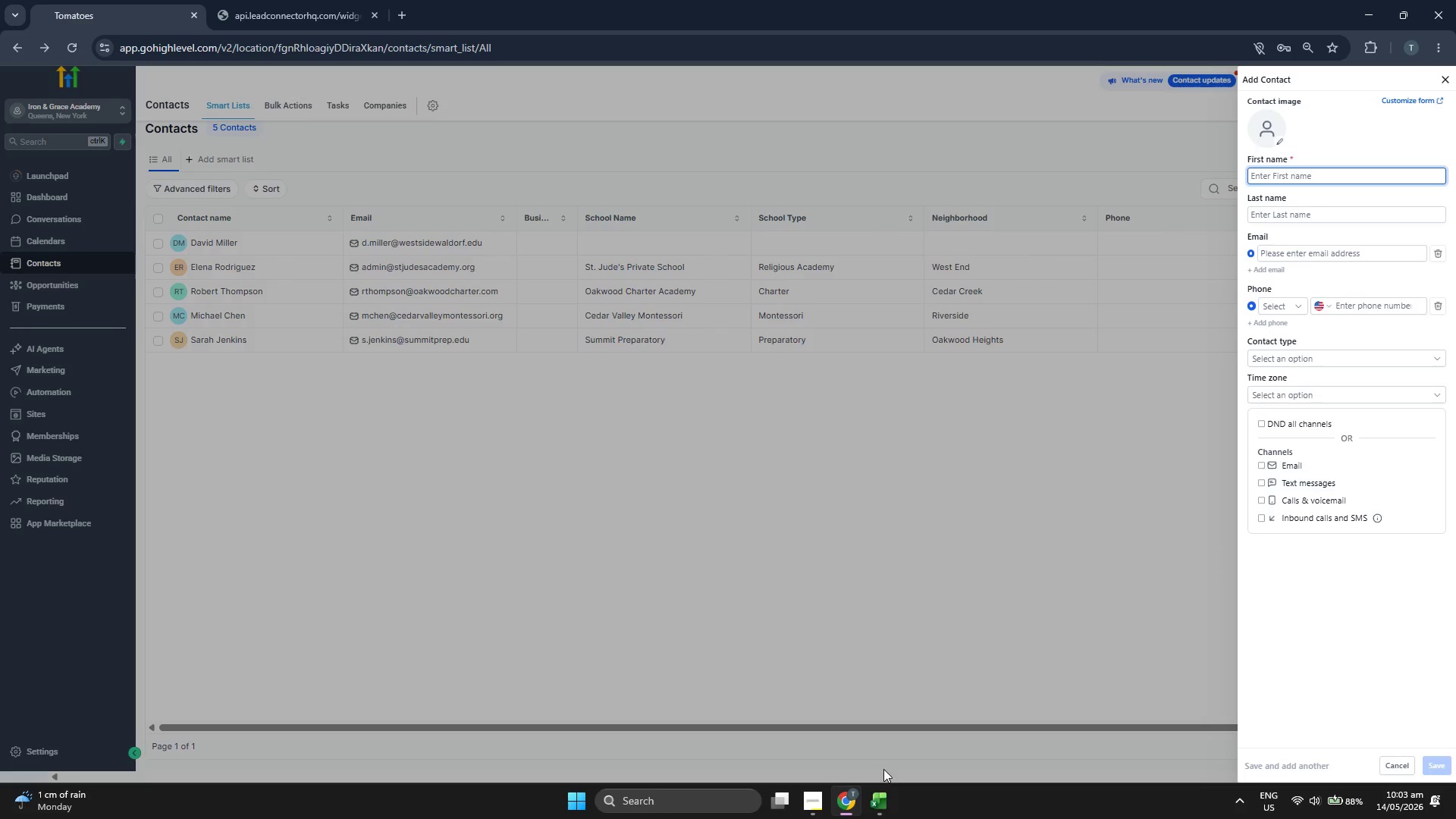 
left_click([880, 807])
 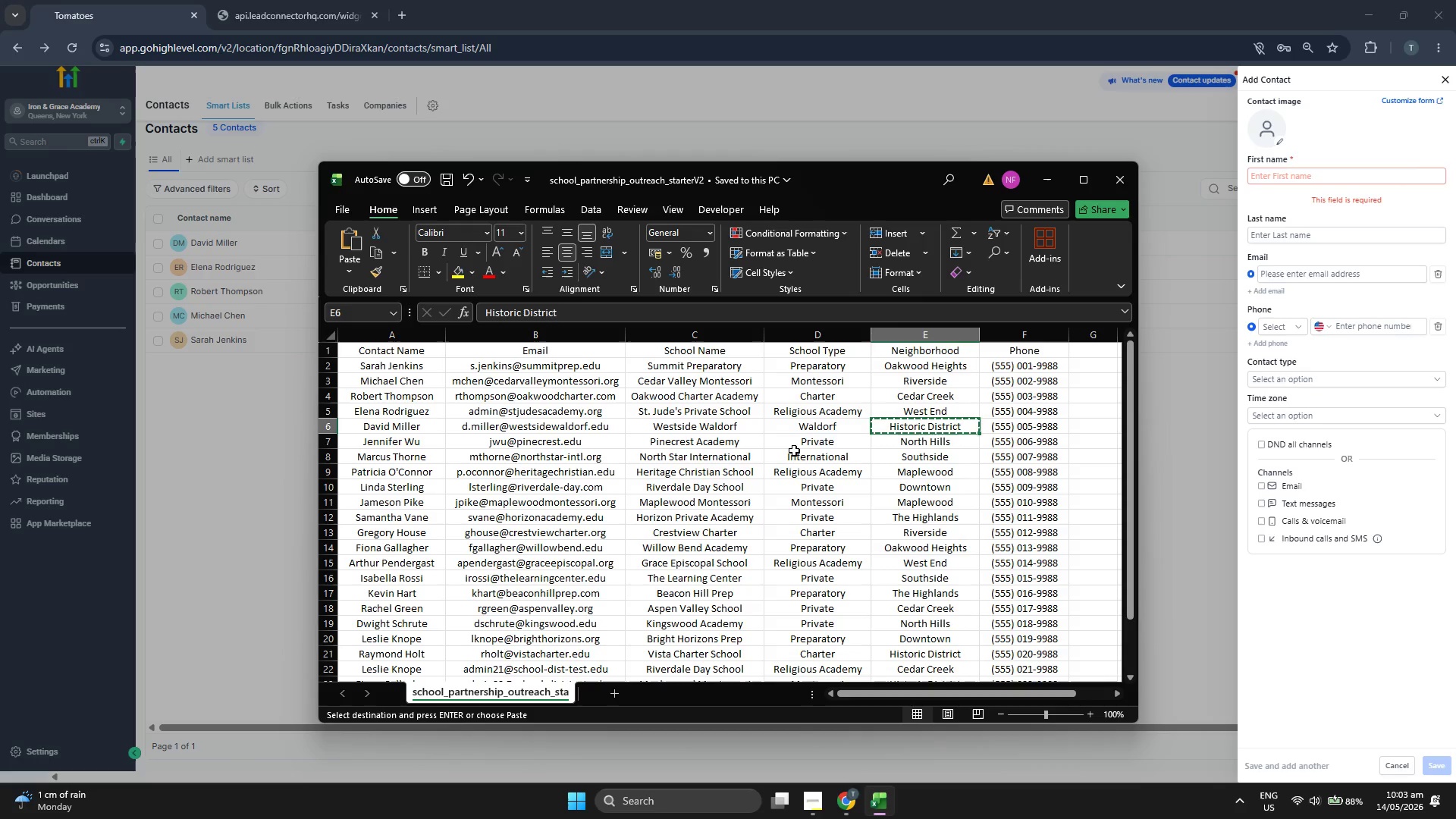 
key(ArrowDown)
 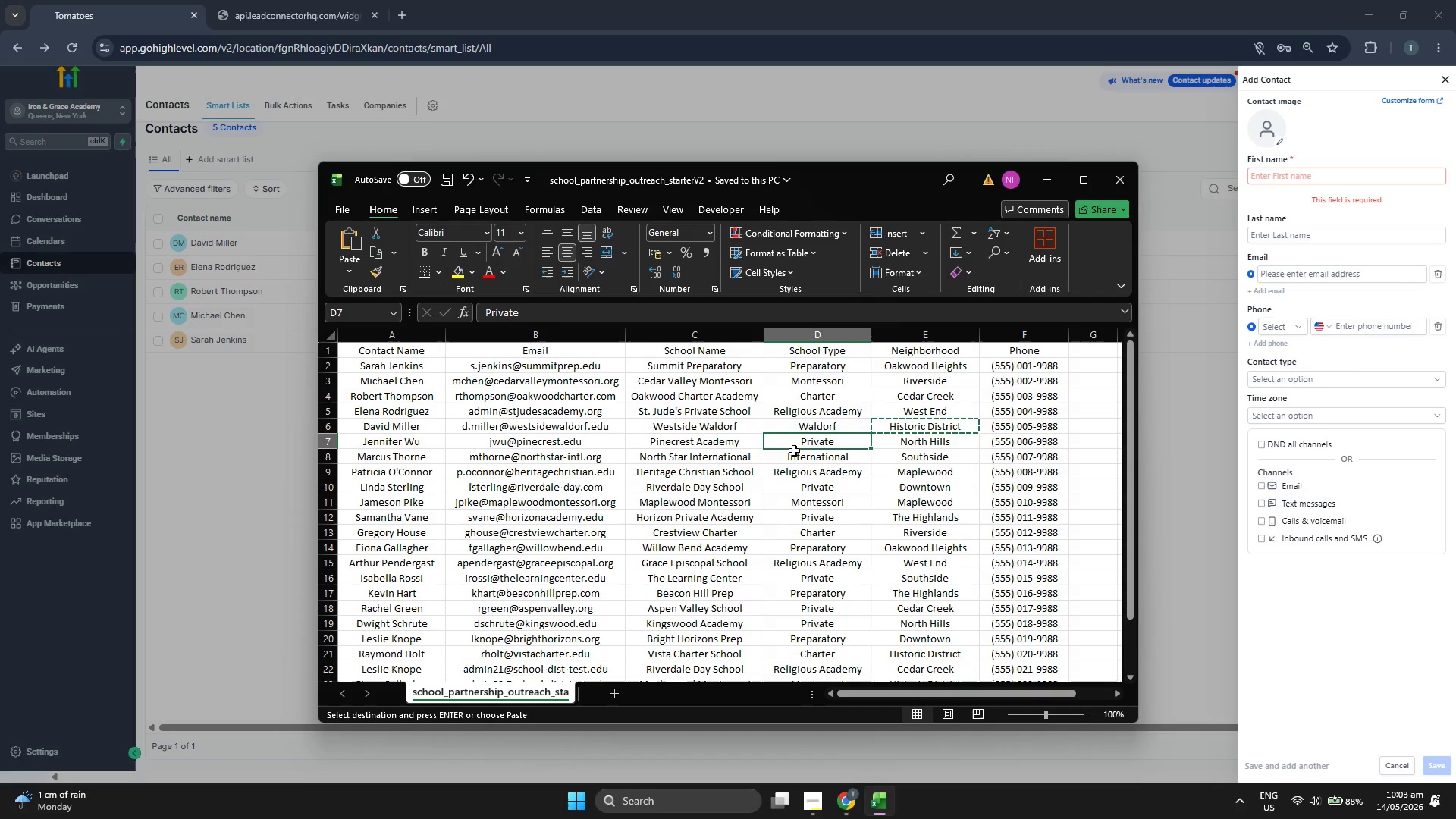 
key(ArrowLeft)
 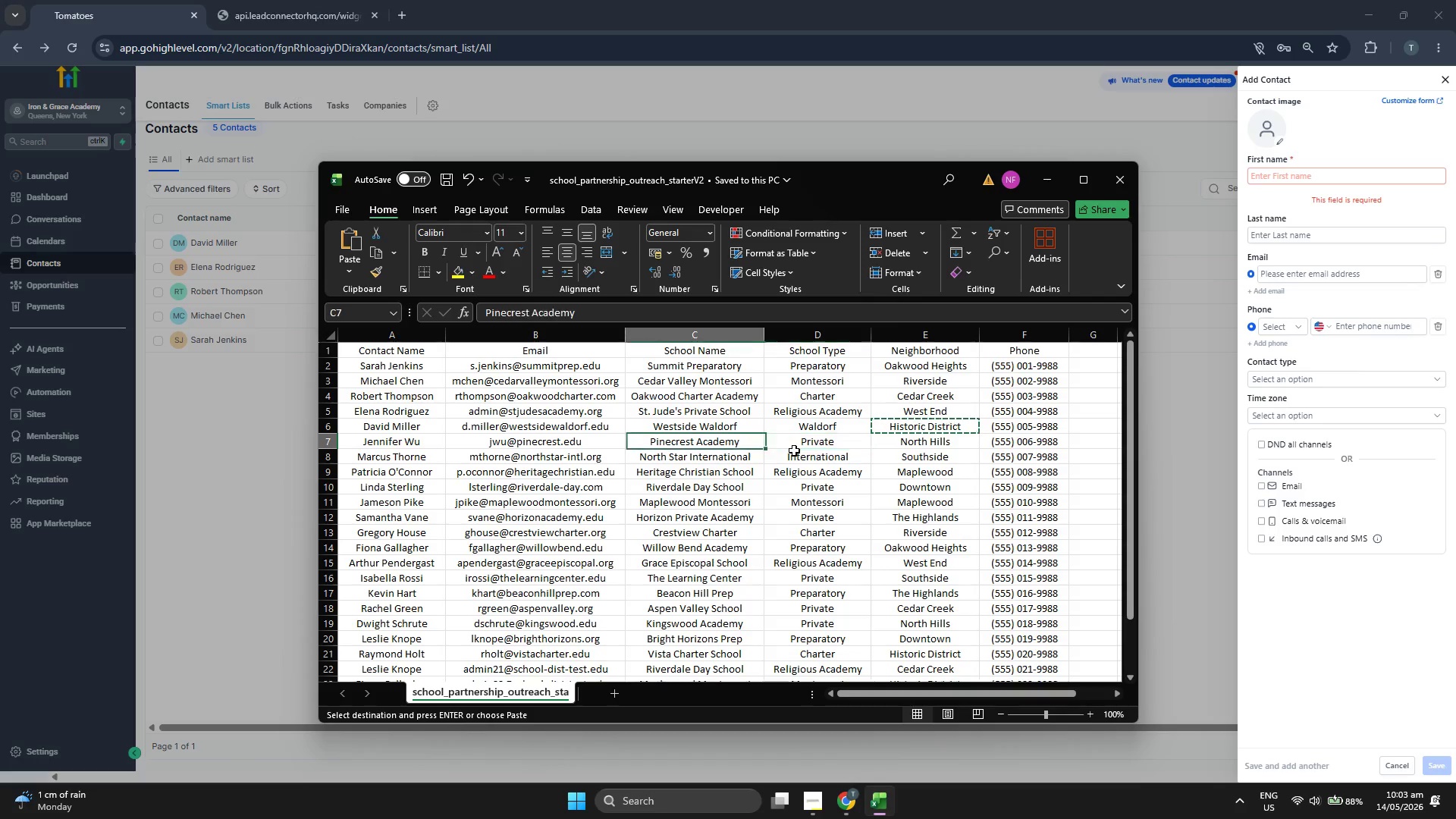 
key(ArrowLeft)
 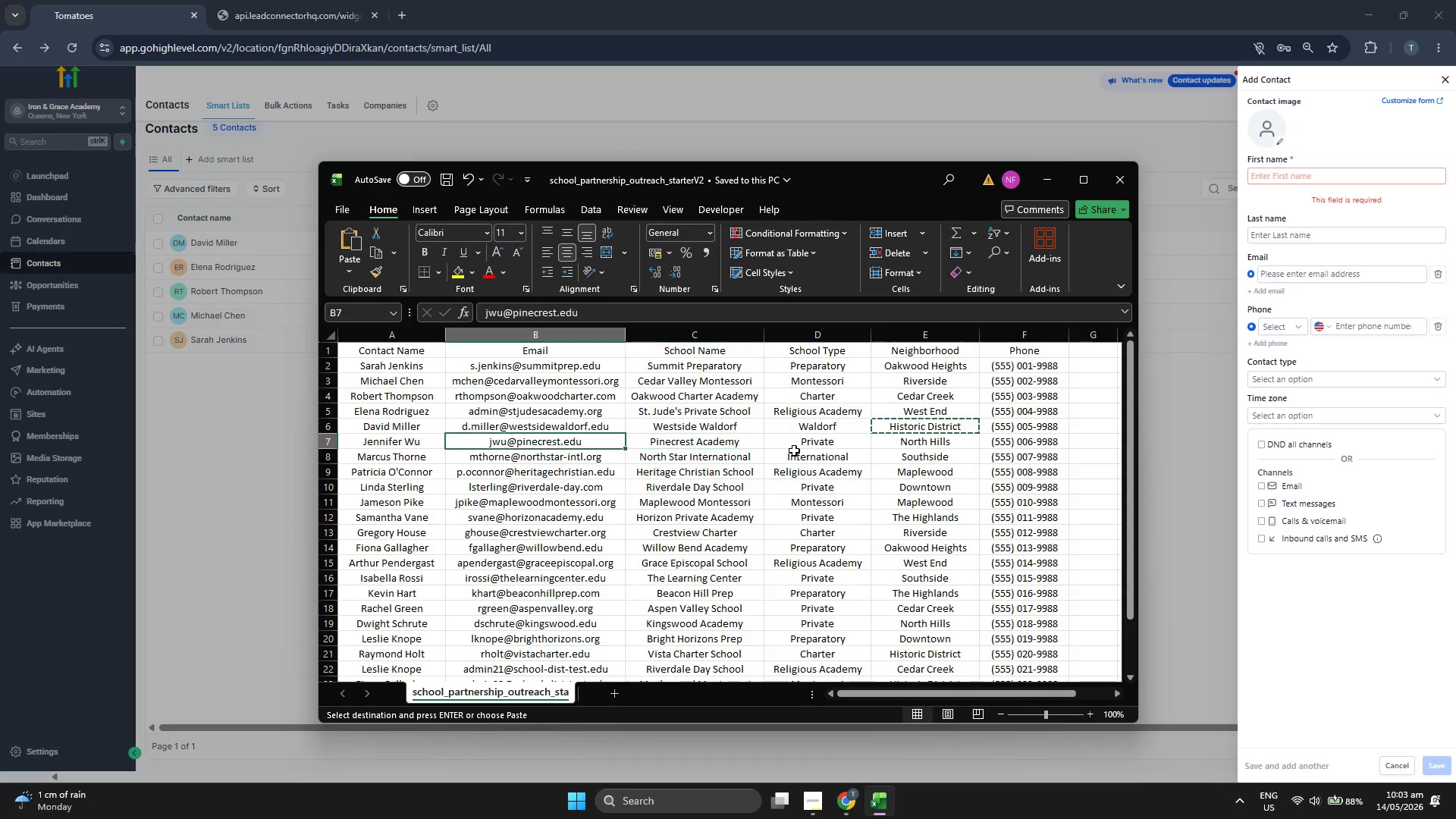 
key(ArrowLeft)
 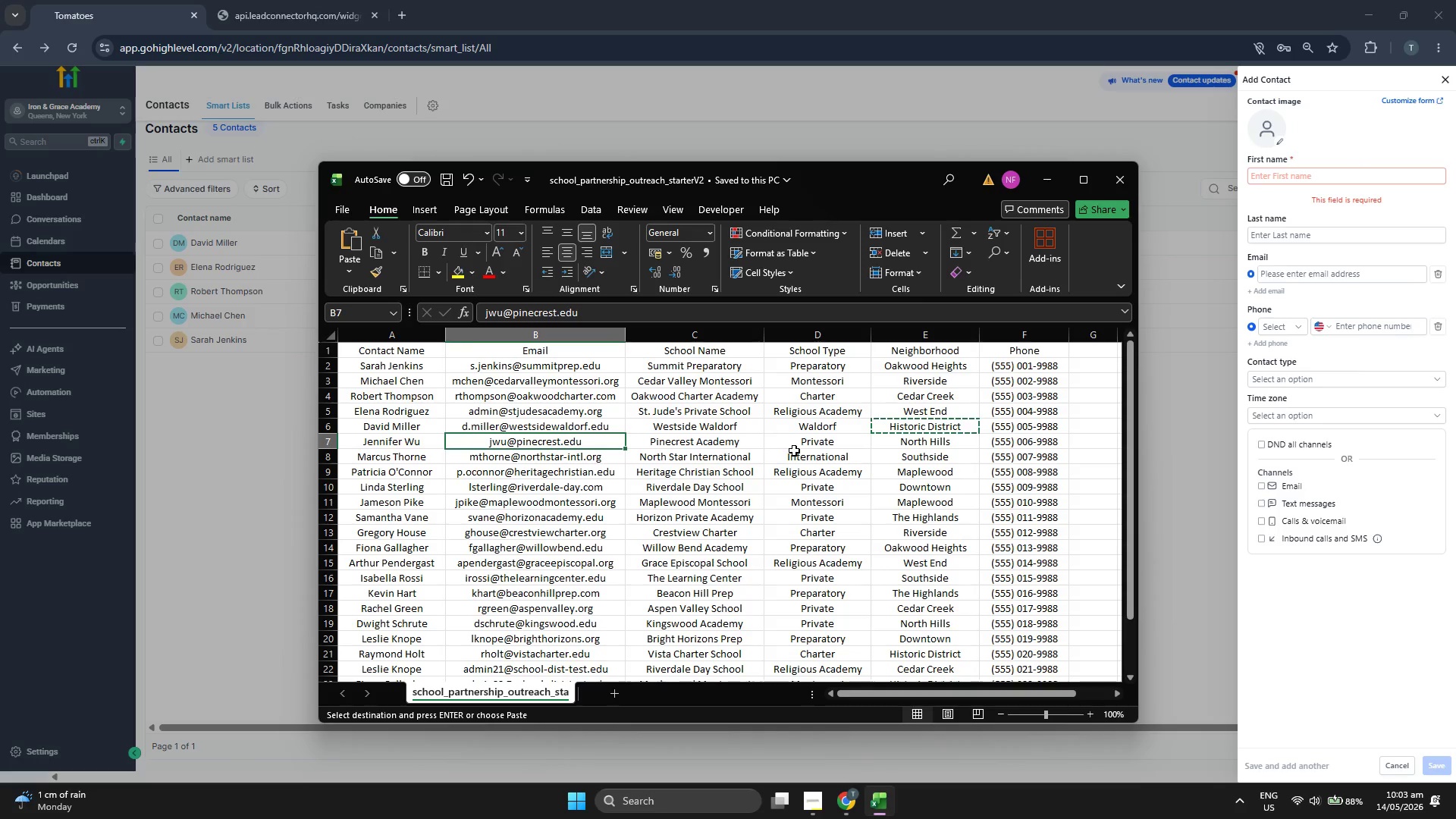 
key(Control+C)
 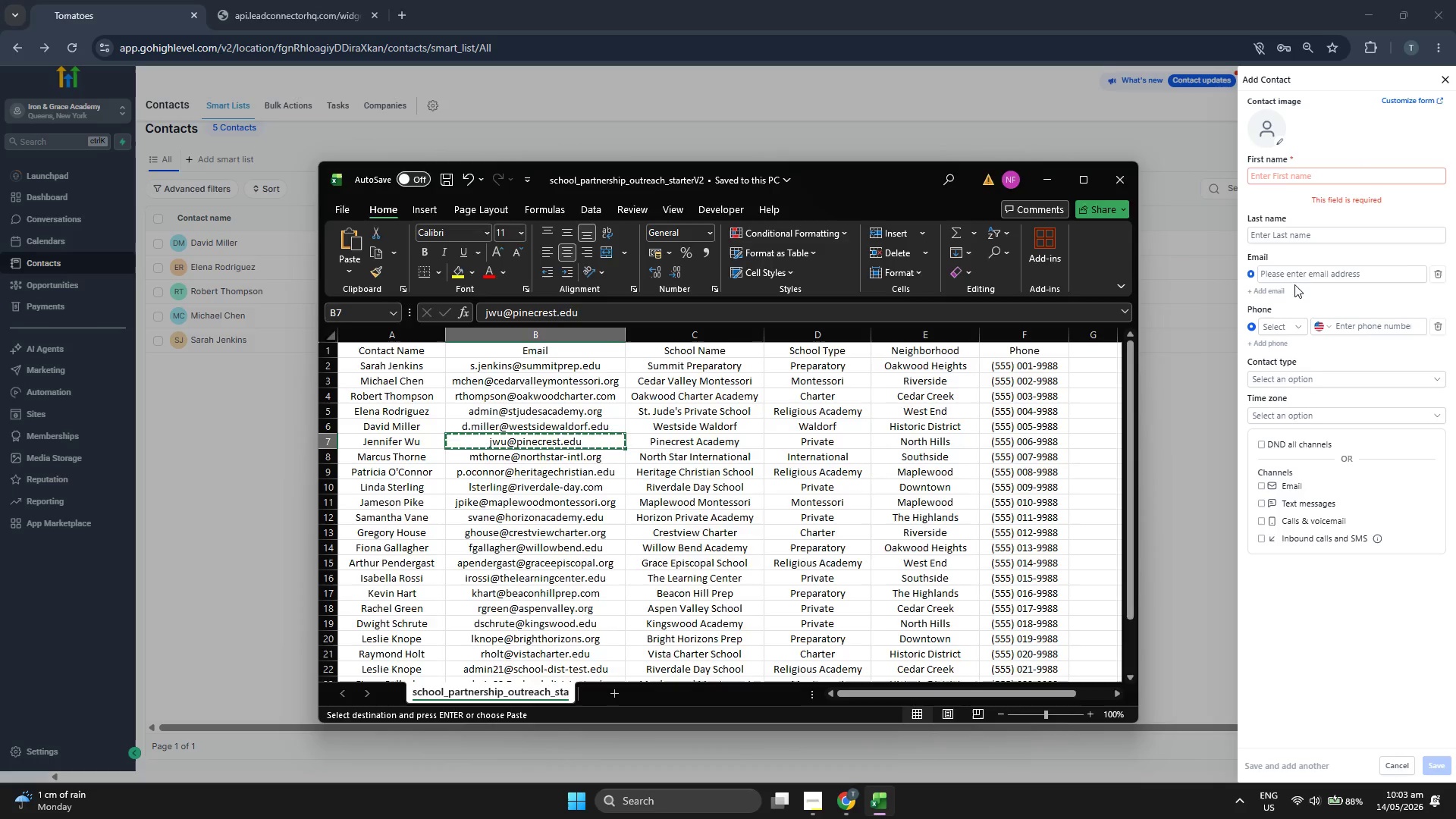 
left_click([1310, 276])
 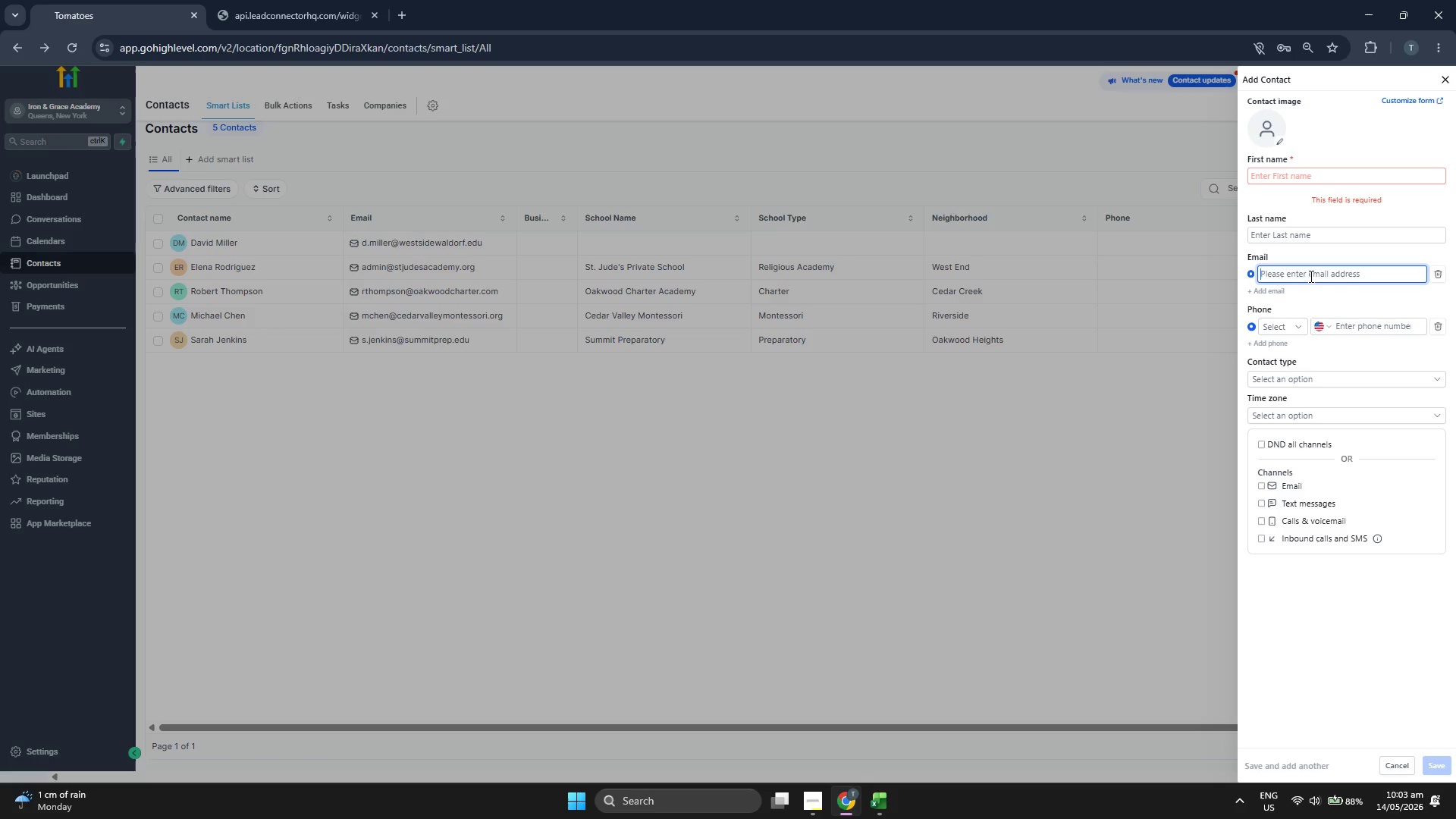 
key(Control+V)
 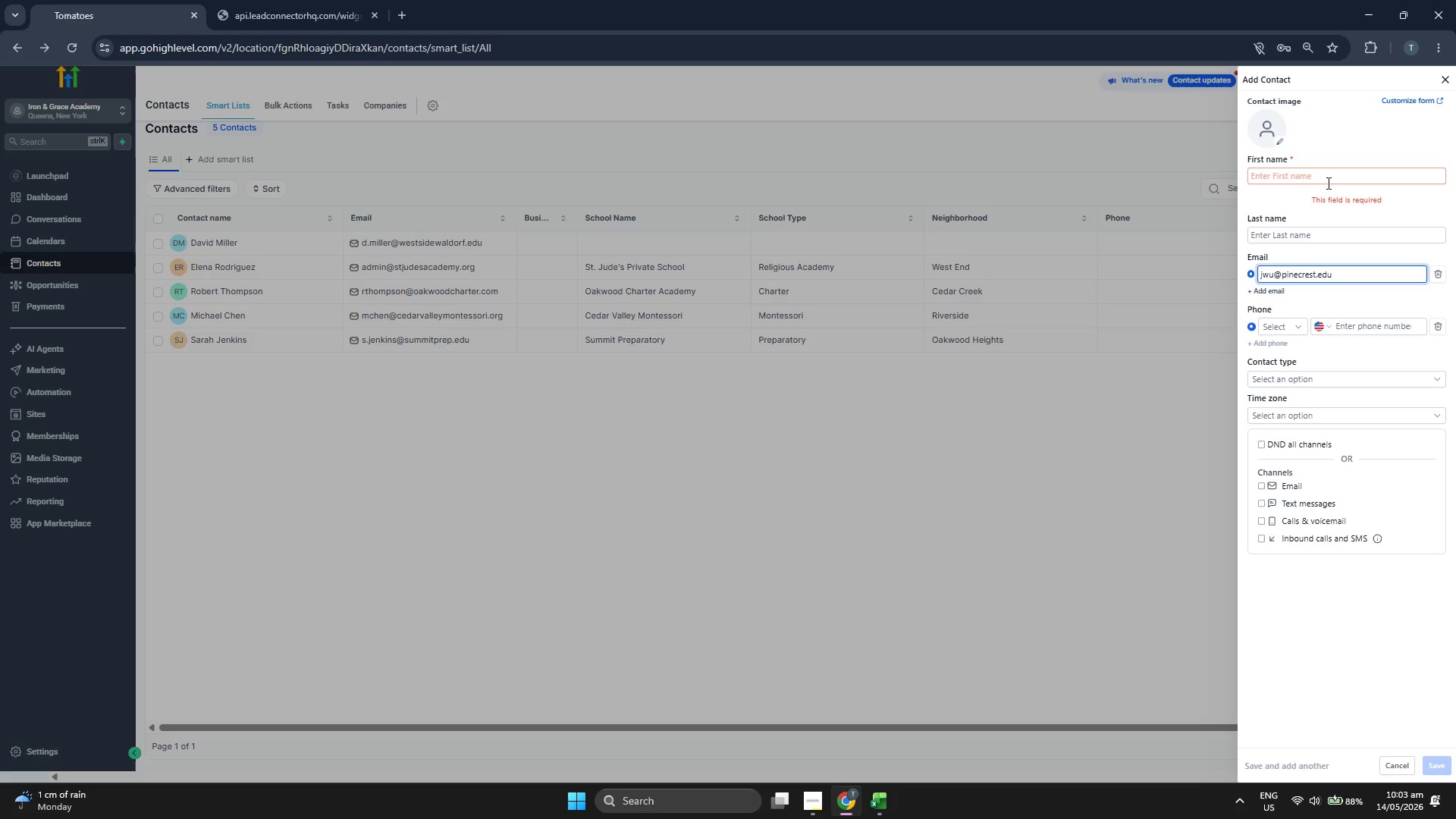 
left_click([1329, 177])
 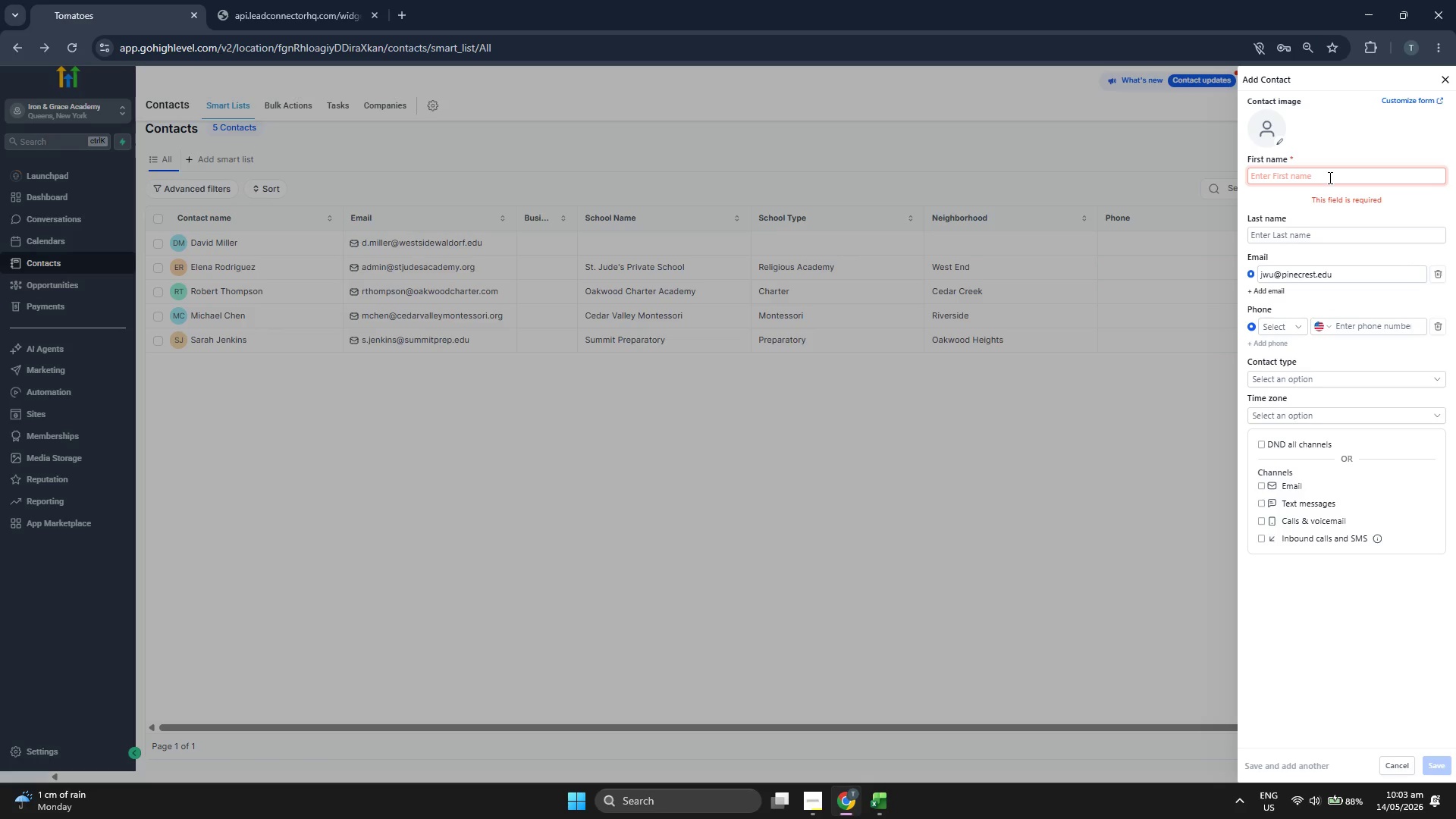 
type(Jennifer)
 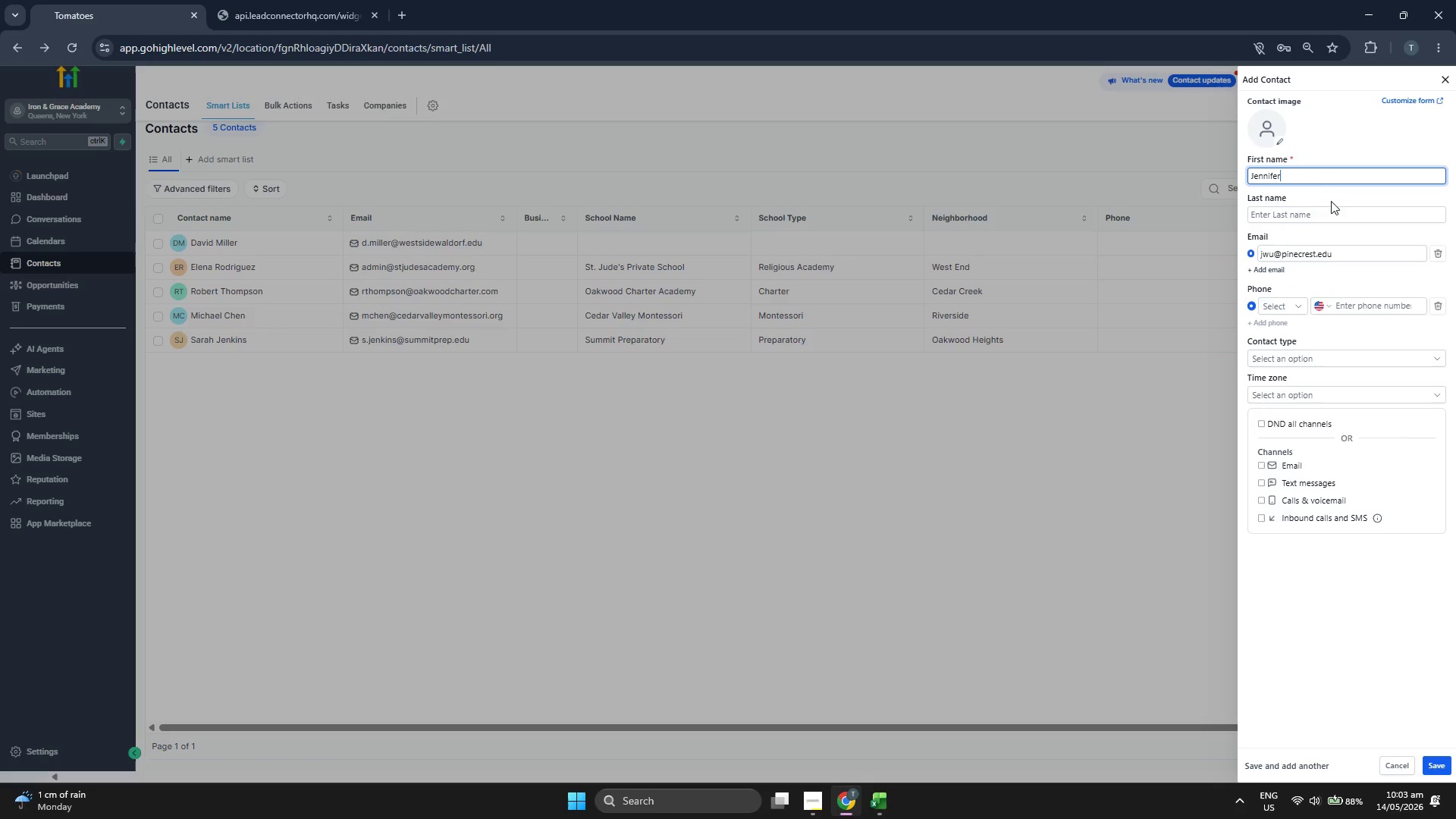 
left_click([1330, 212])
 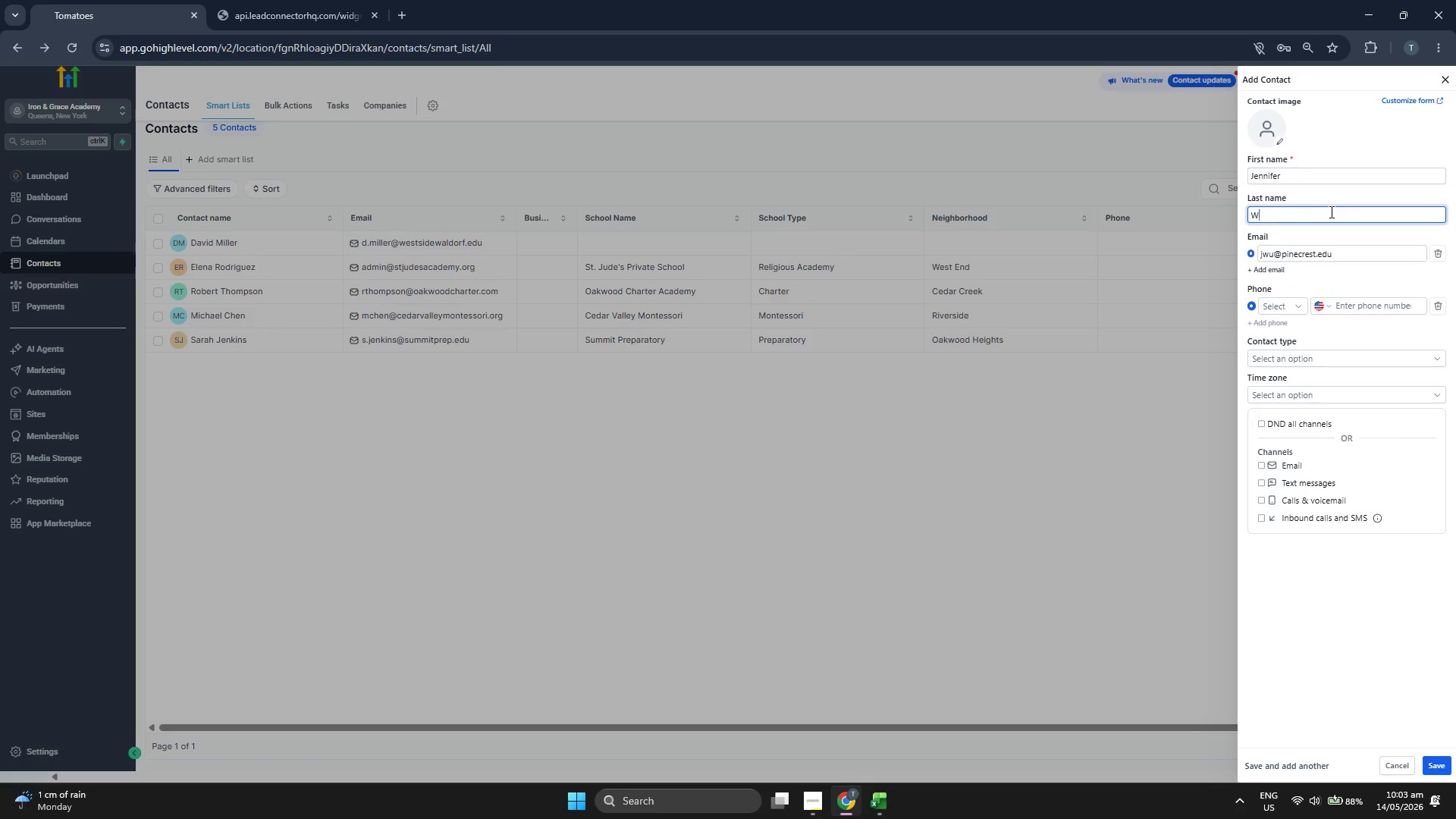 
type(WU)
key(Backspace)
type(u)
 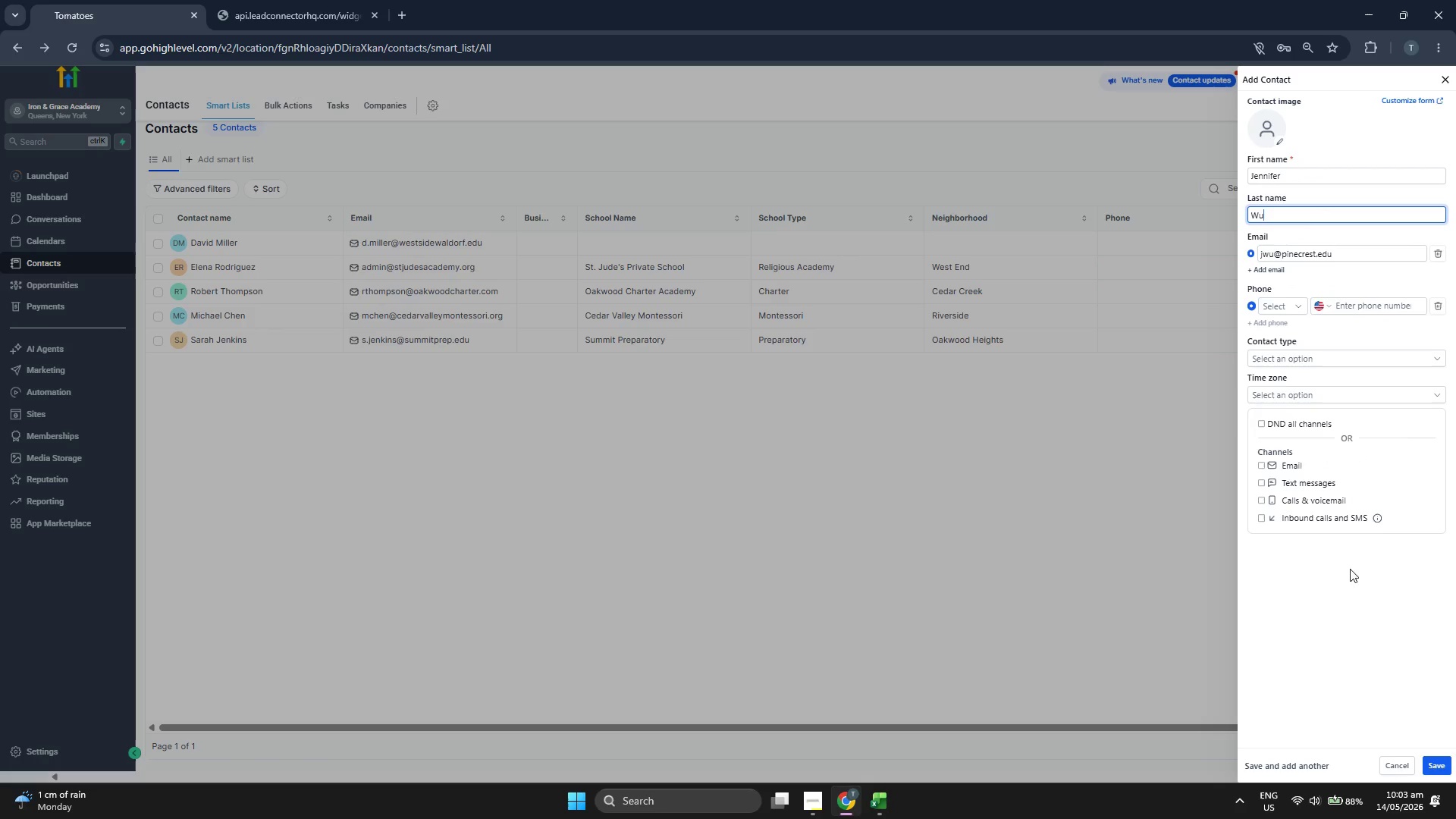 
left_click([1349, 604])
 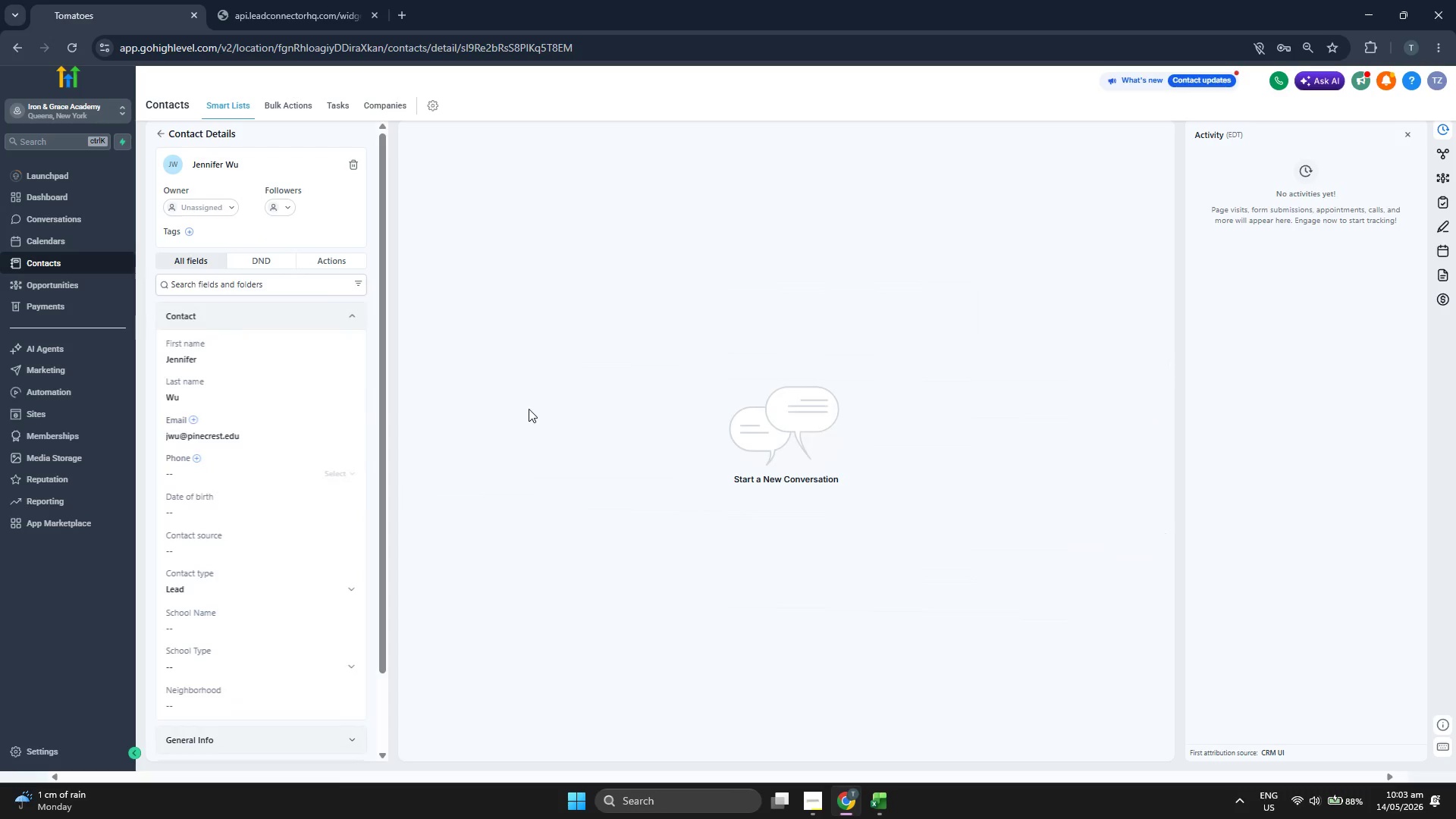 
left_click([186, 231])
 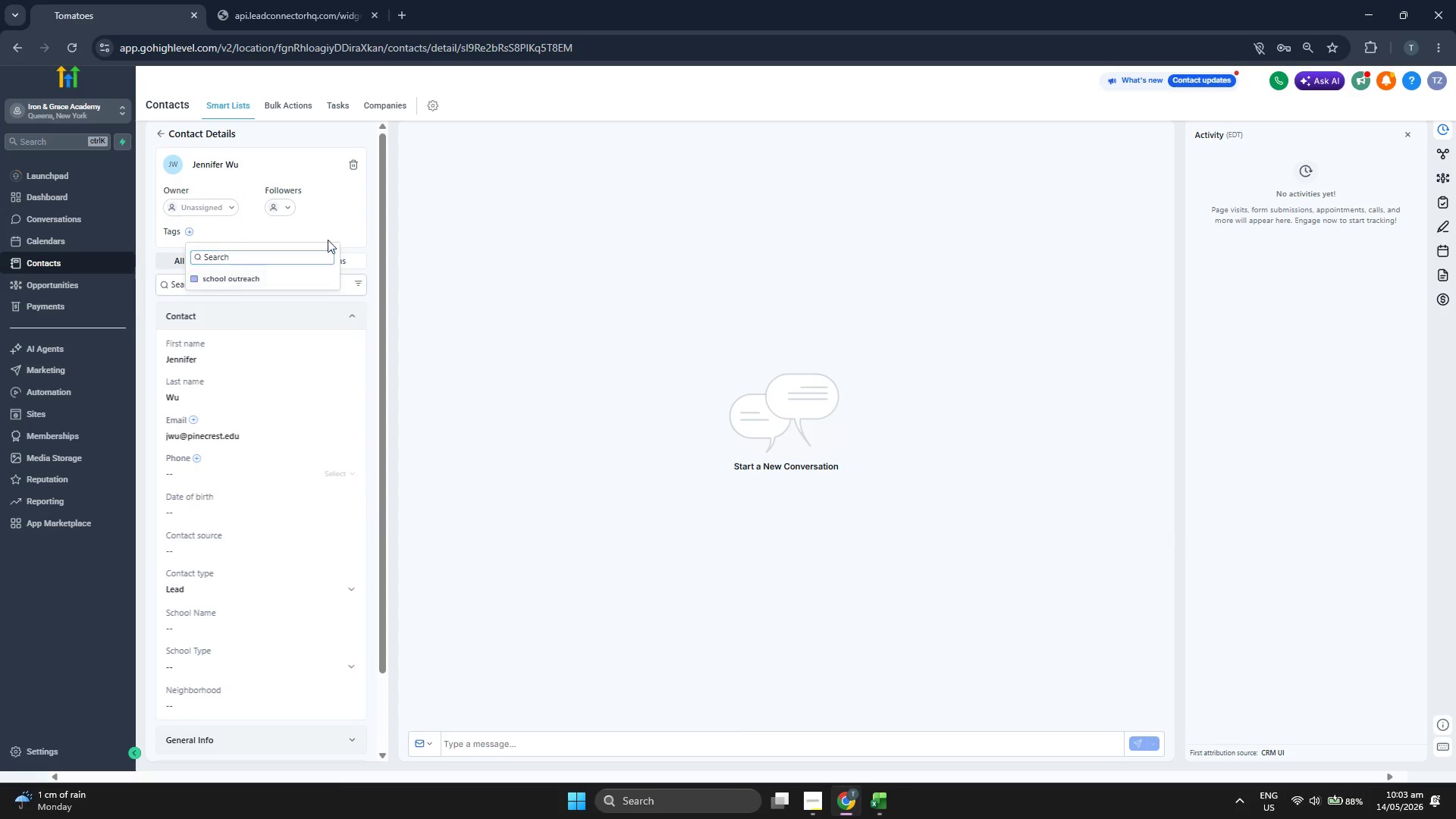 
double_click([355, 224])
 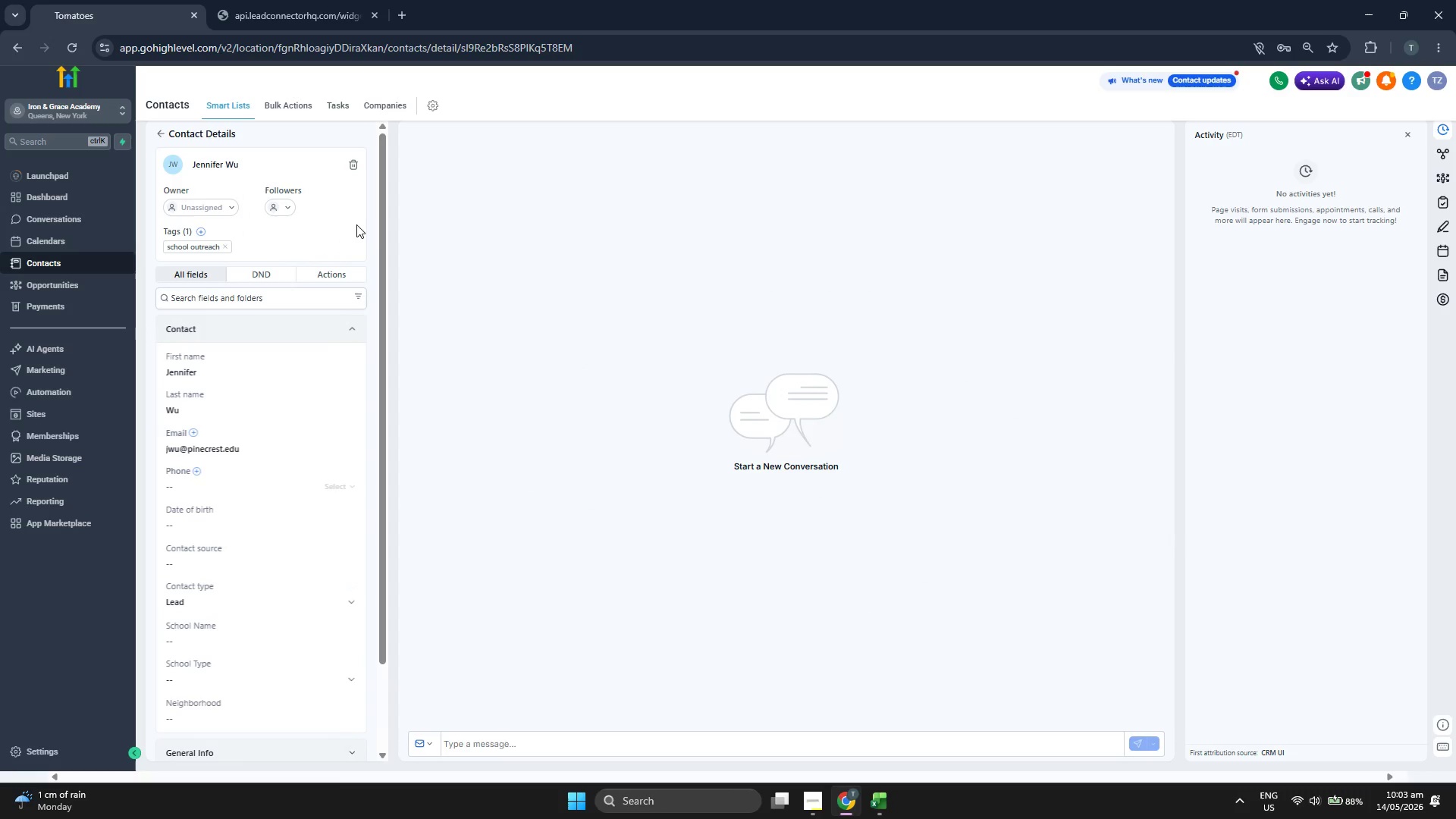 
scroll: coordinate [356, 224], scroll_direction: down, amount: 1.0
 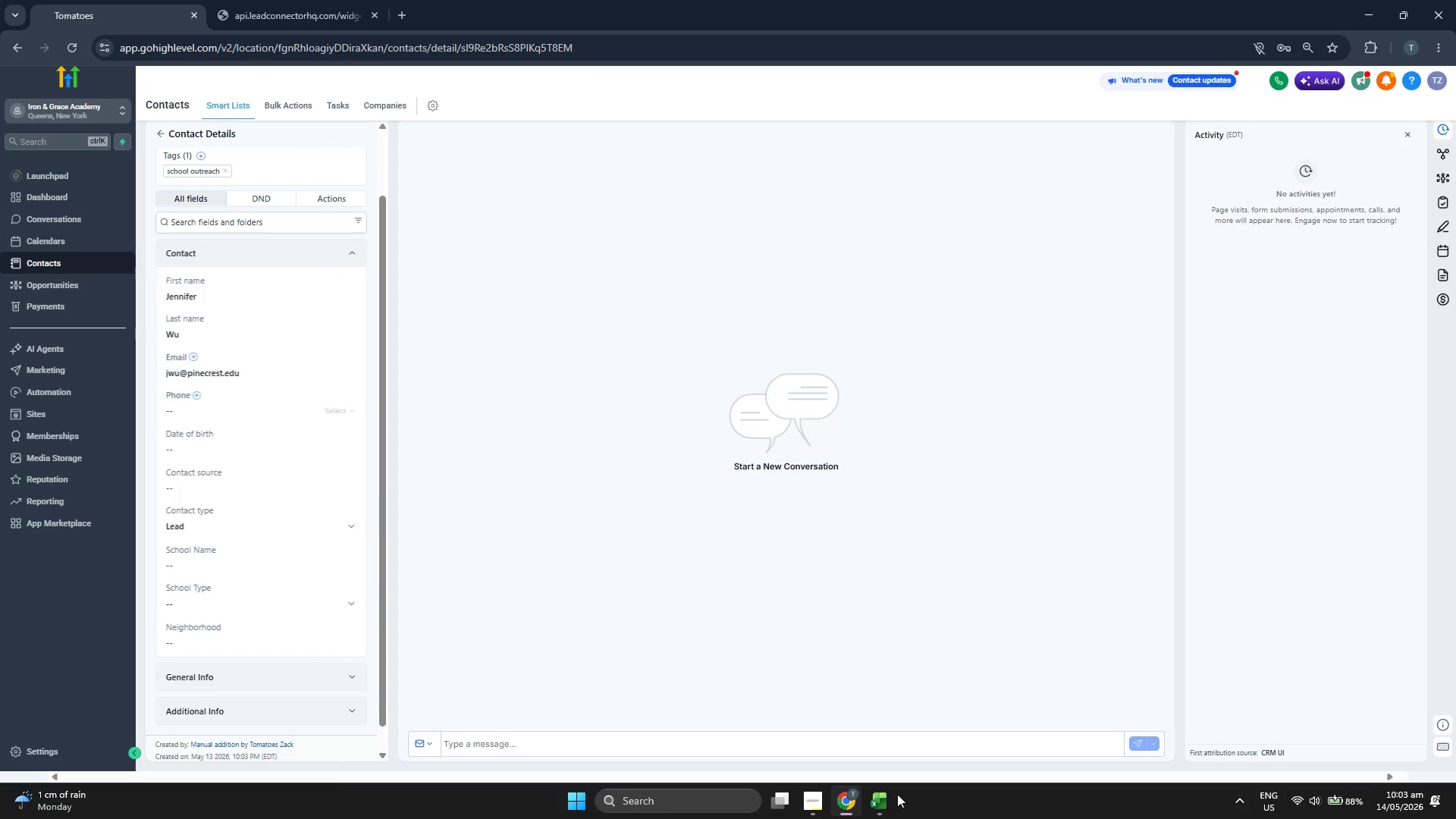 
left_click([880, 800])
 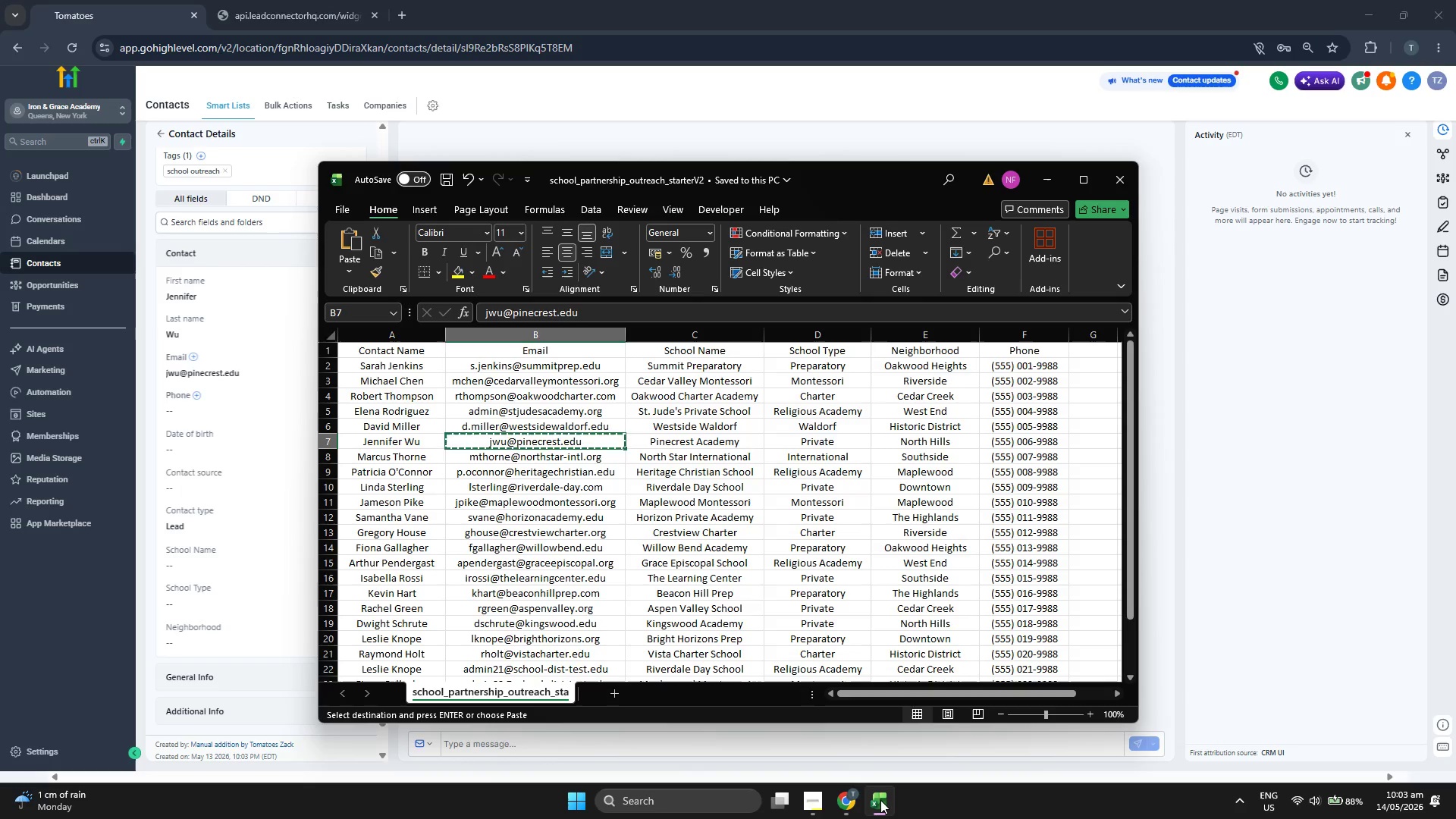 
key(ArrowRight)
 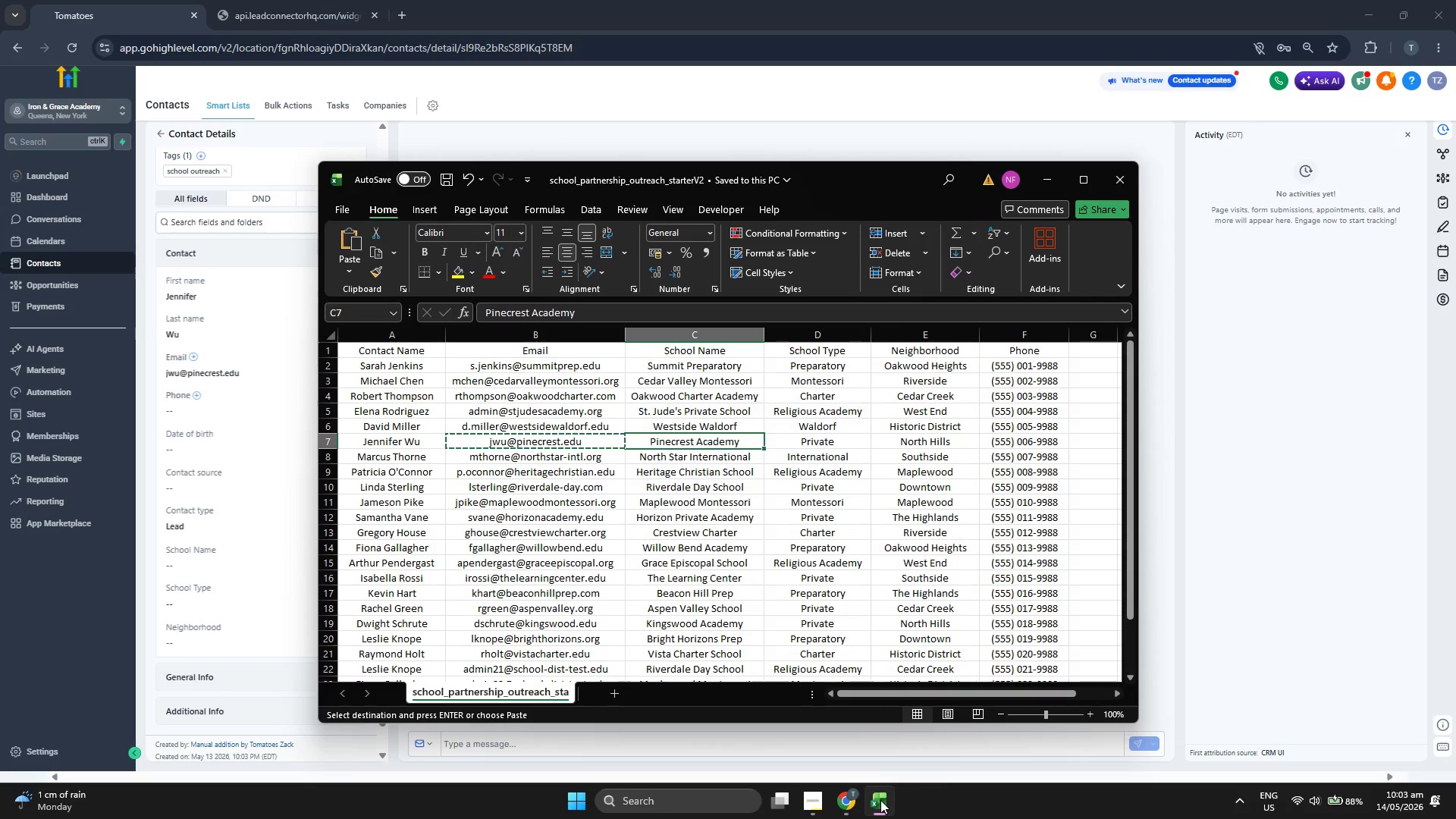 
key(Control+C)
 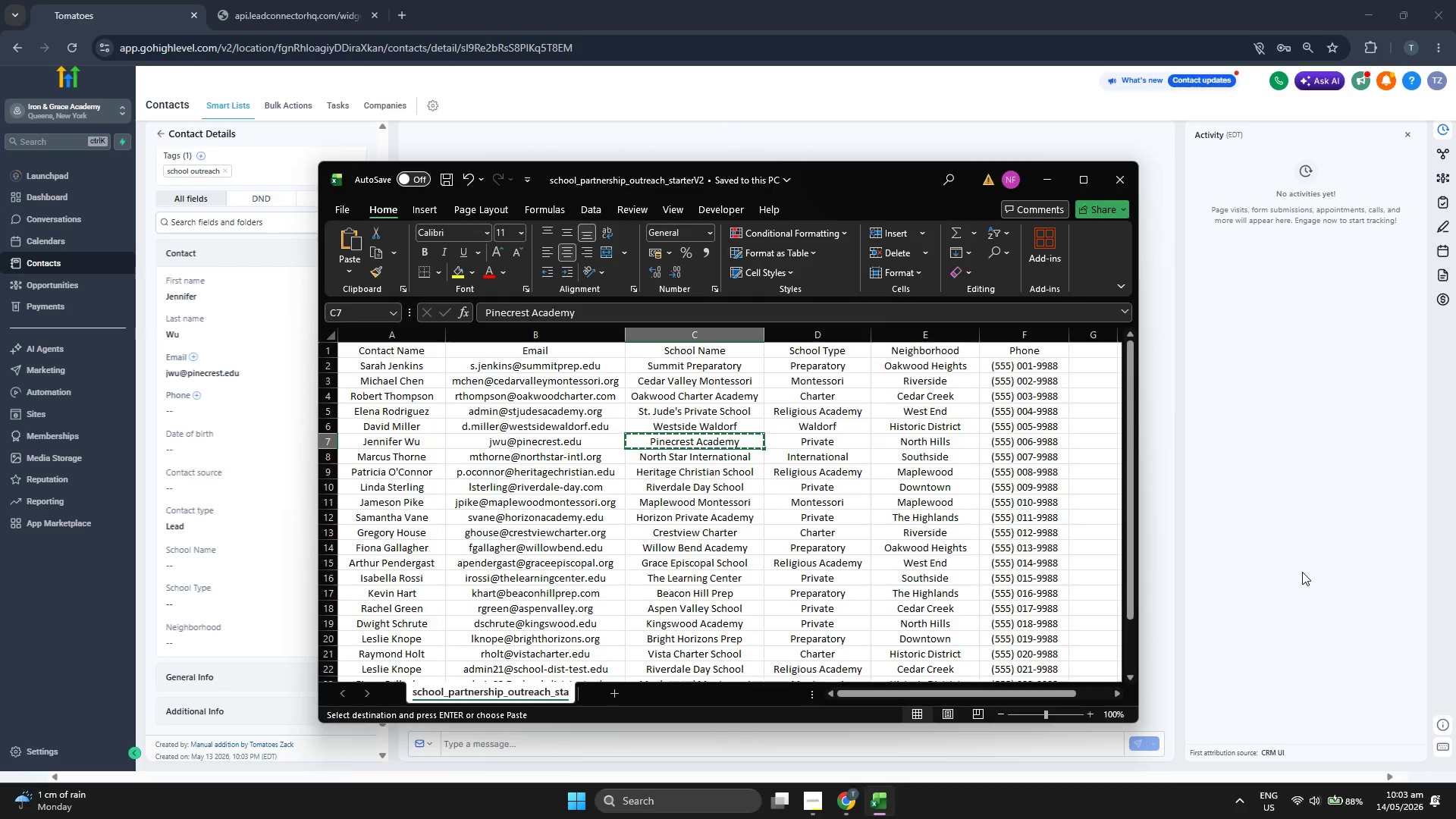 
left_click([1303, 572])
 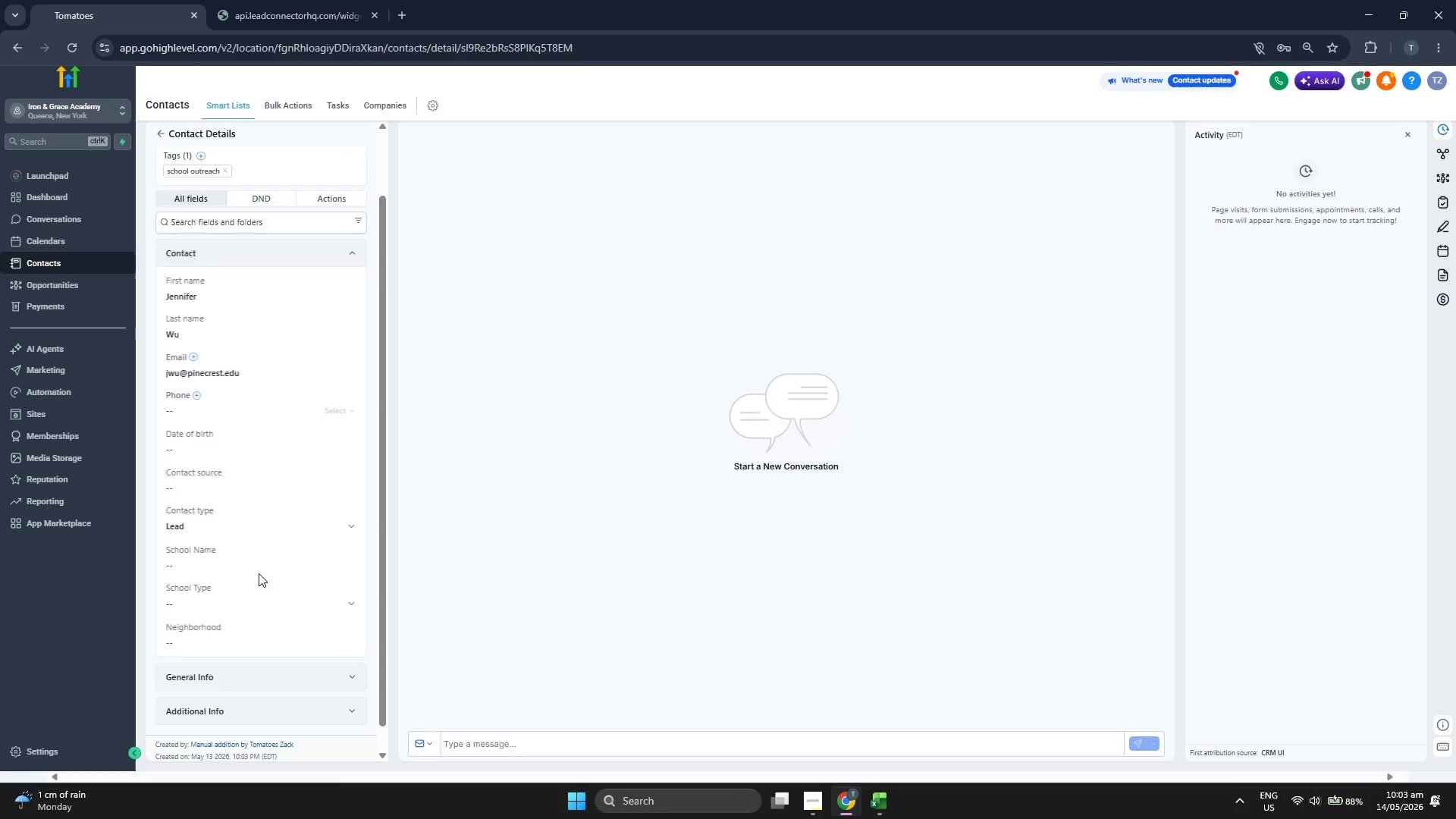 
left_click([262, 561])
 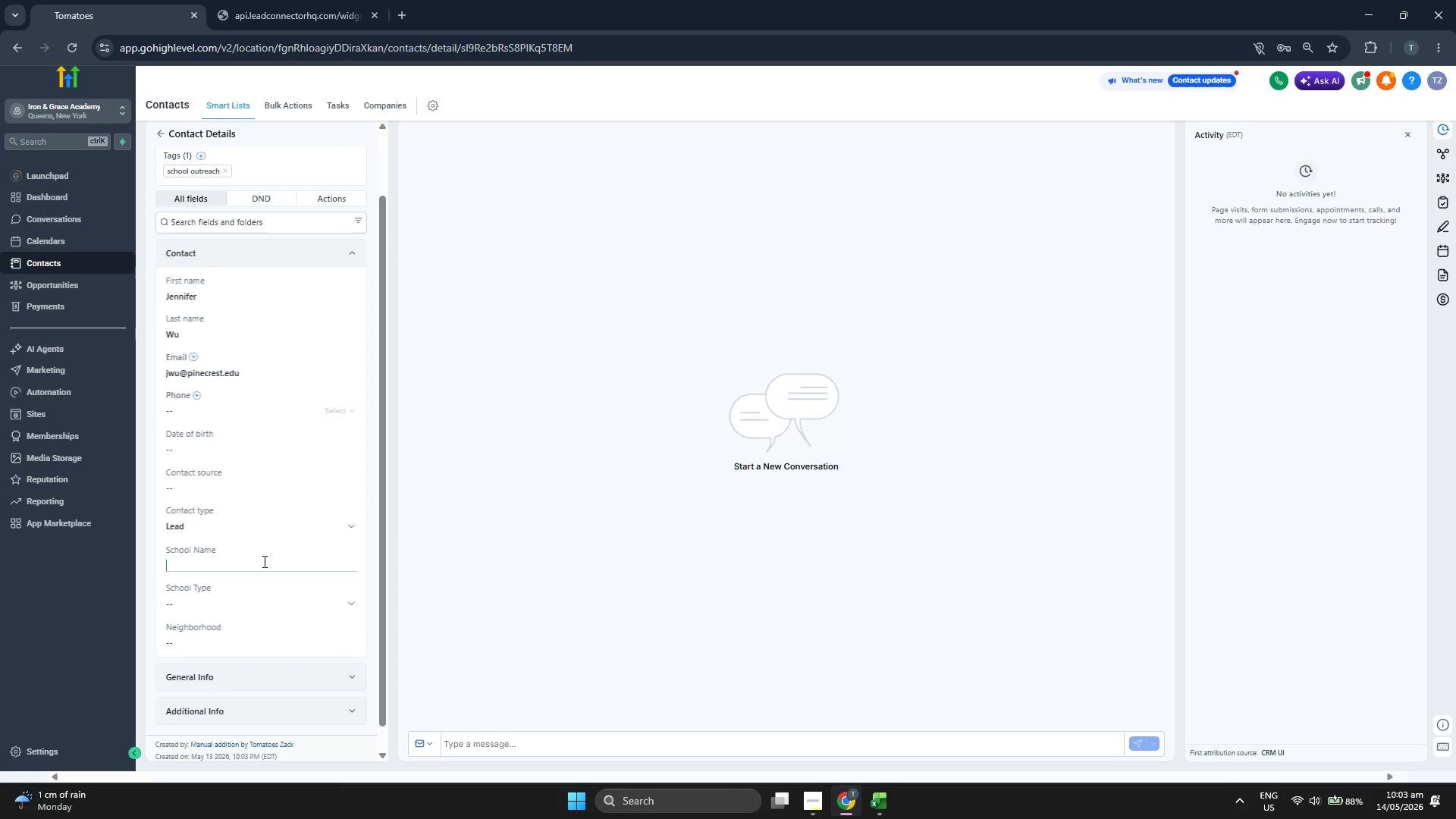 
key(Control+V)
 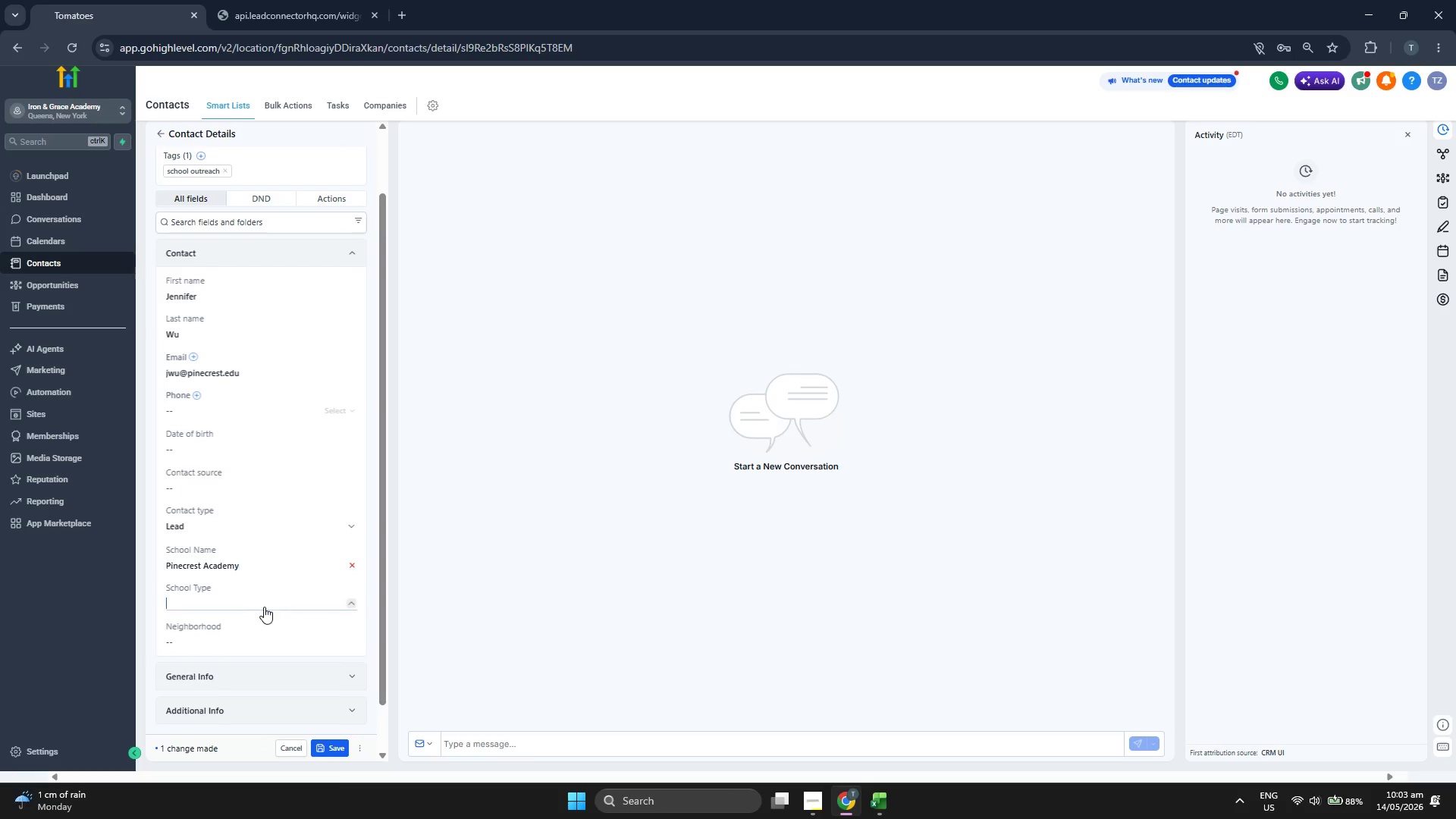 
left_click([264, 607])
 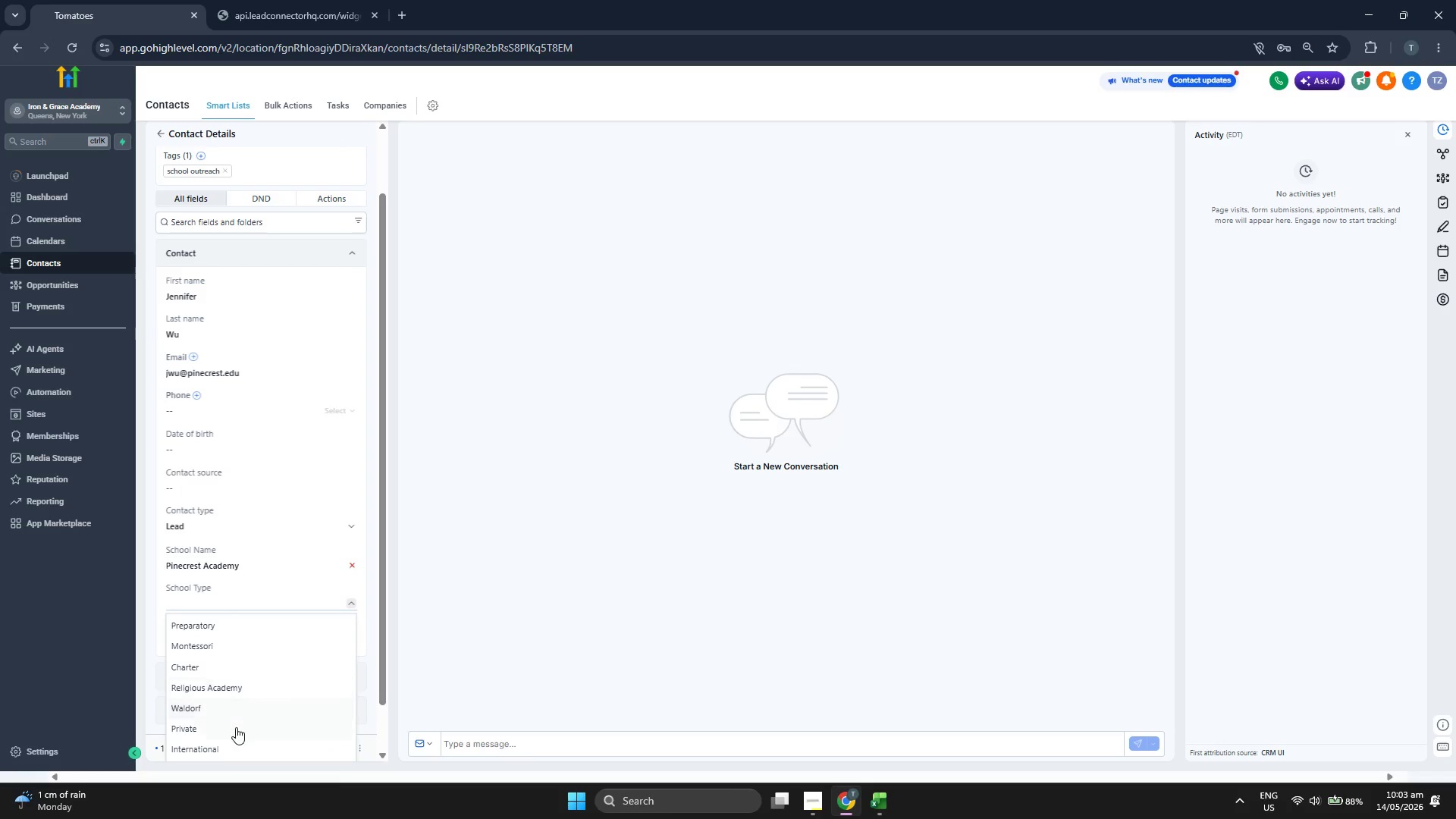 
left_click([236, 727])
 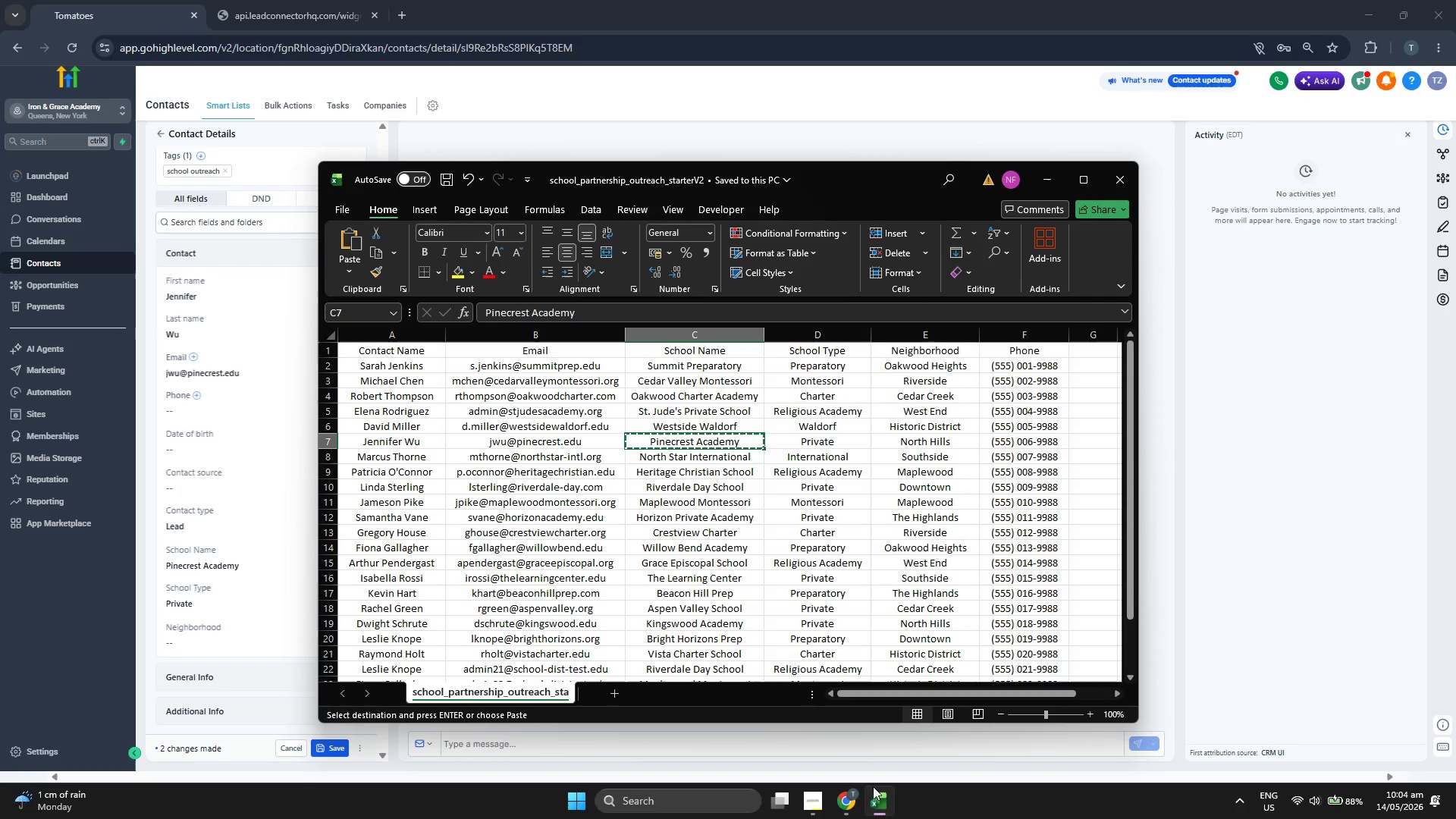 
key(ArrowRight)
 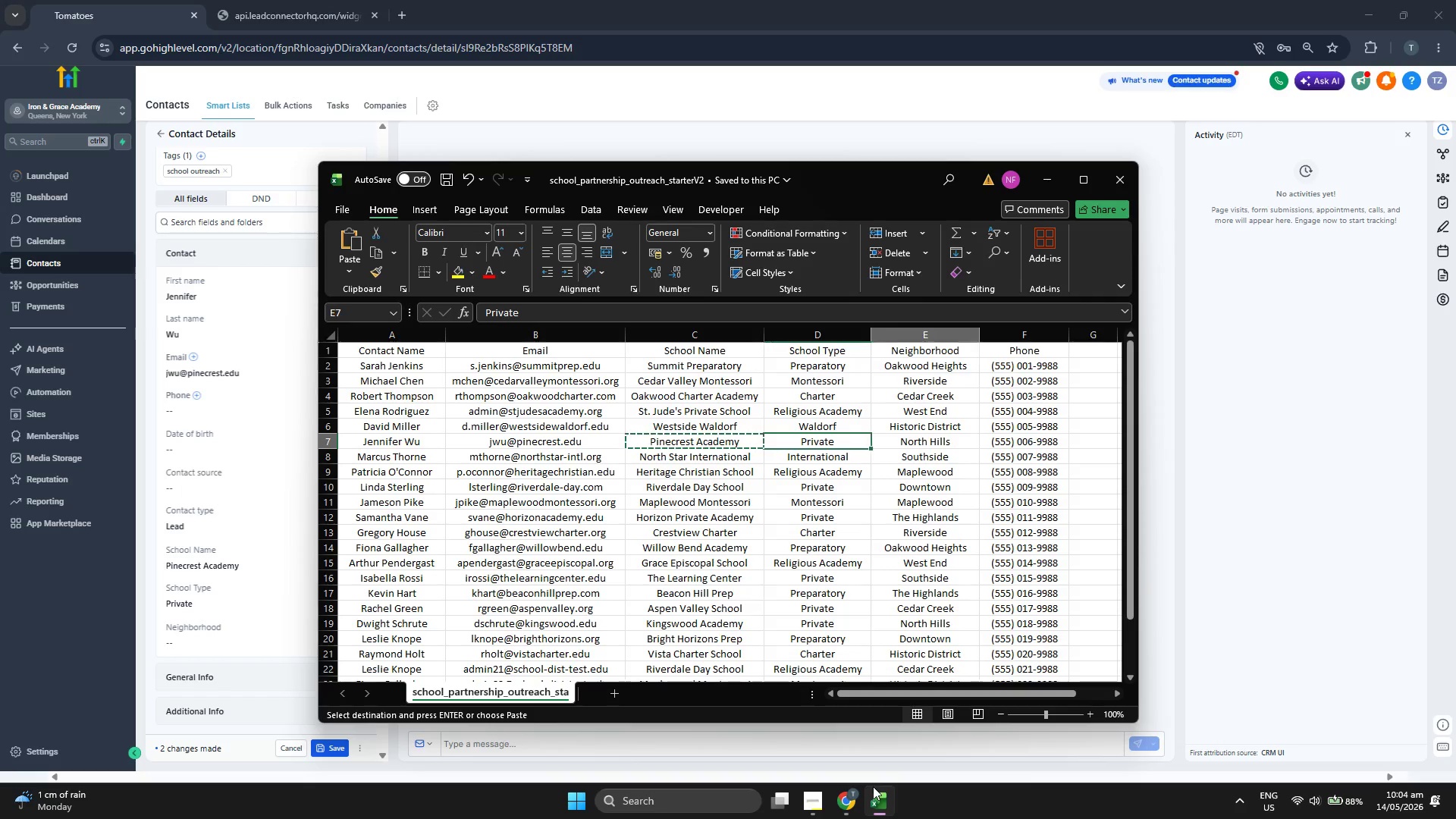 
key(ArrowRight)
 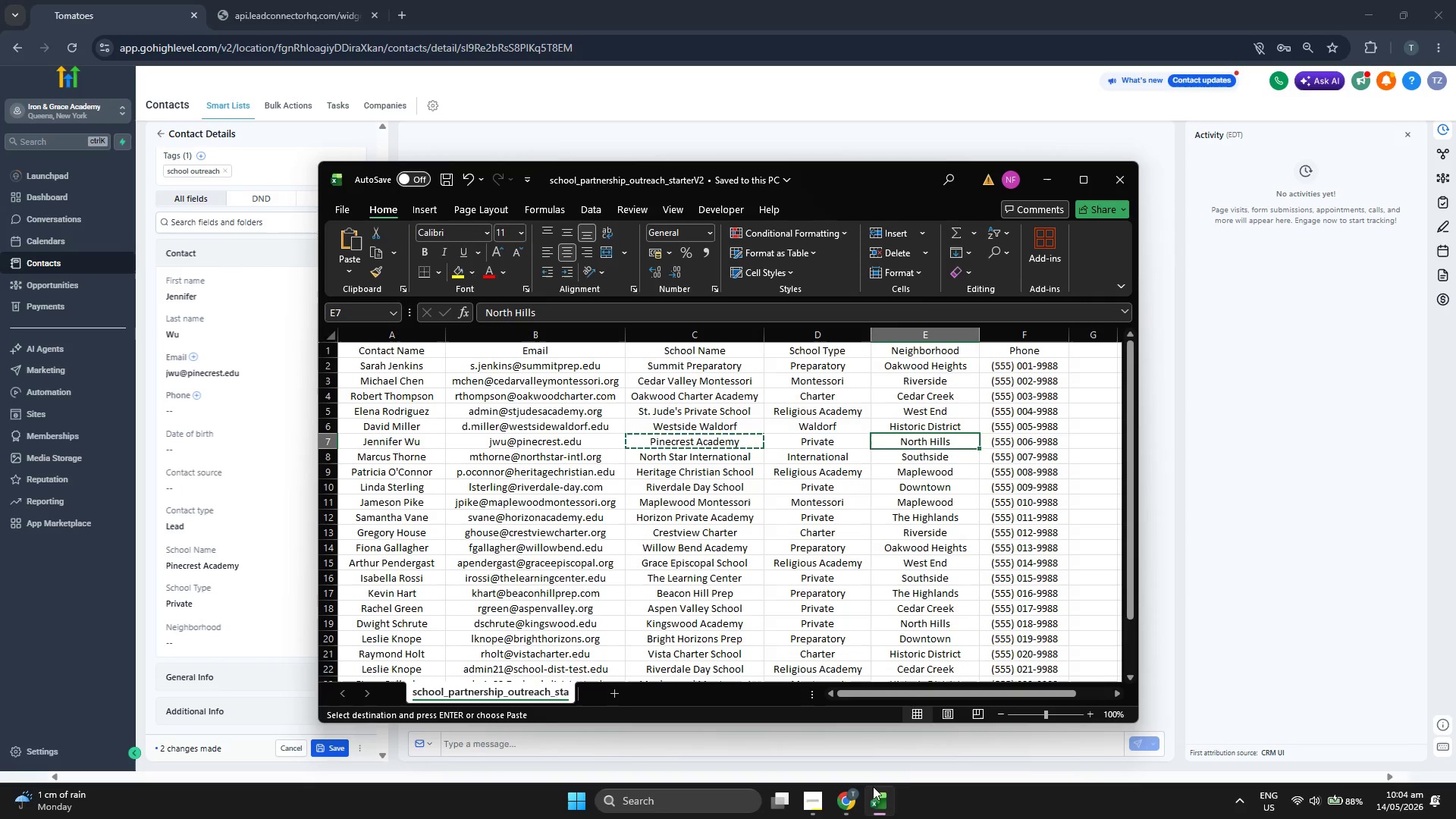 
key(Control+ControlLeft)
 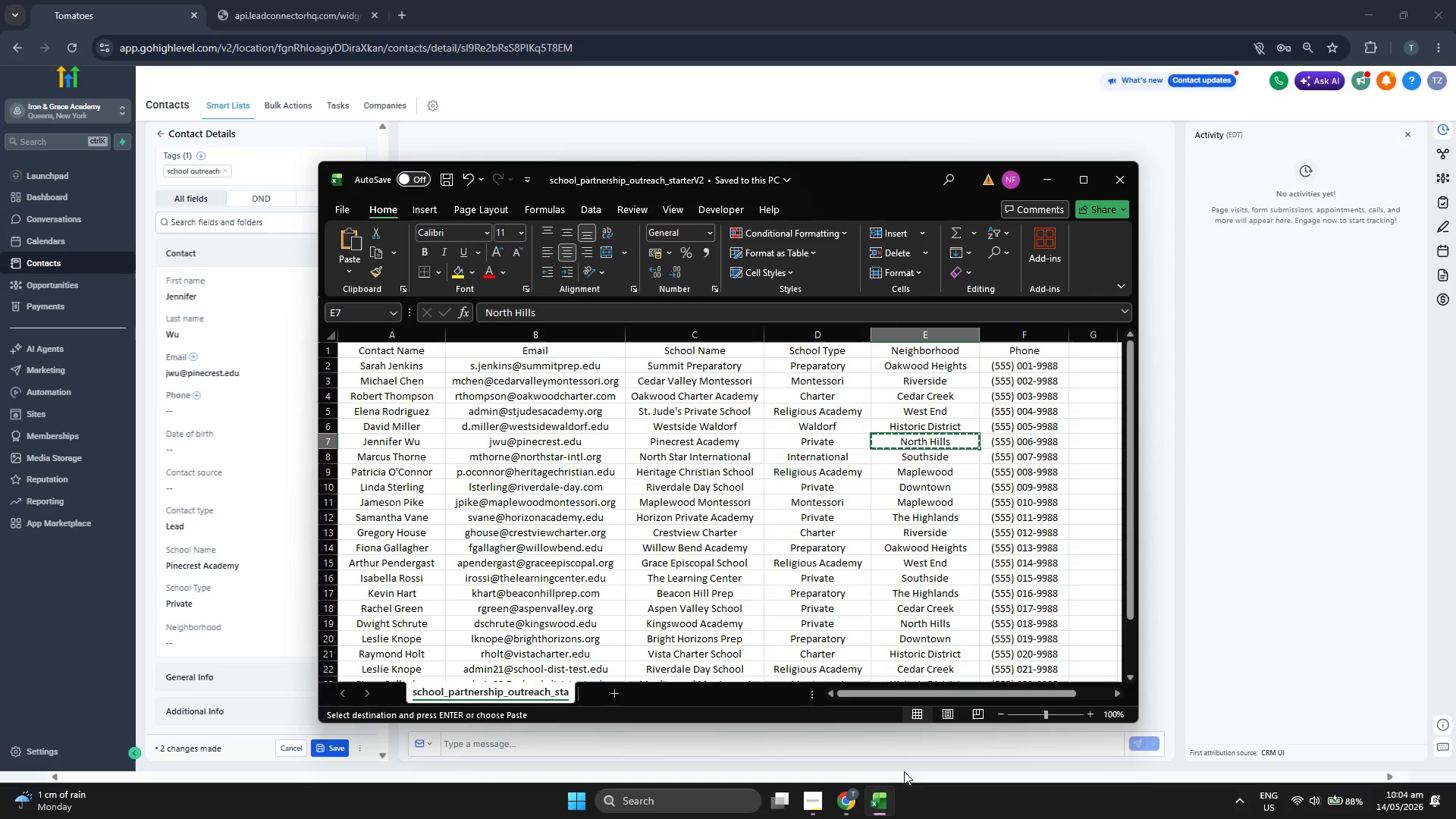 
key(Control+C)
 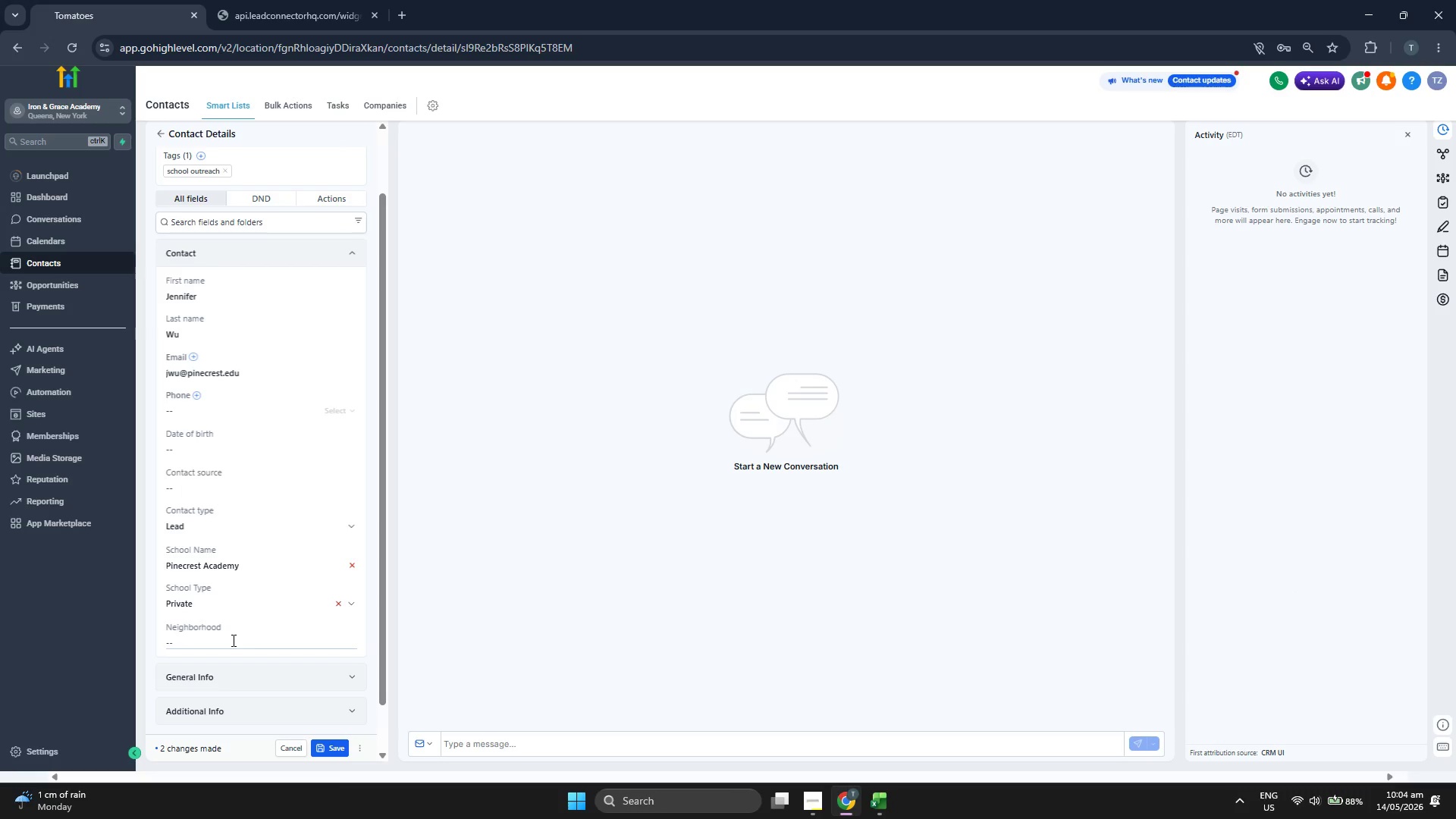 
left_click([228, 641])
 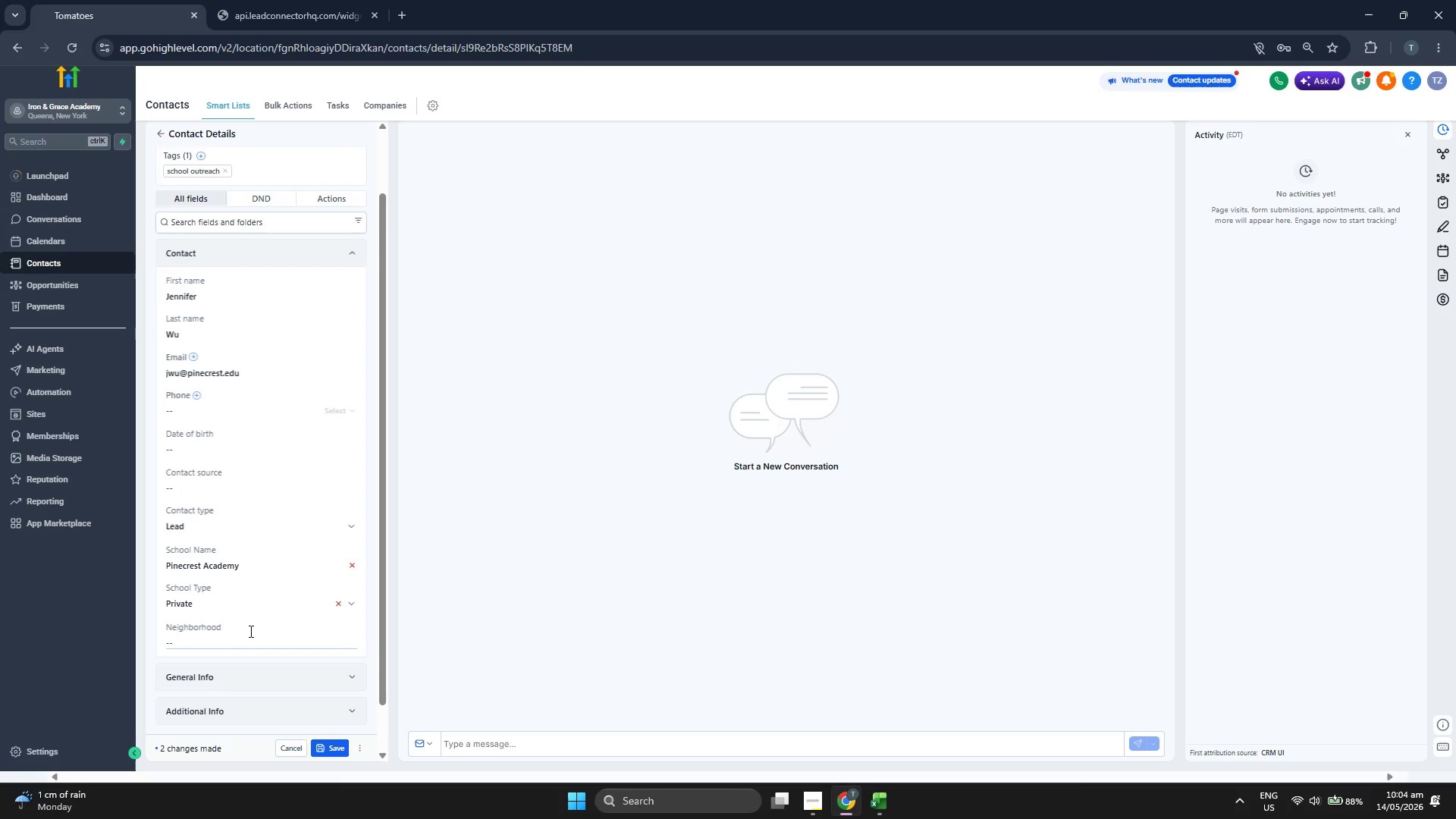 
key(Control+ControlLeft)
 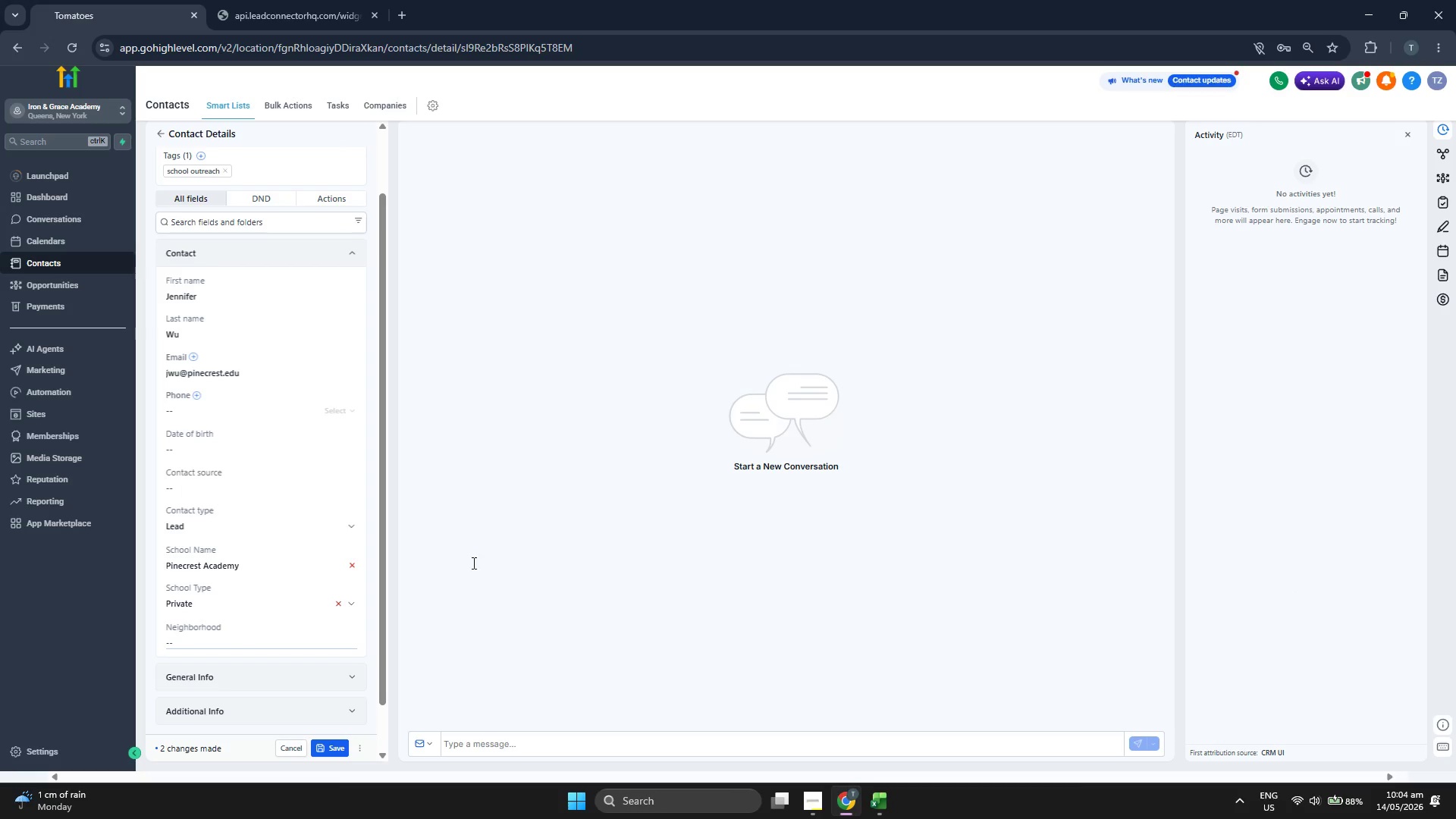 
key(Control+V)
 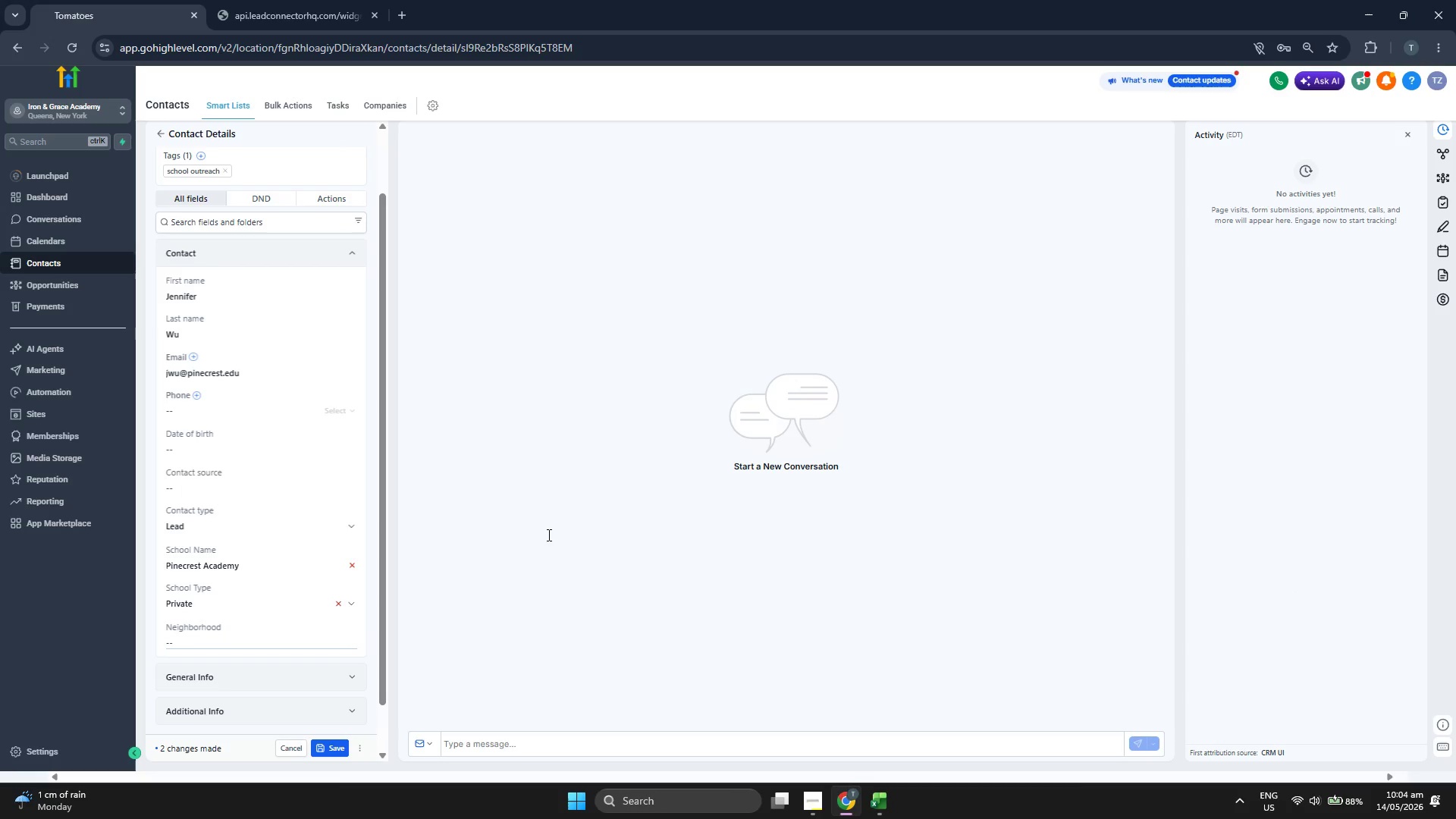 
left_click([548, 535])
 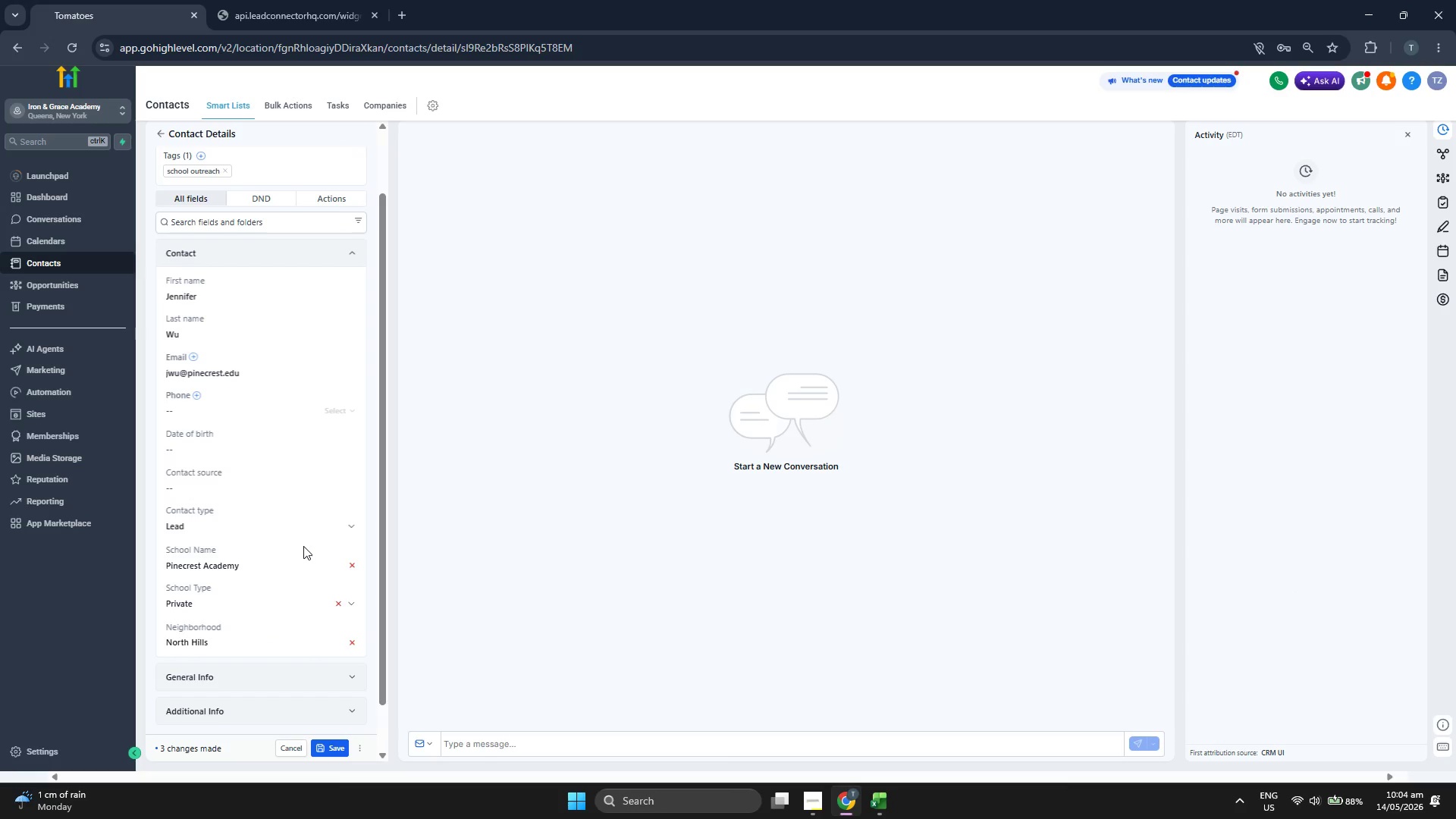 
scroll: coordinate [307, 543], scroll_direction: up, amount: 1.0
 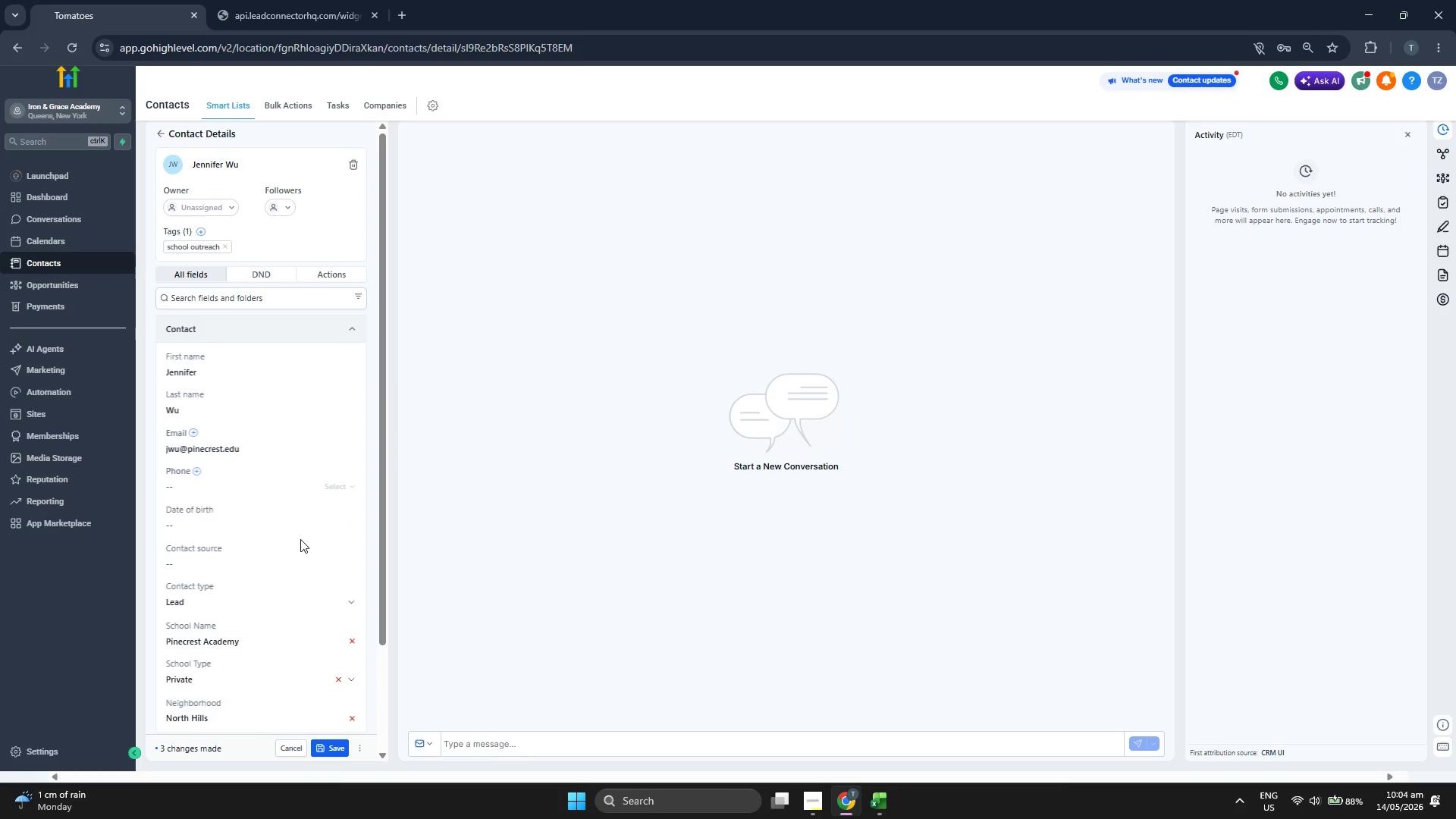 
scroll: coordinate [300, 538], scroll_direction: none, amount: 0.0
 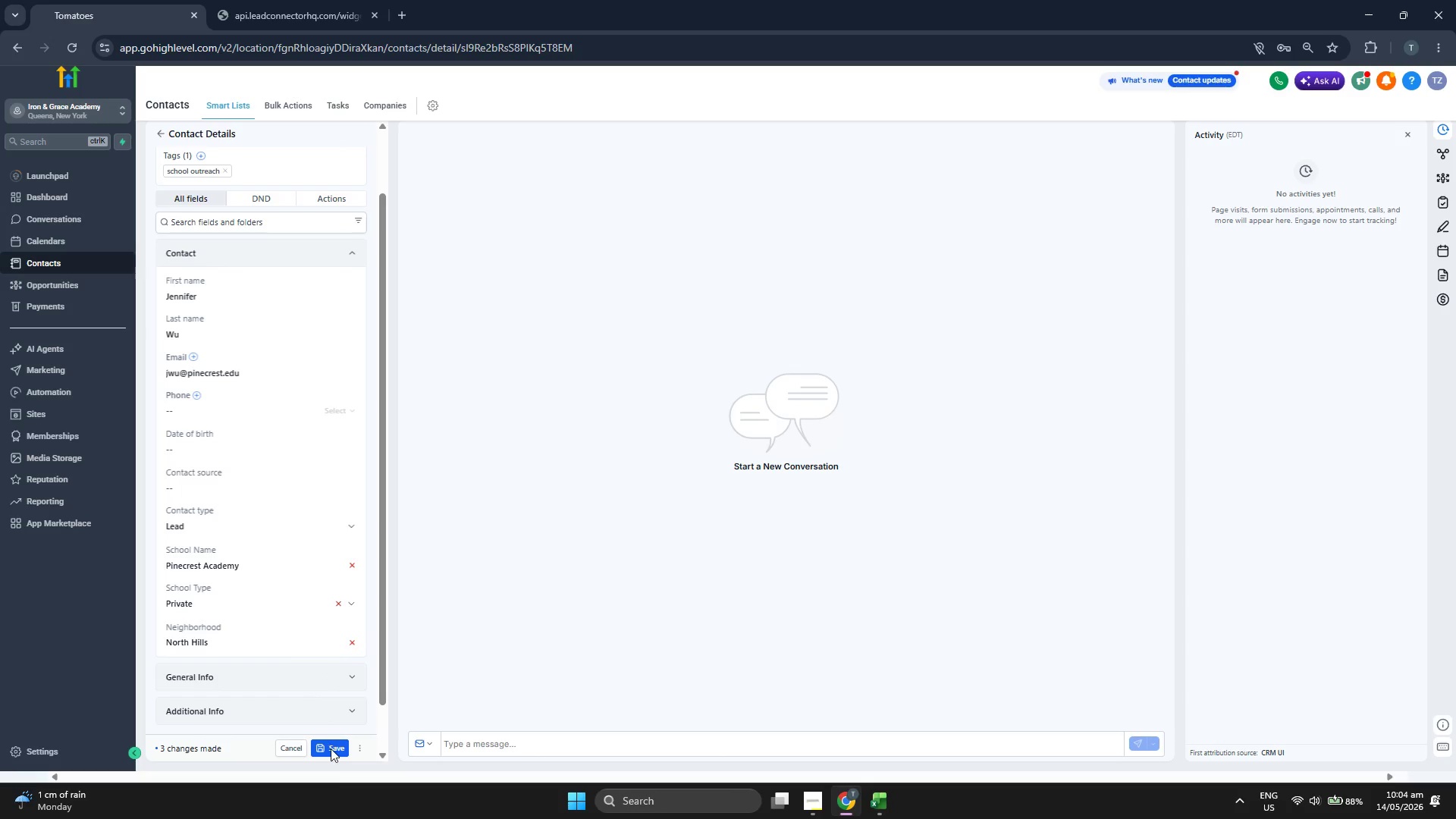 
left_click([331, 749])
 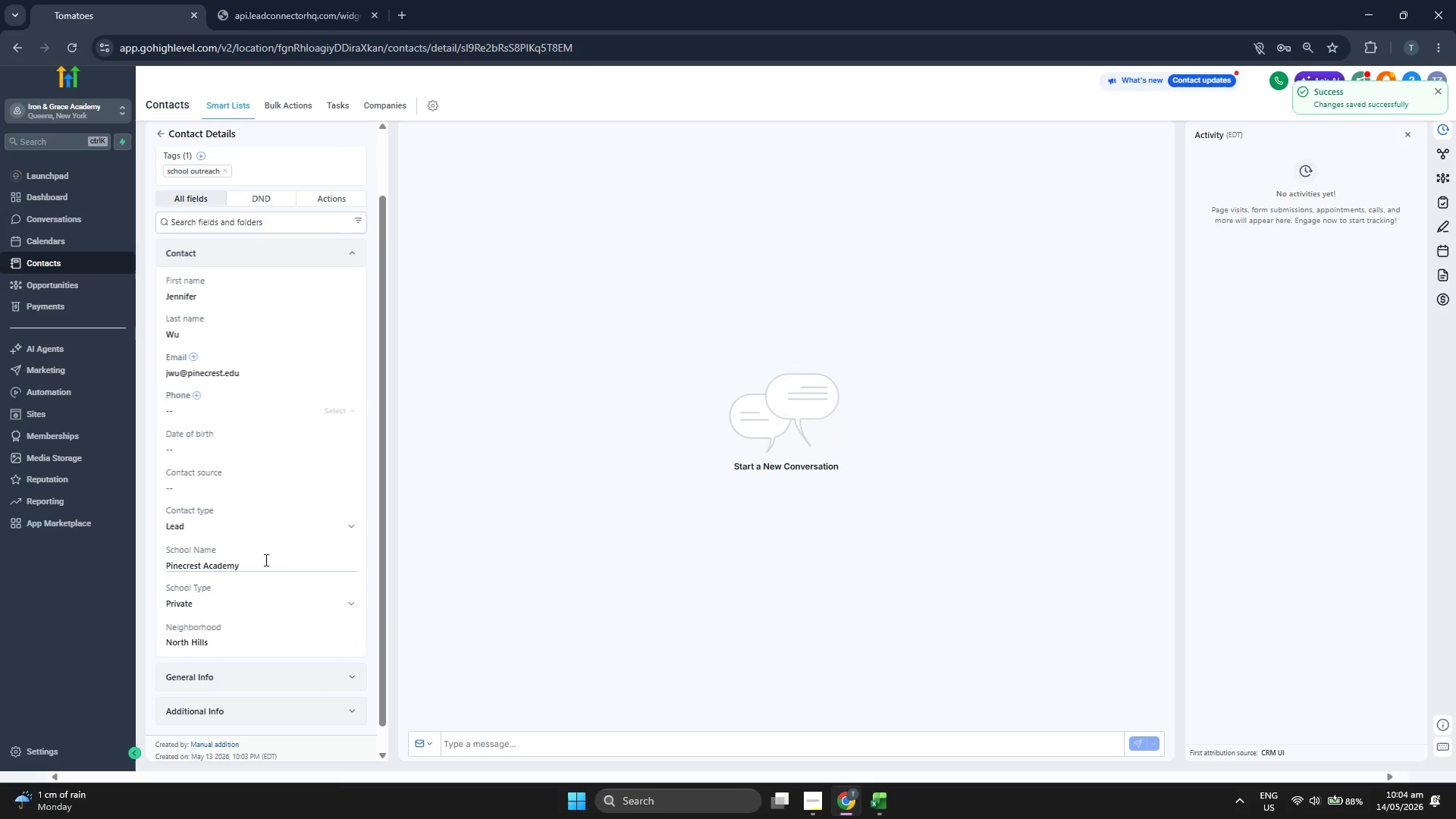 
scroll: coordinate [265, 560], scroll_direction: up, amount: 1.0
 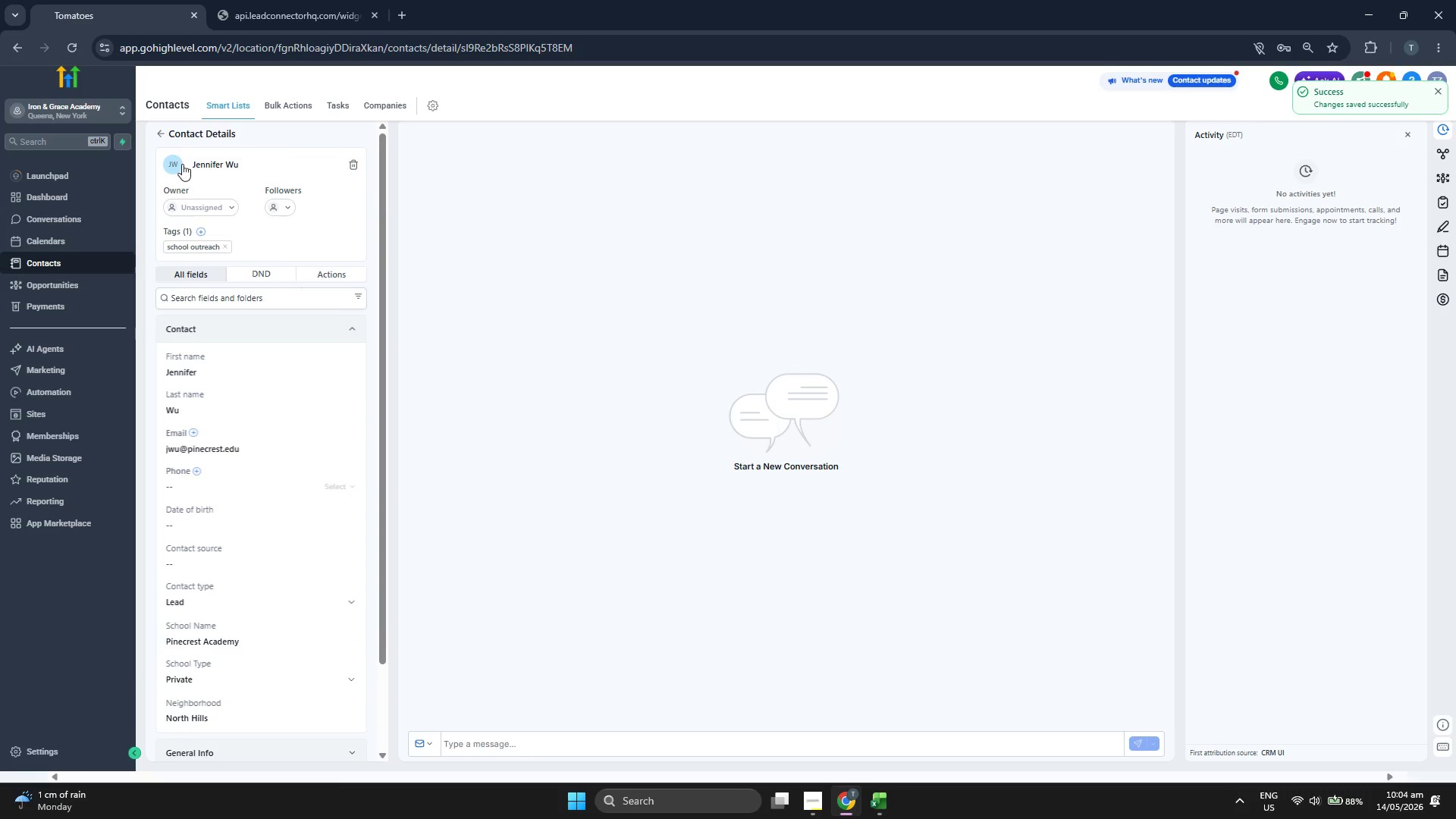 
left_click([159, 133])
 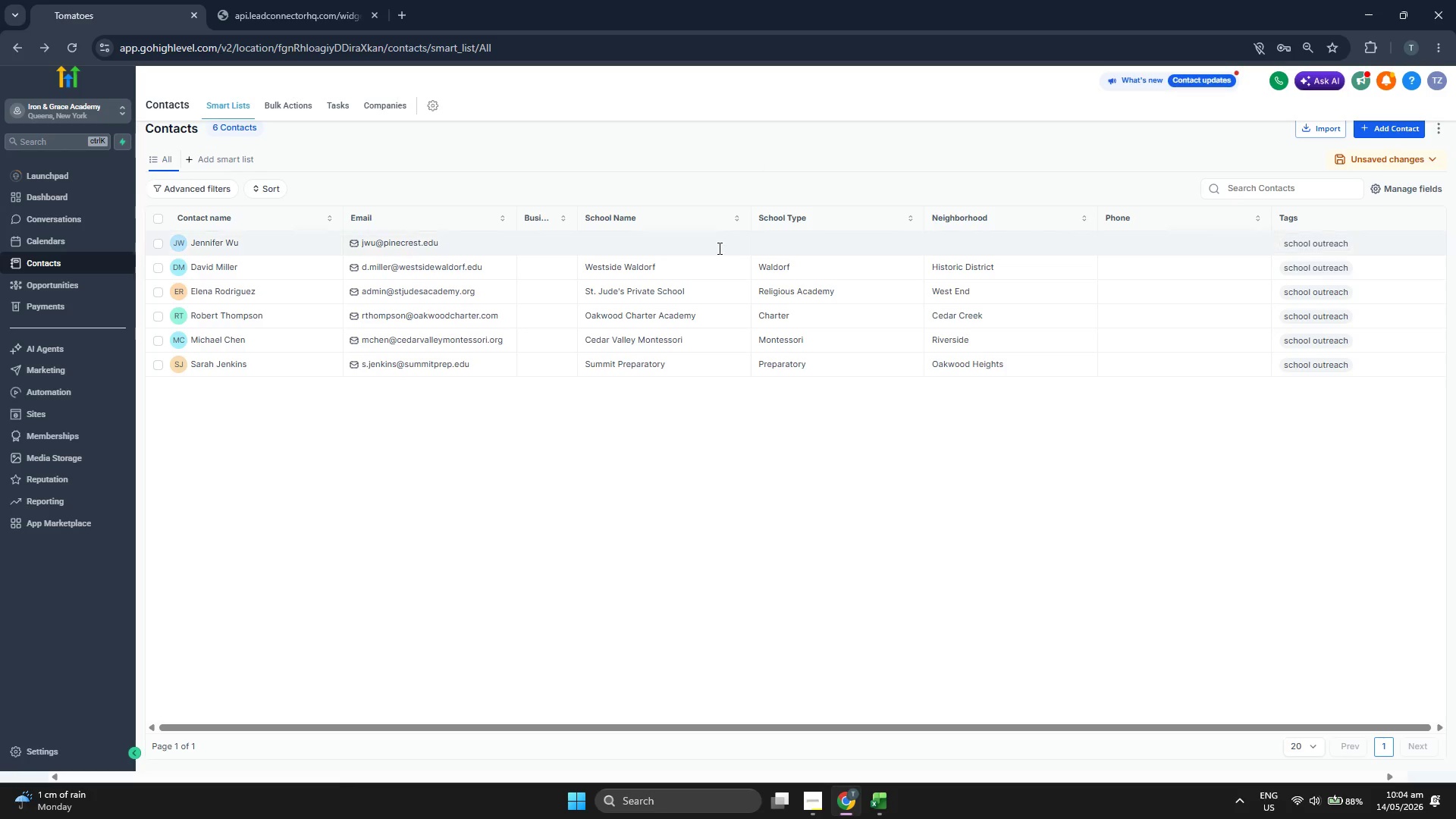 
wait(7.11)
 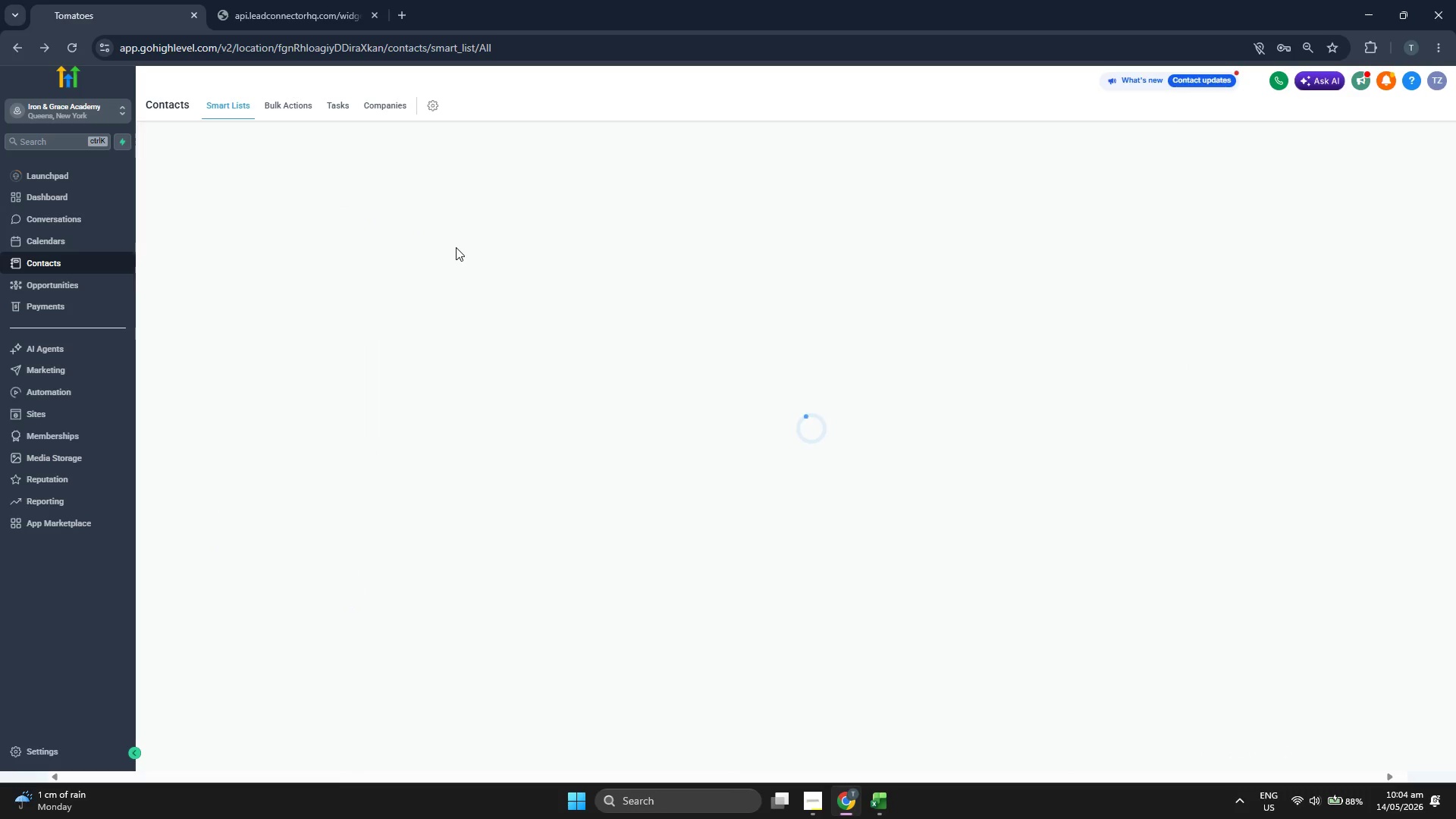 
left_click([1373, 129])
 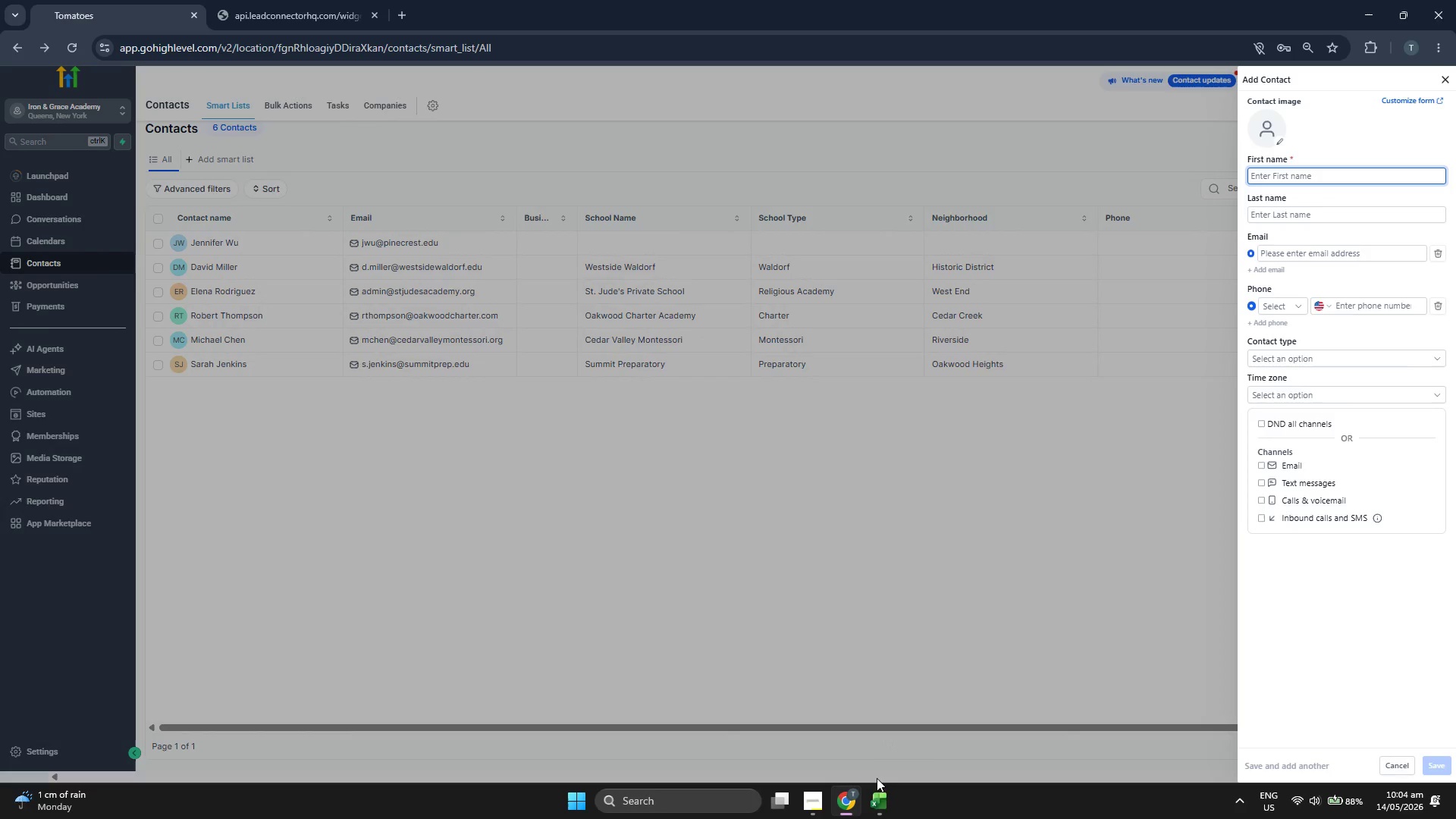 
left_click([877, 797])
 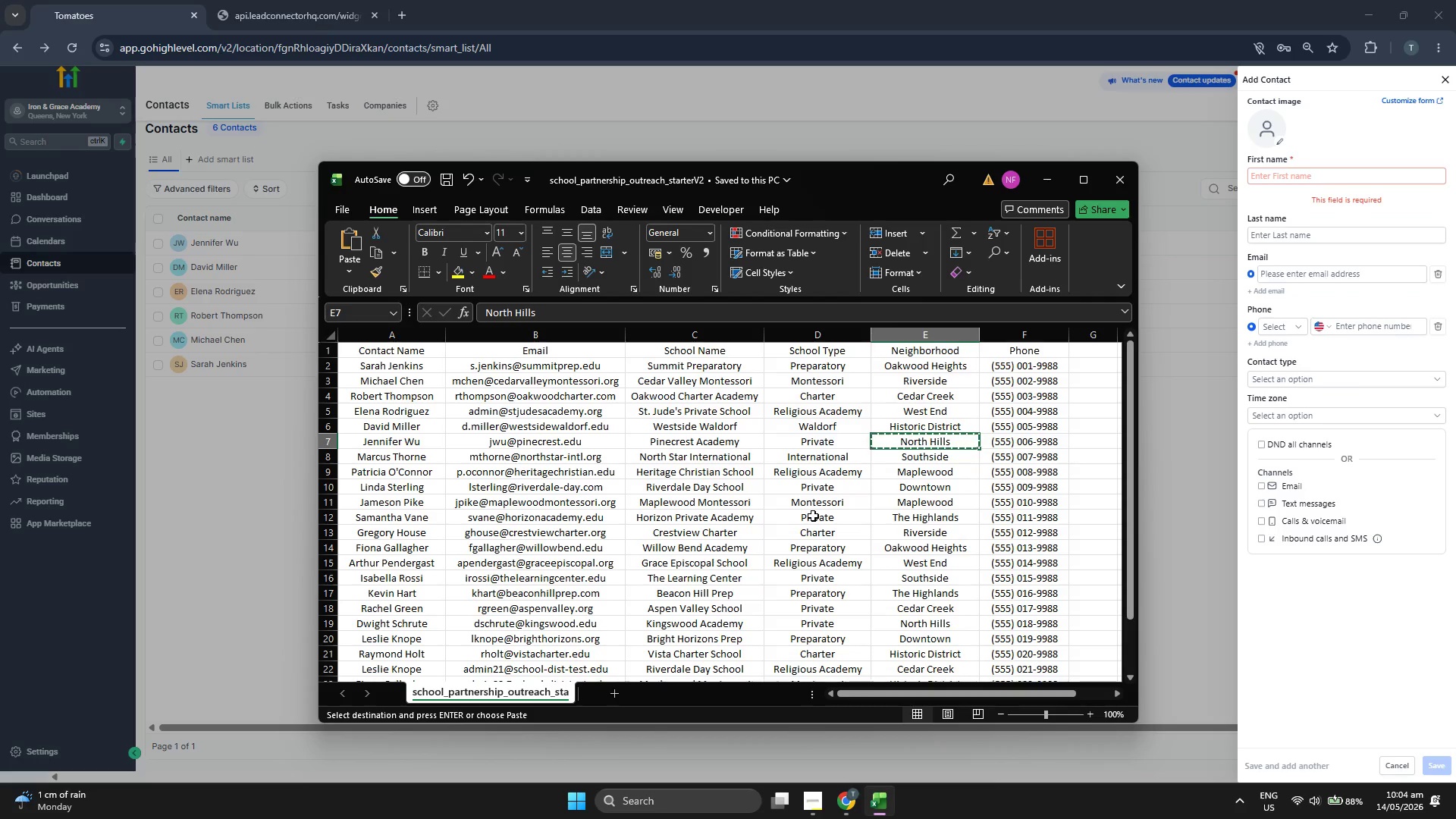 
key(ArrowDown)
 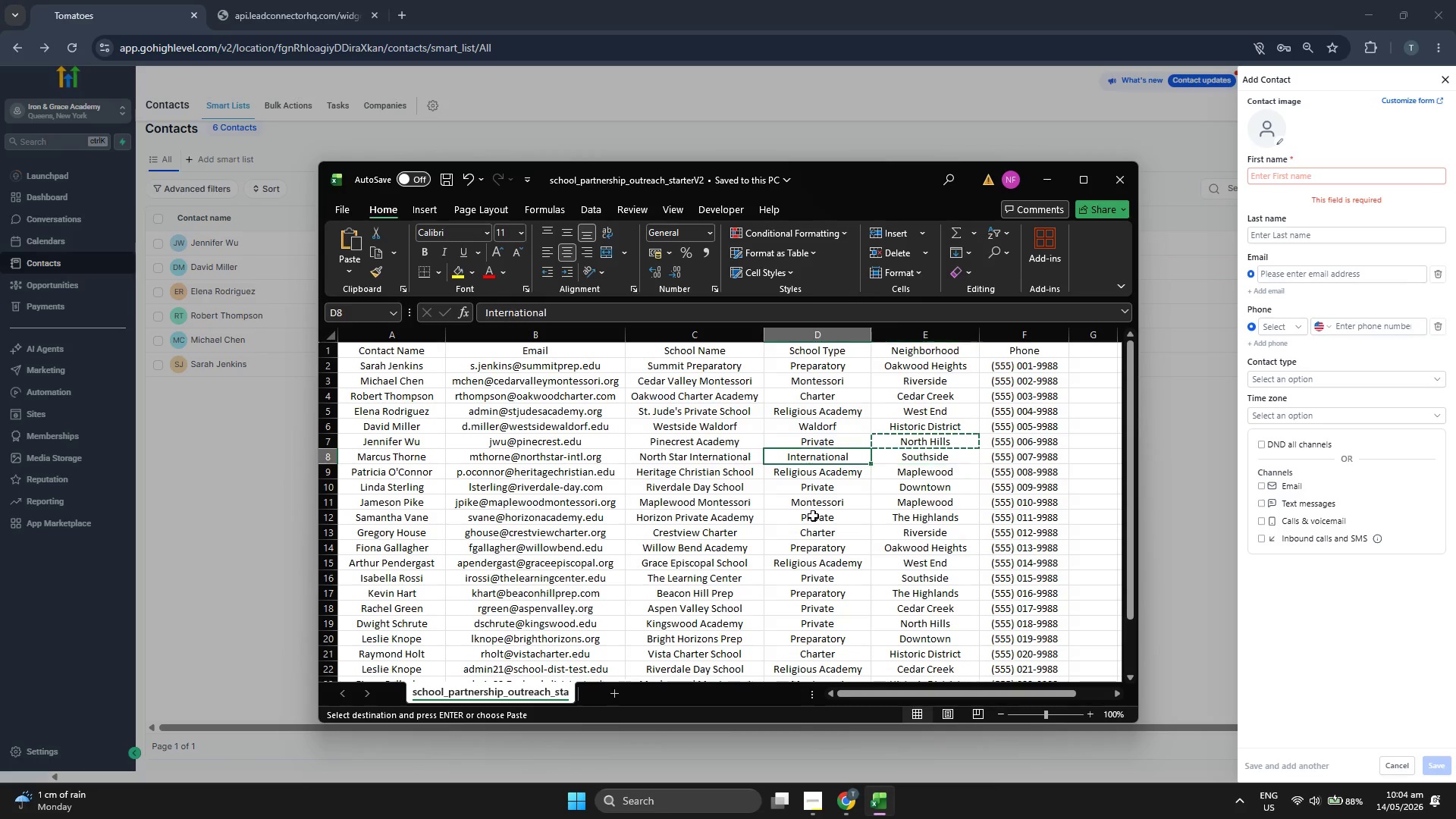 
key(ArrowLeft)
 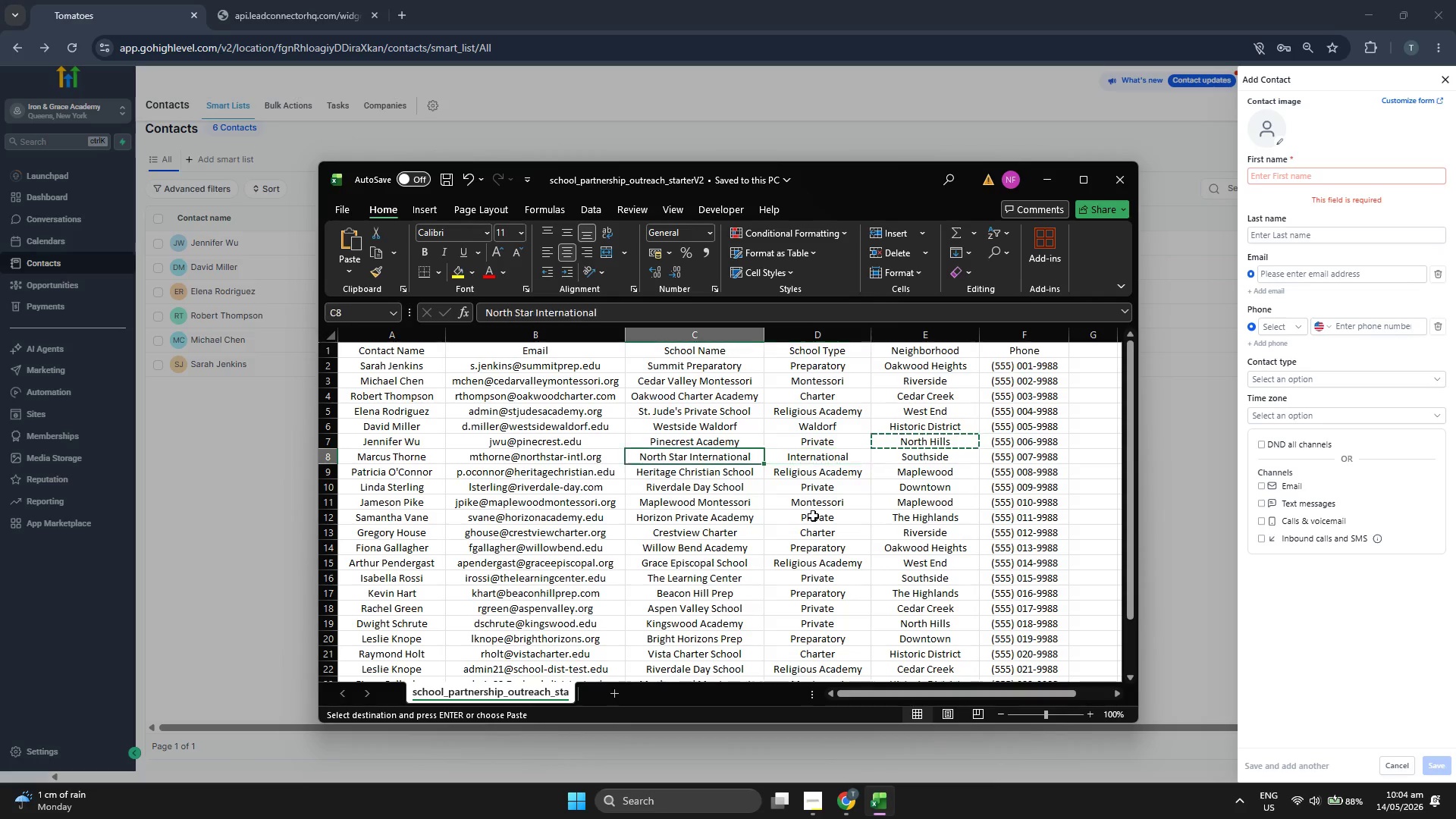 
key(ArrowLeft)
 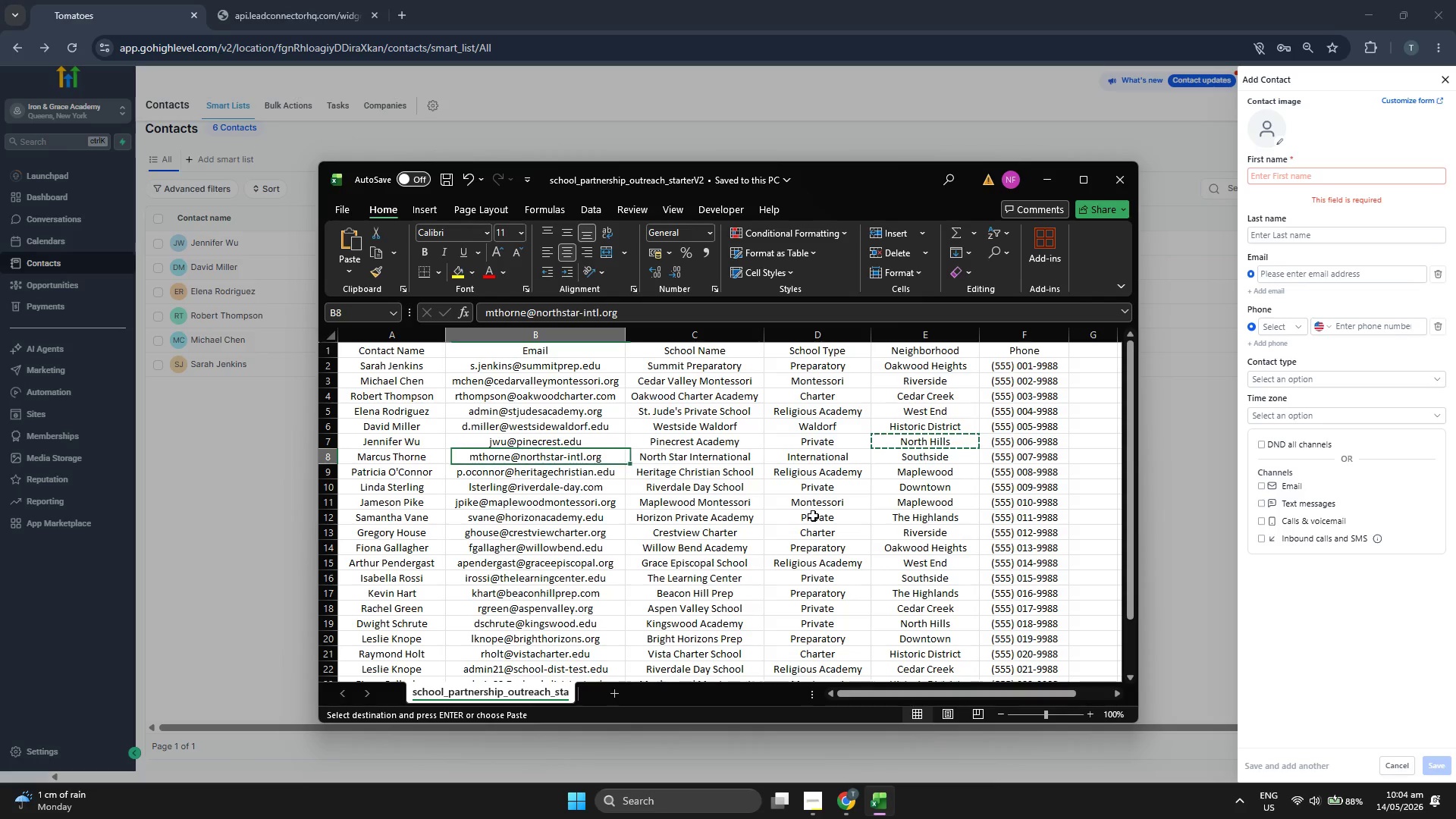 
key(ArrowLeft)
 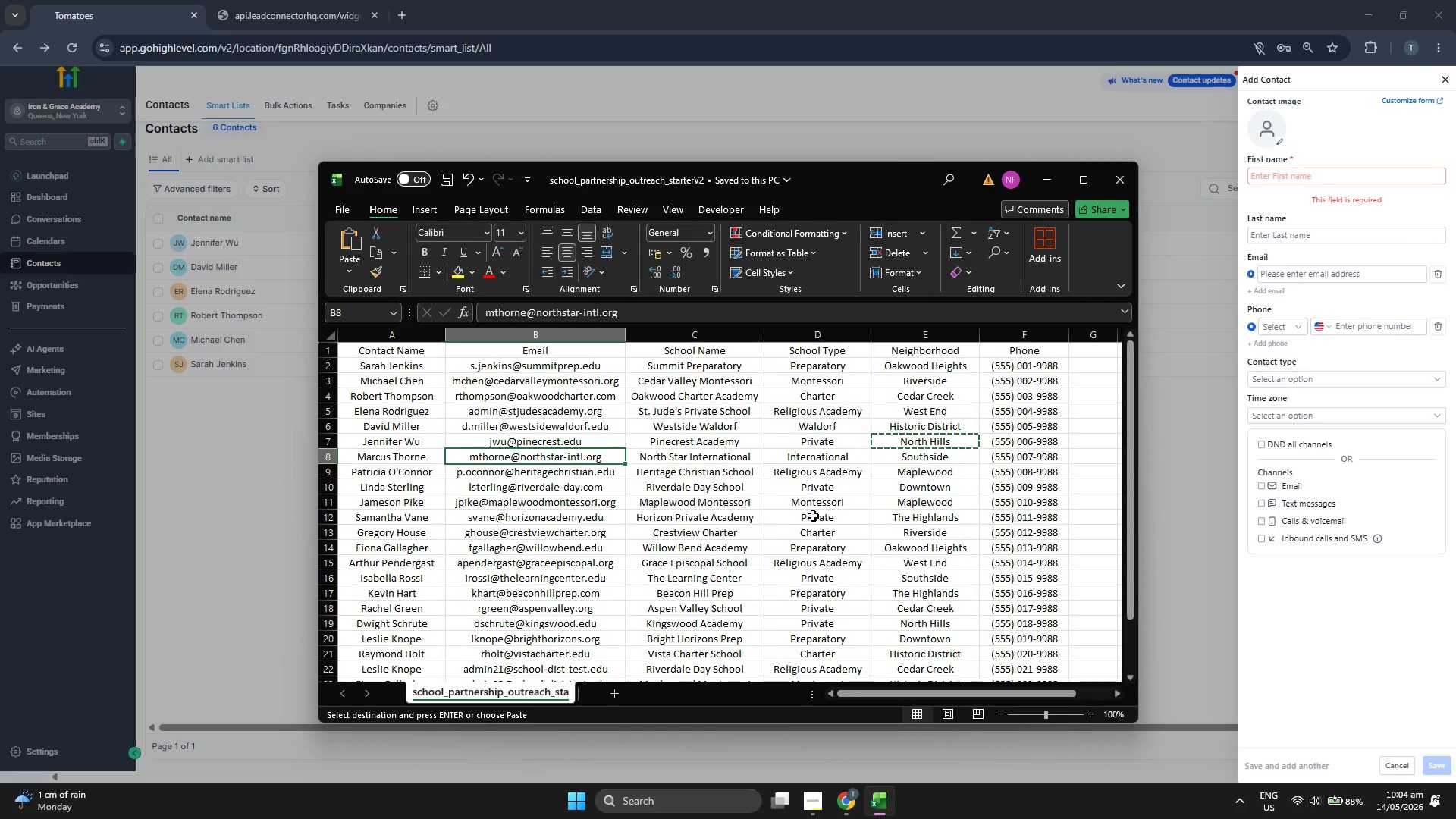 
key(Control+C)
 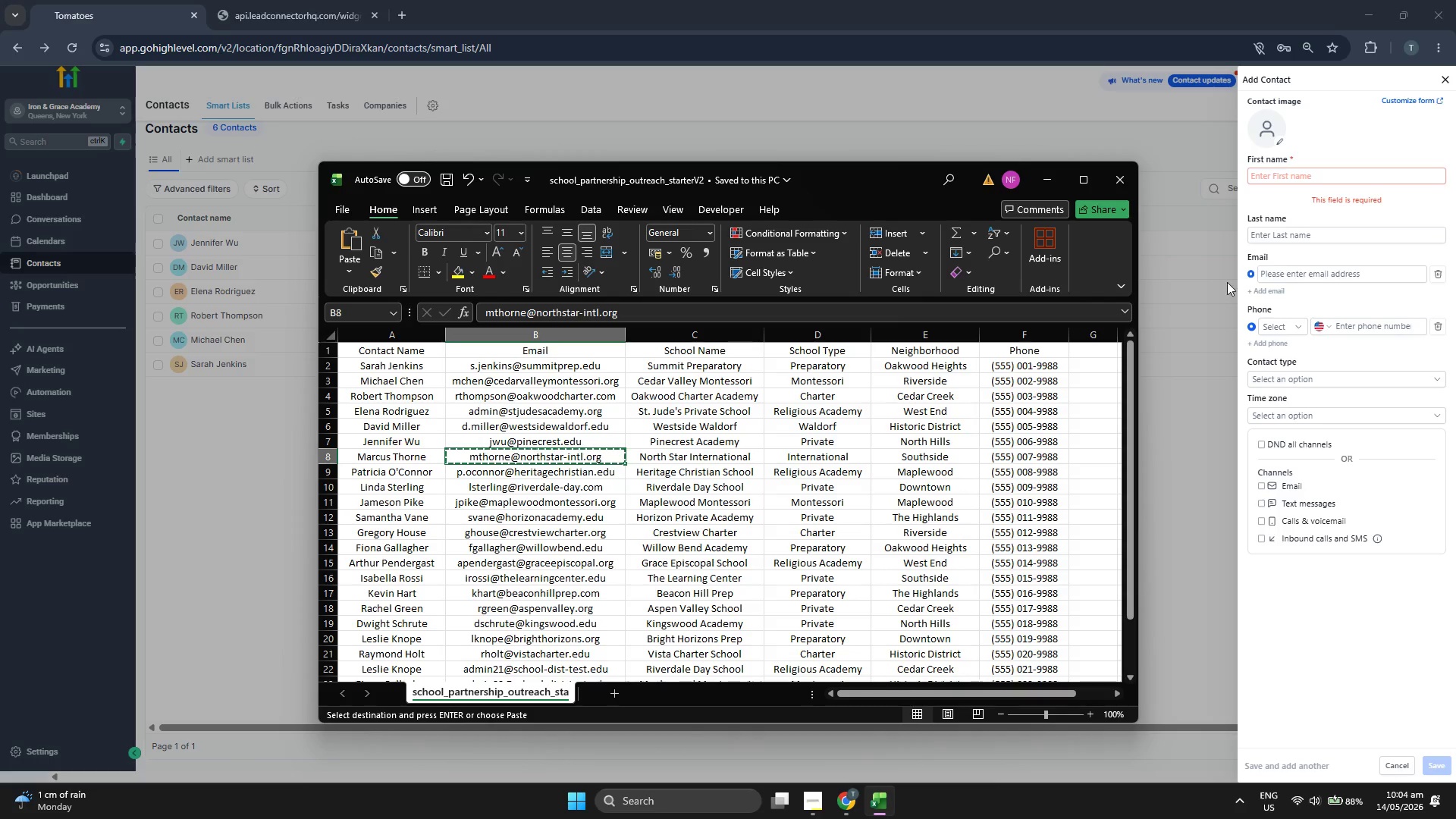 
left_click([1202, 271])
 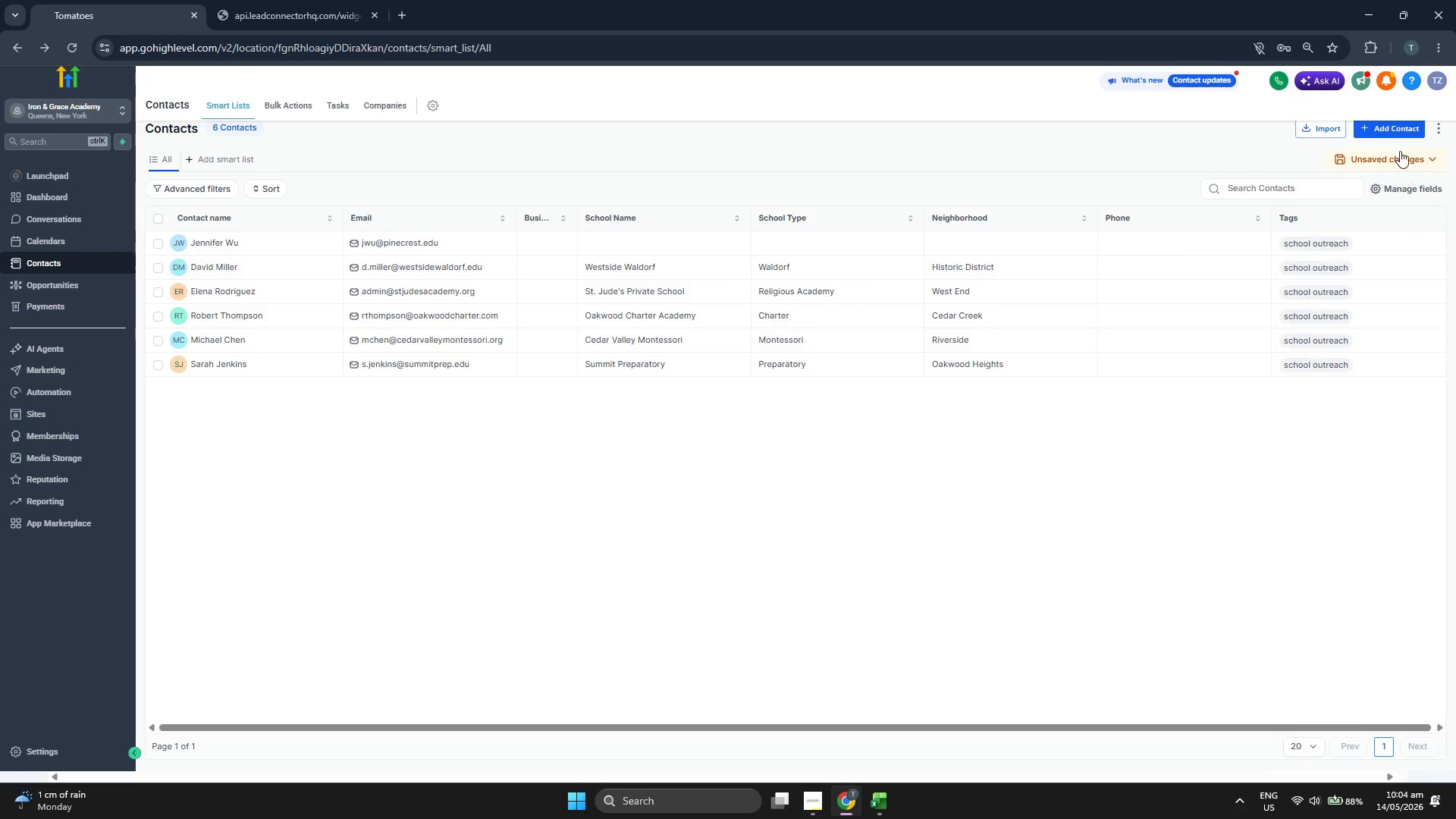 
left_click([1392, 125])
 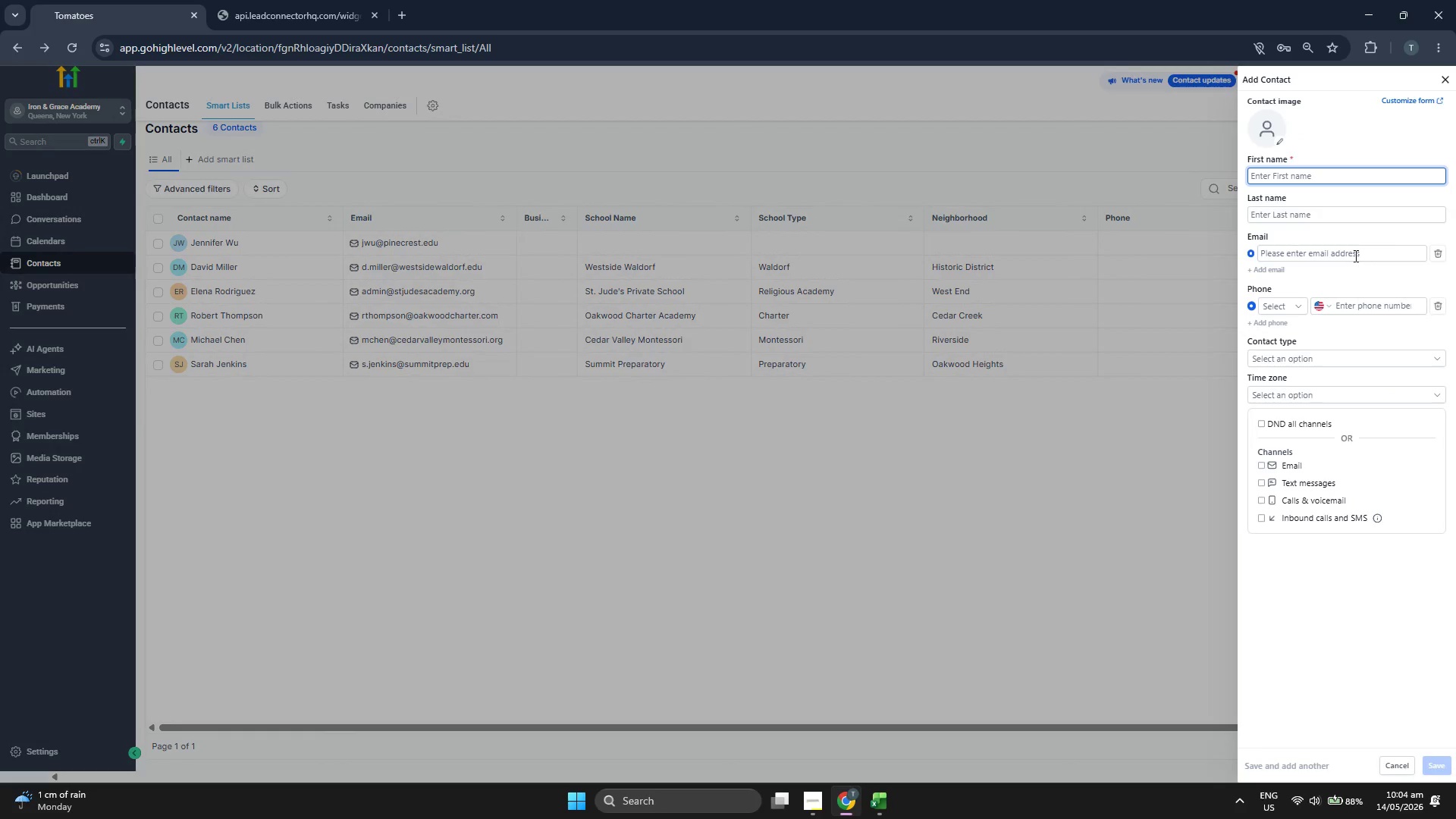 
left_click([1354, 252])
 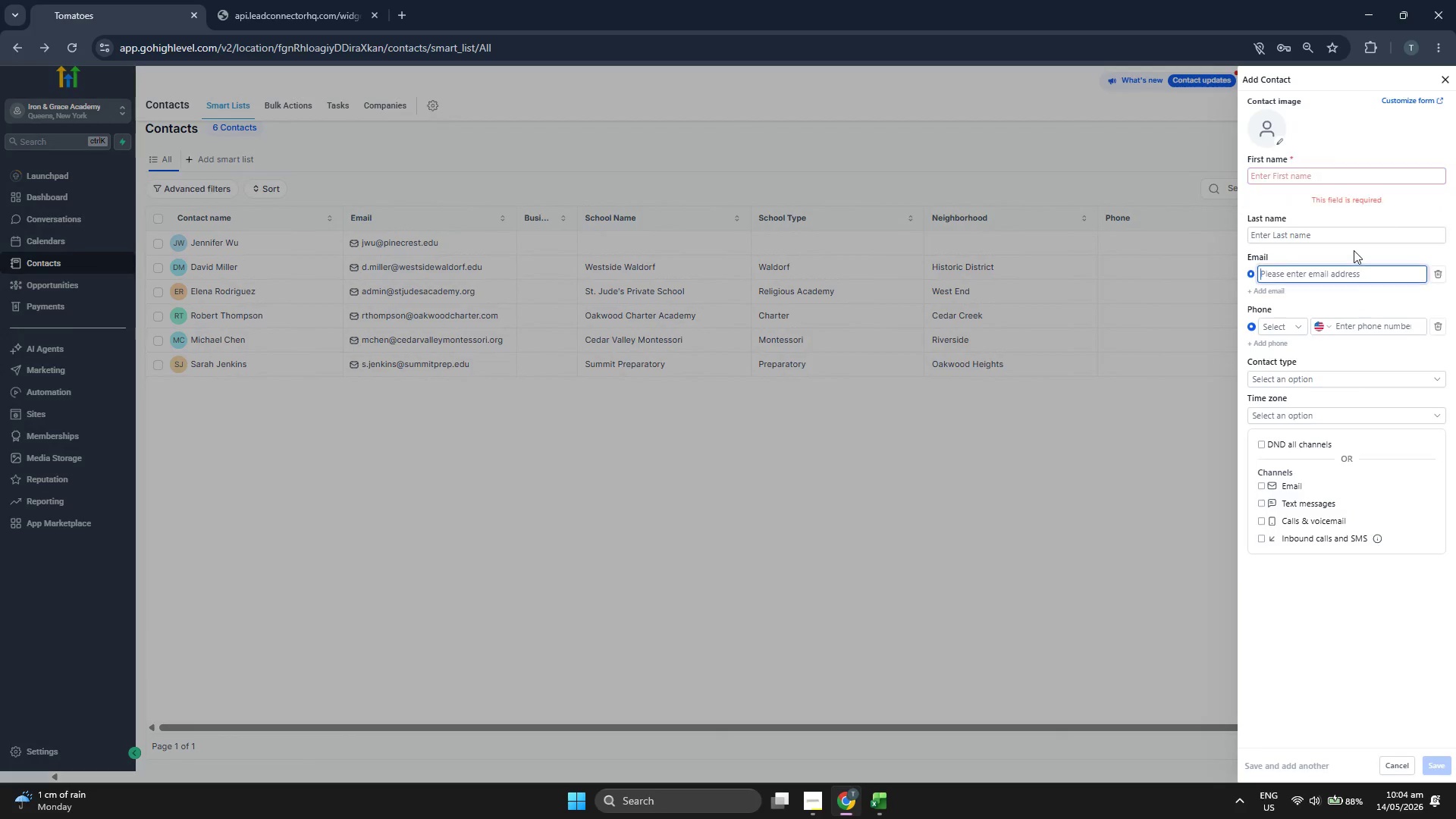 
key(Control+V)
 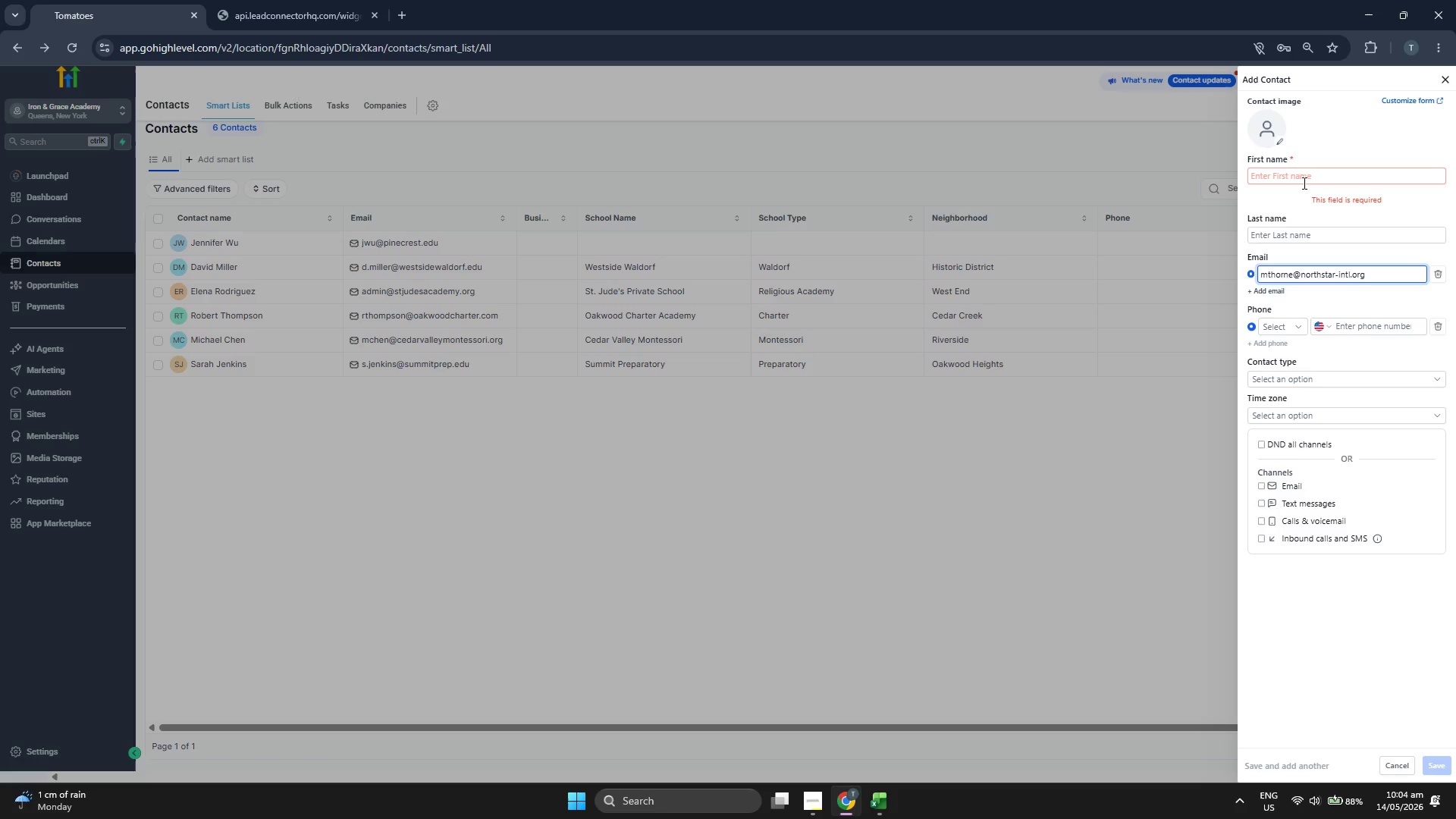 
left_click([1303, 180])
 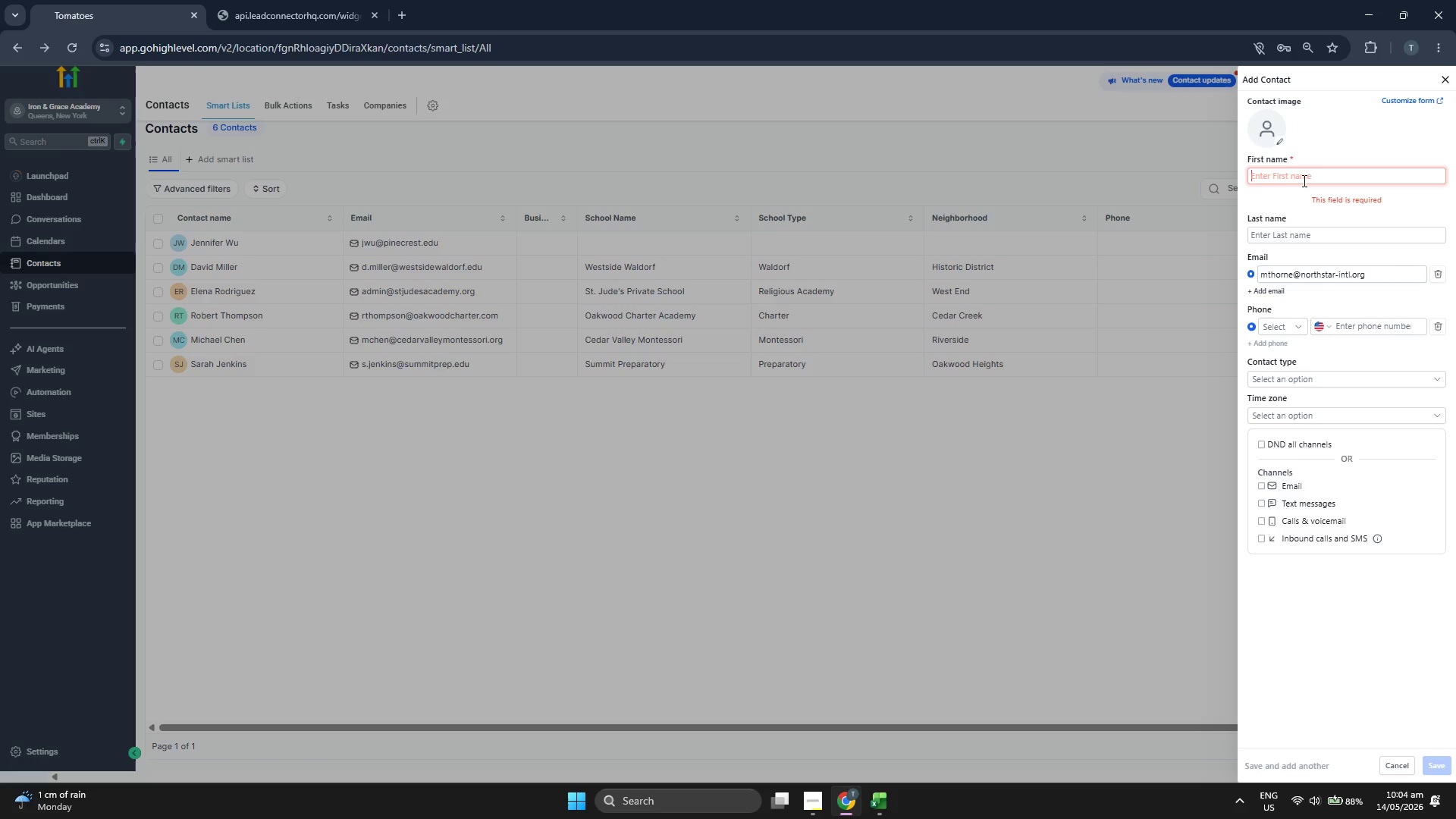 
type(Marcis)
key(Backspace)
key(Backspace)
type(us)
key(Tab)
type(Thorne)
 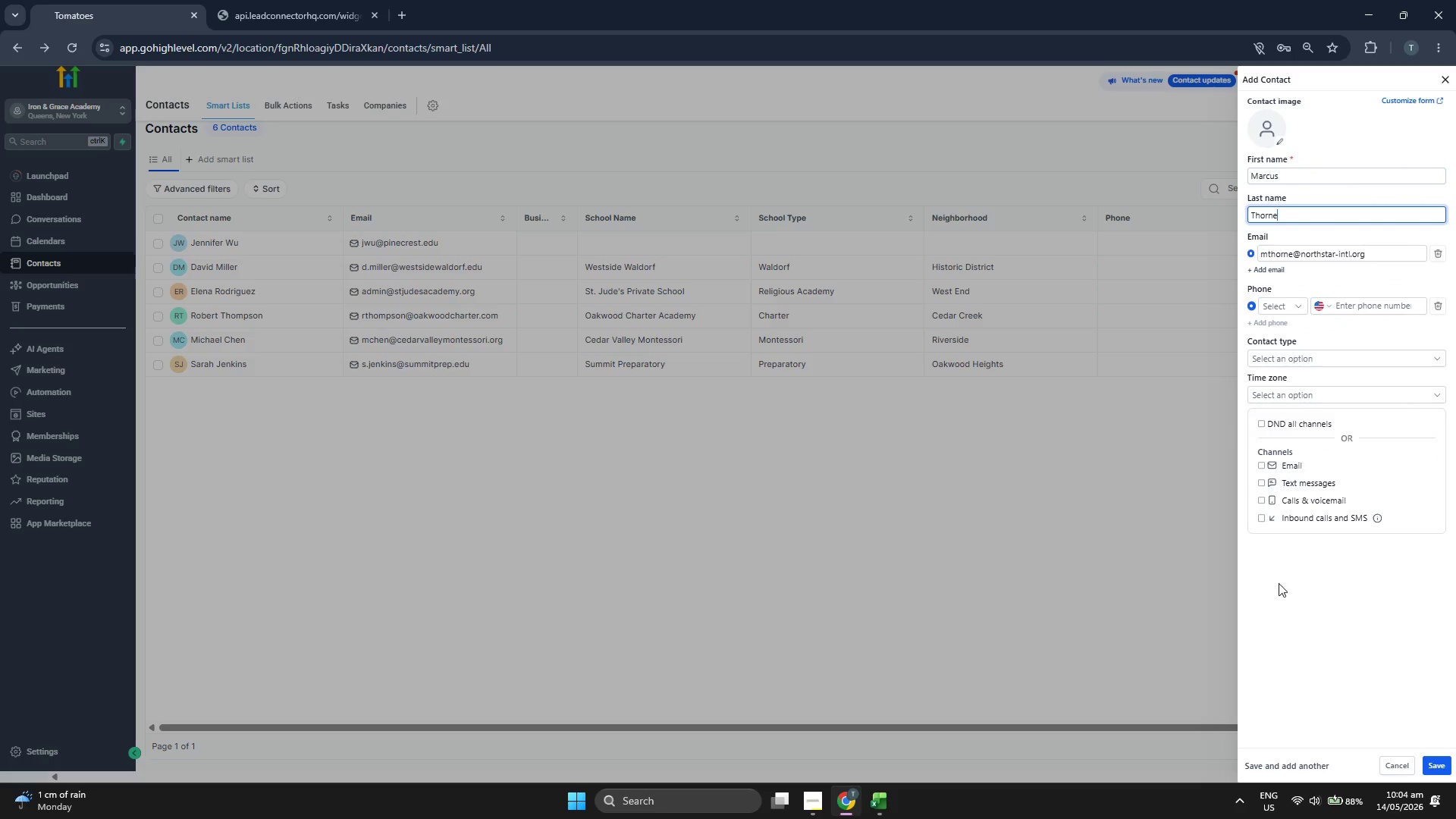 
left_click([1298, 609])
 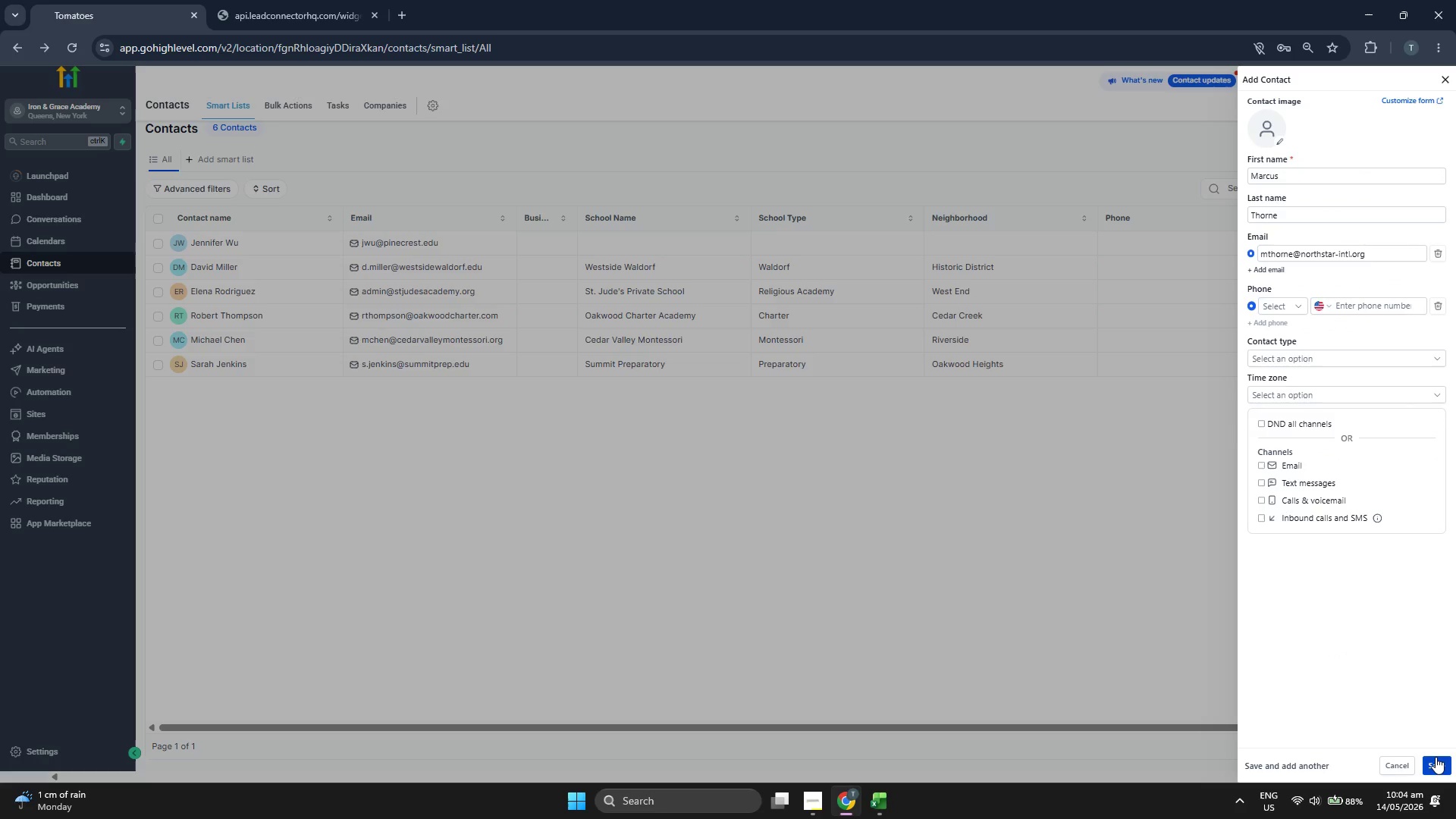 
left_click([1436, 758])
 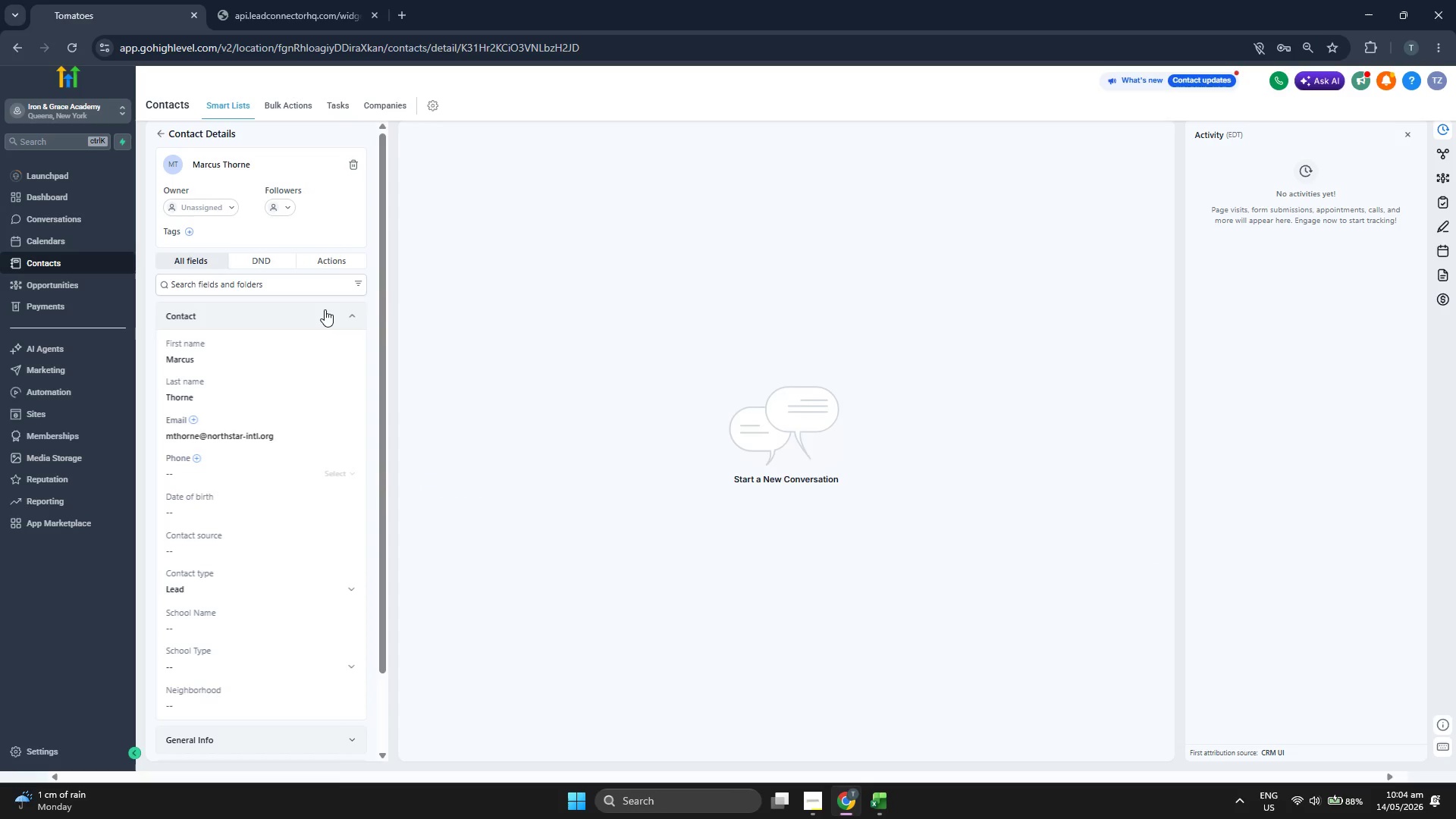 
scroll: coordinate [325, 309], scroll_direction: down, amount: 1.0
 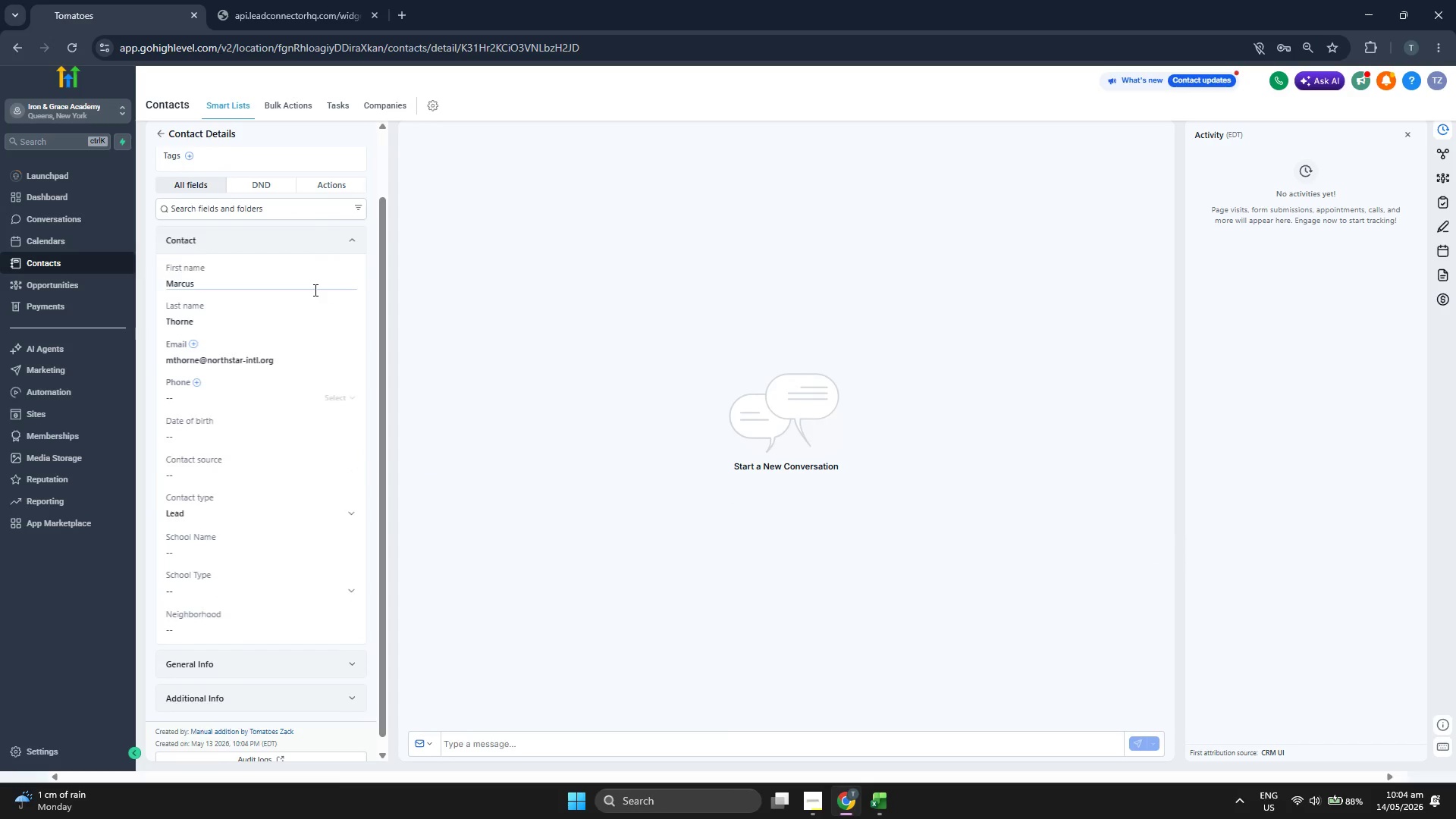 
scroll: coordinate [314, 290], scroll_direction: up, amount: 1.0
 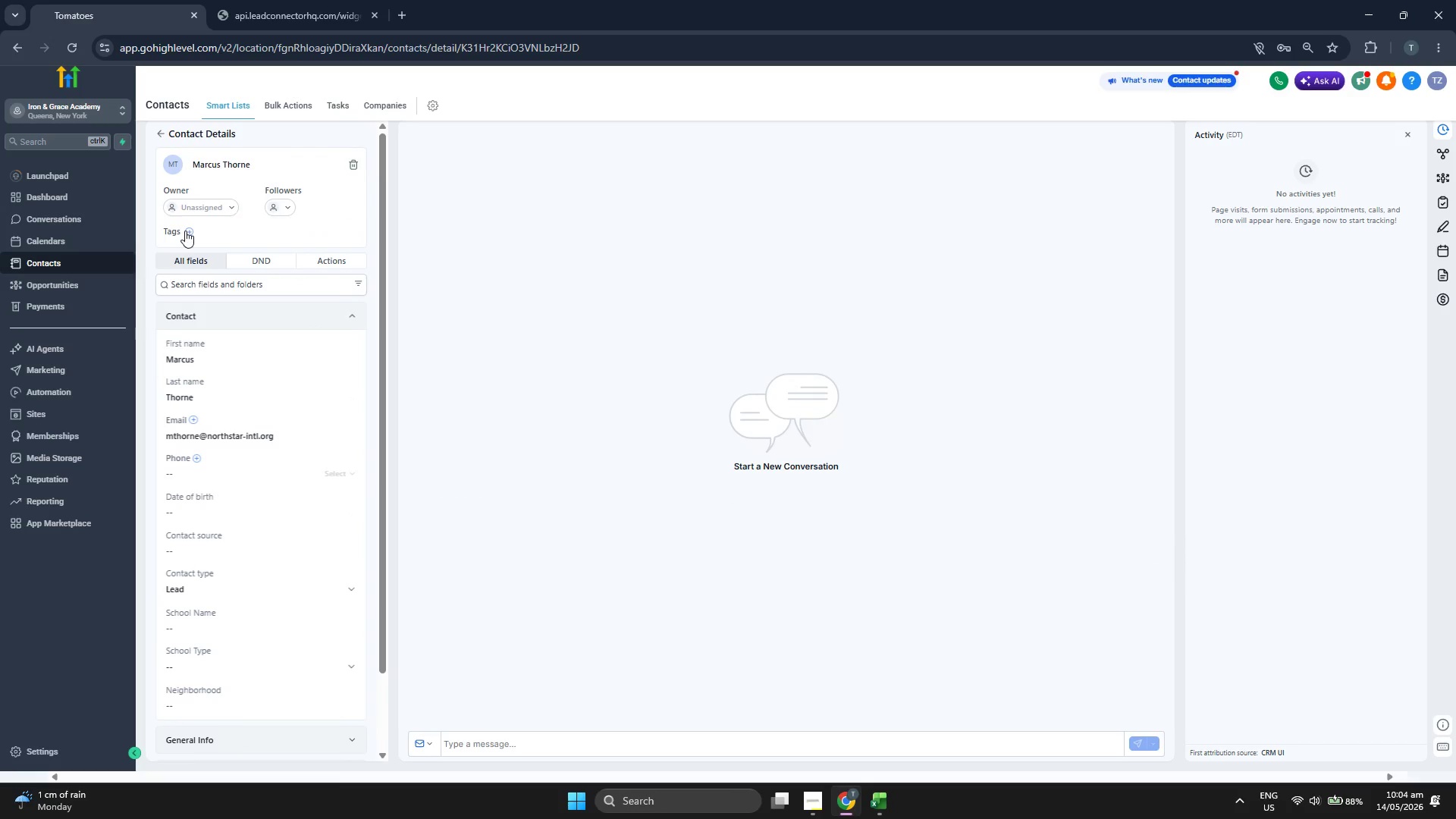 
double_click([187, 231])
 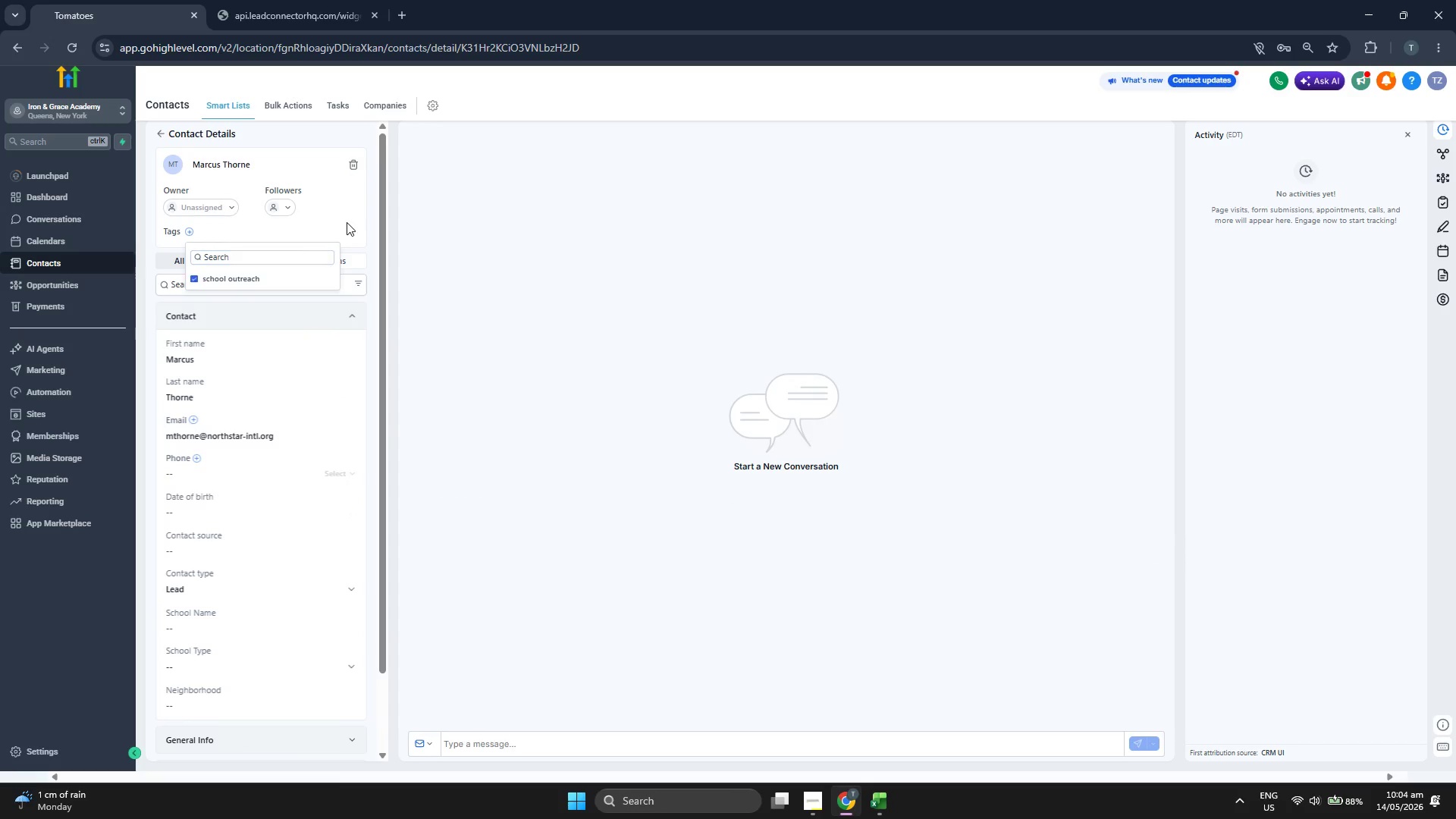 
double_click([347, 222])
 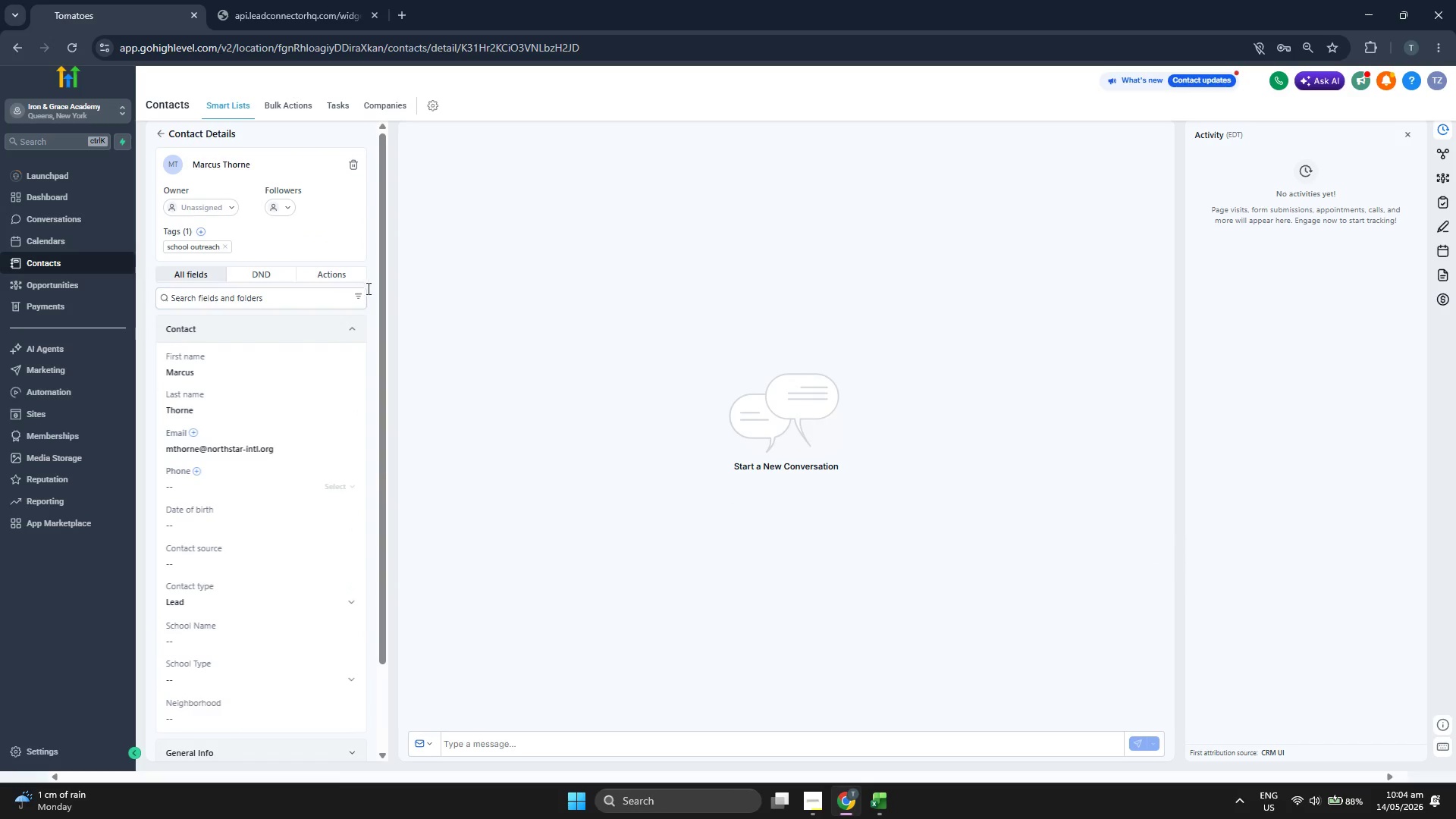 
scroll: coordinate [367, 293], scroll_direction: down, amount: 1.0
 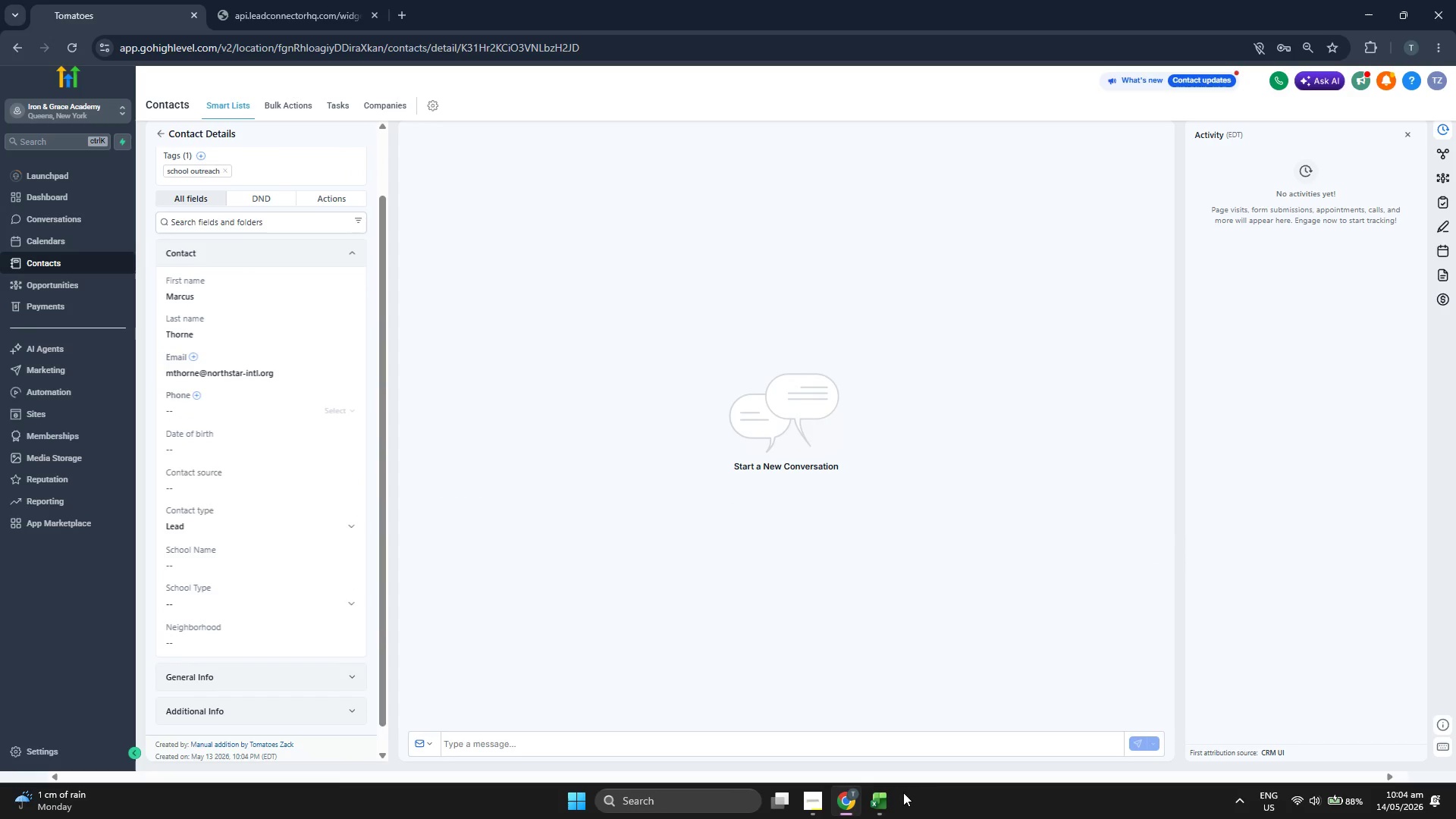 
left_click([883, 795])
 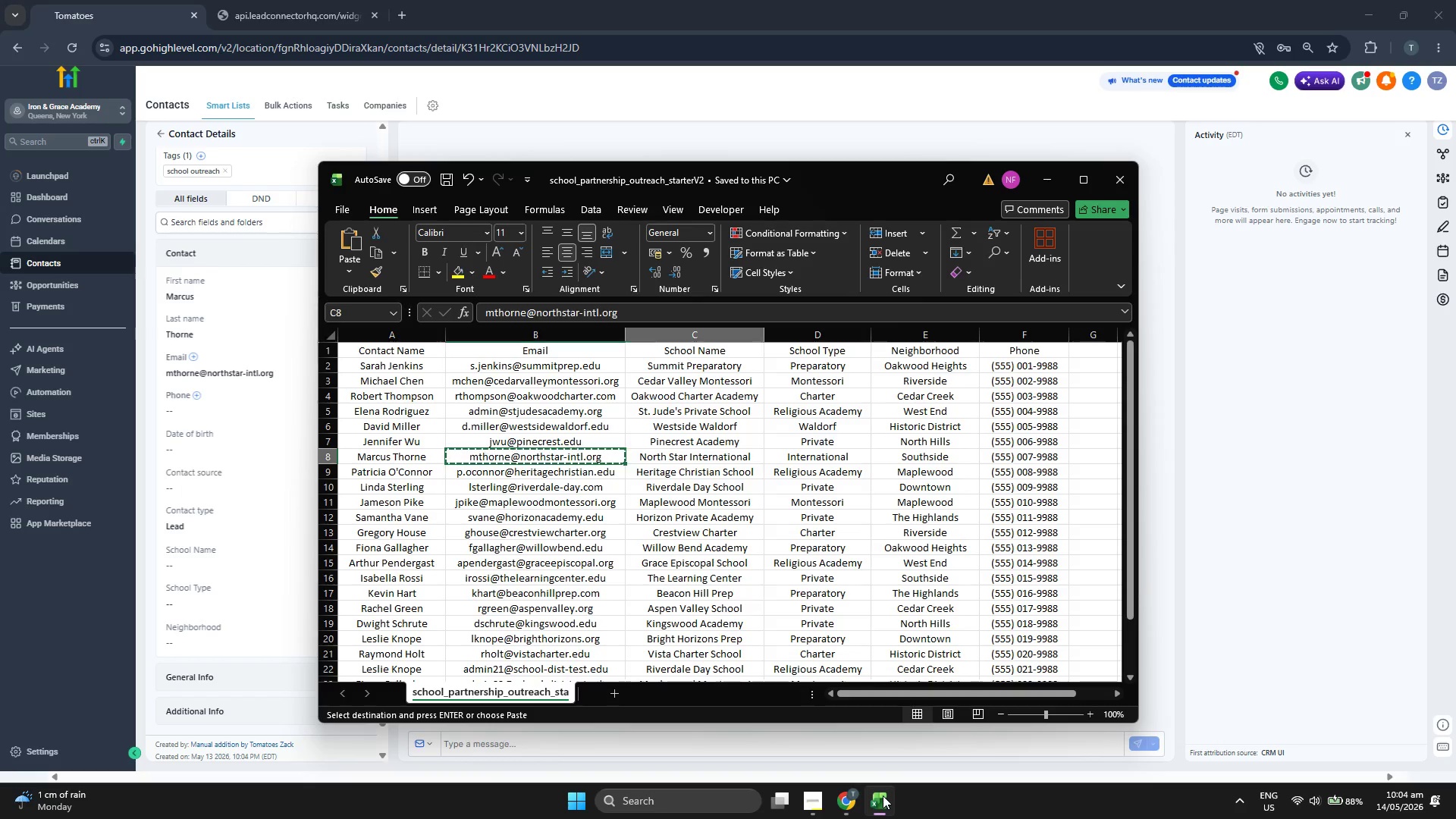 
key(ArrowRight)
 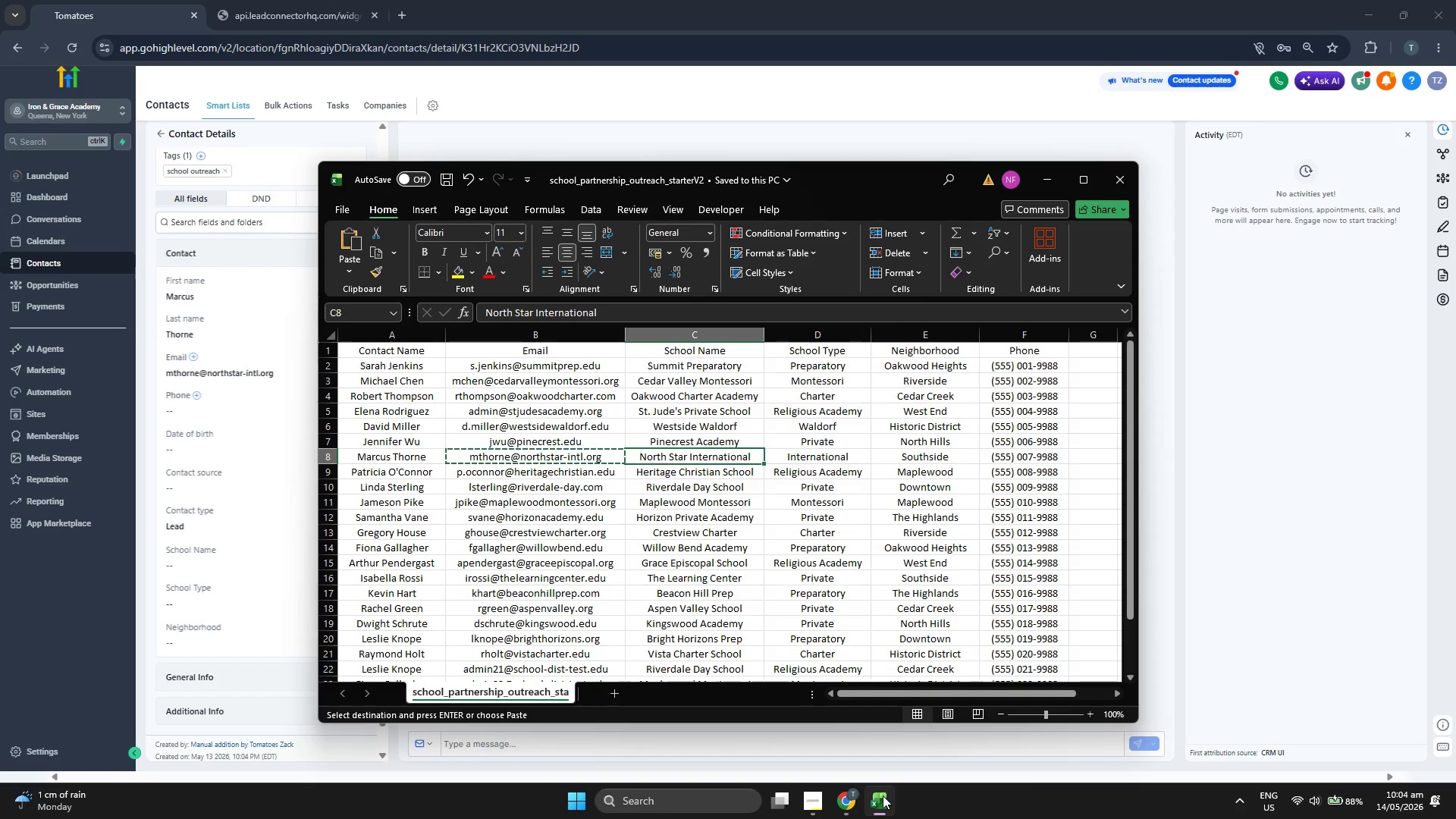 
key(Control+C)
 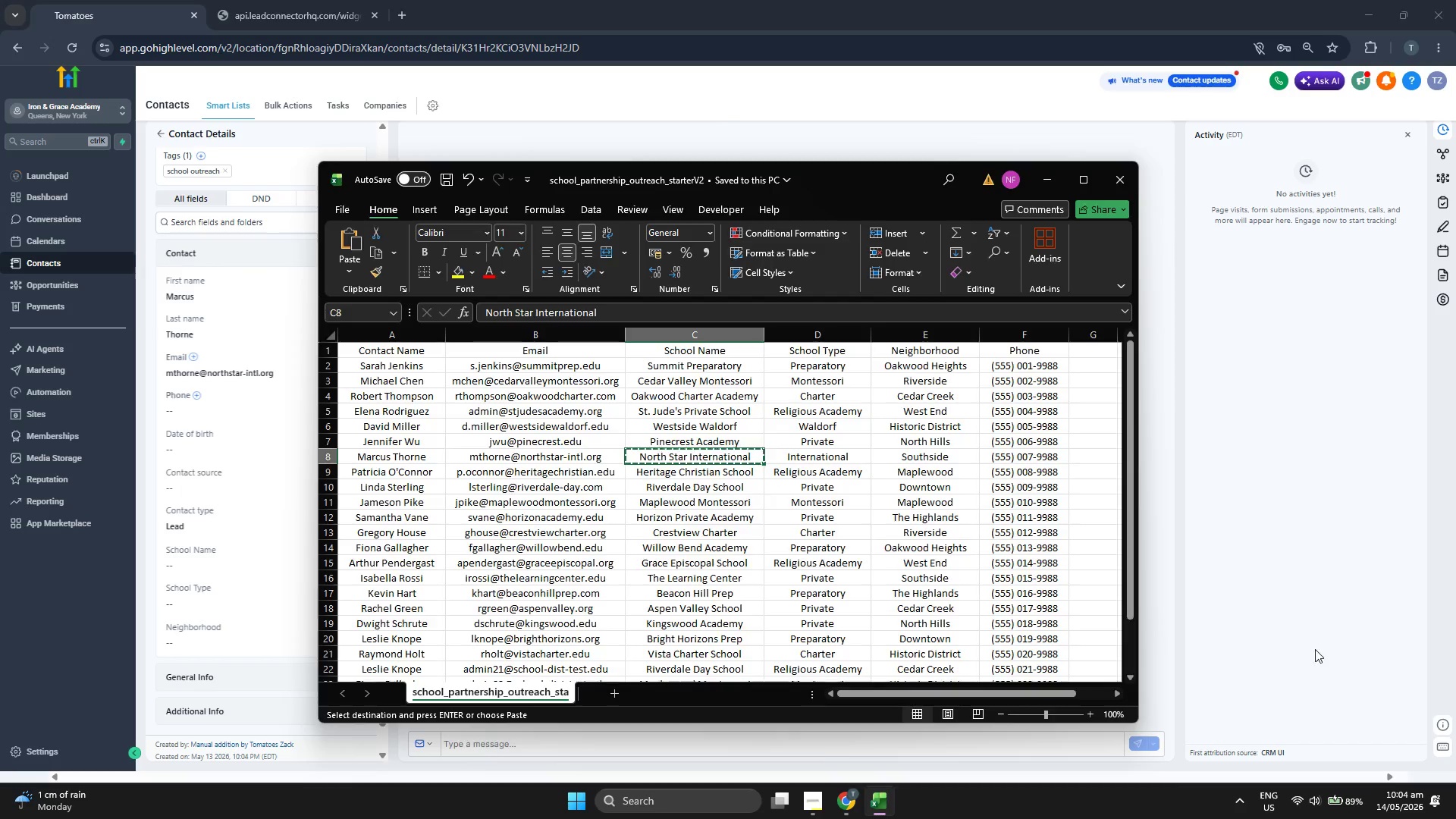 
left_click([1315, 649])
 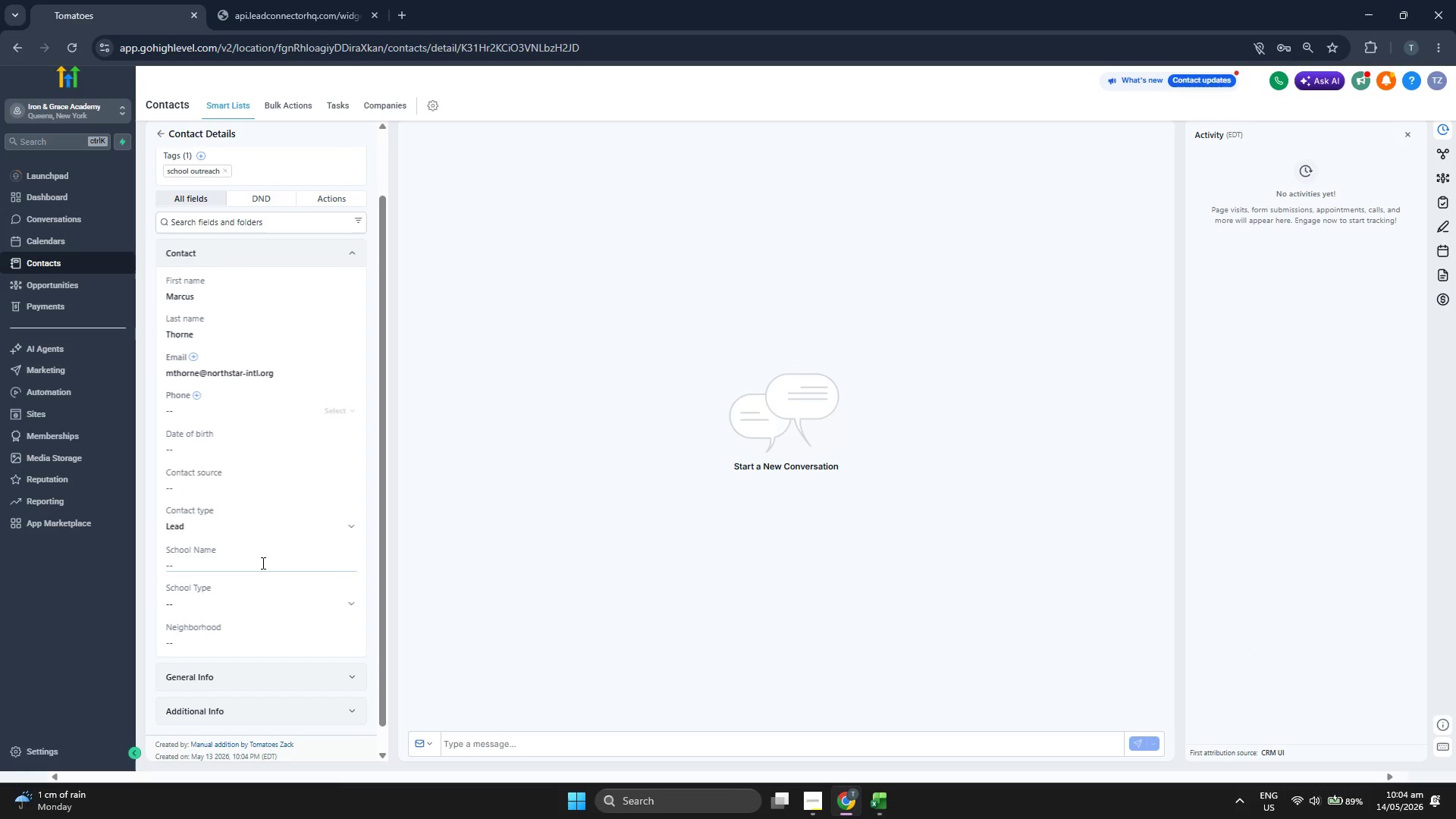 
left_click([262, 562])
 